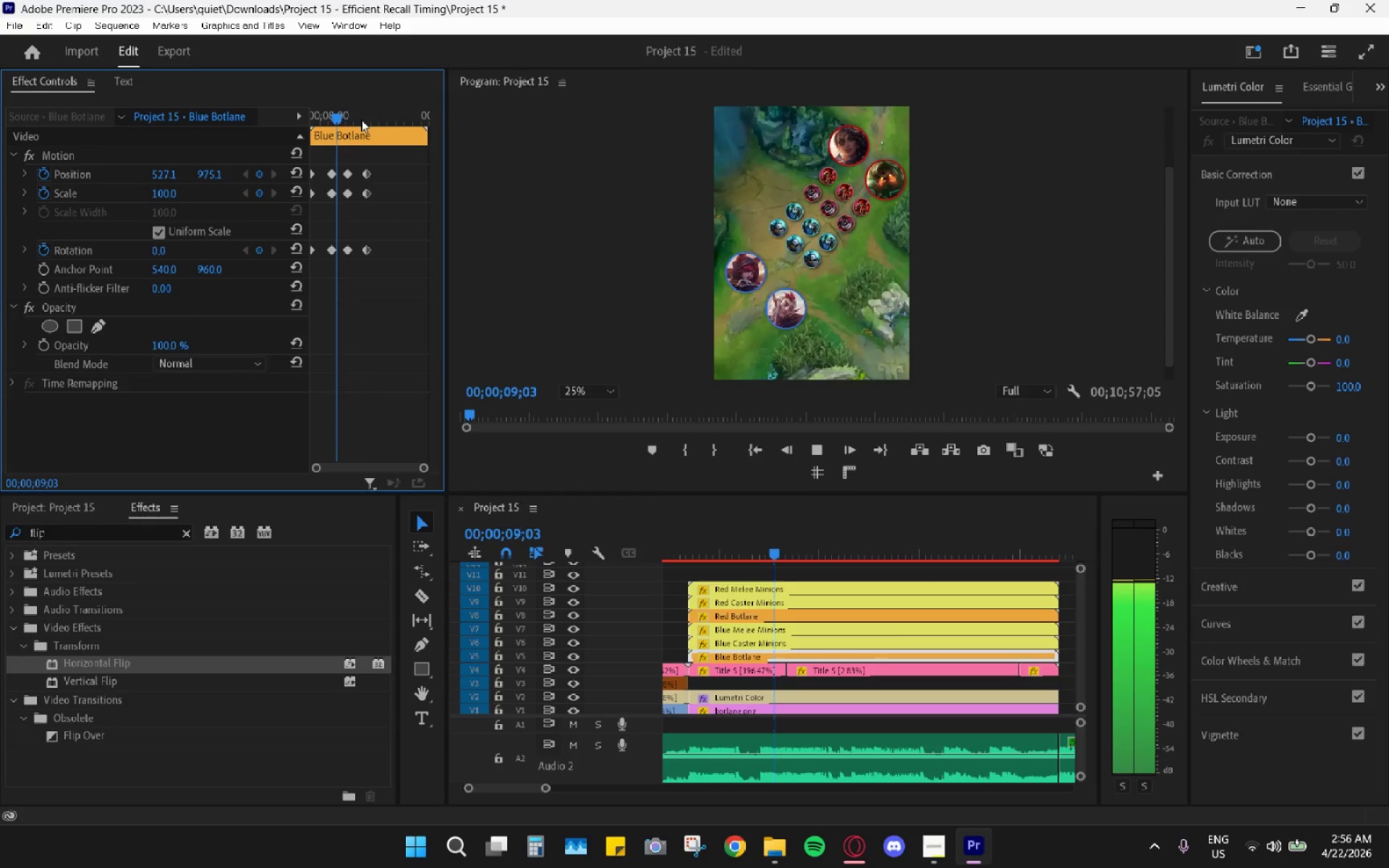 
left_click_drag(start_coordinate=[361, 119], to_coordinate=[373, 123])
 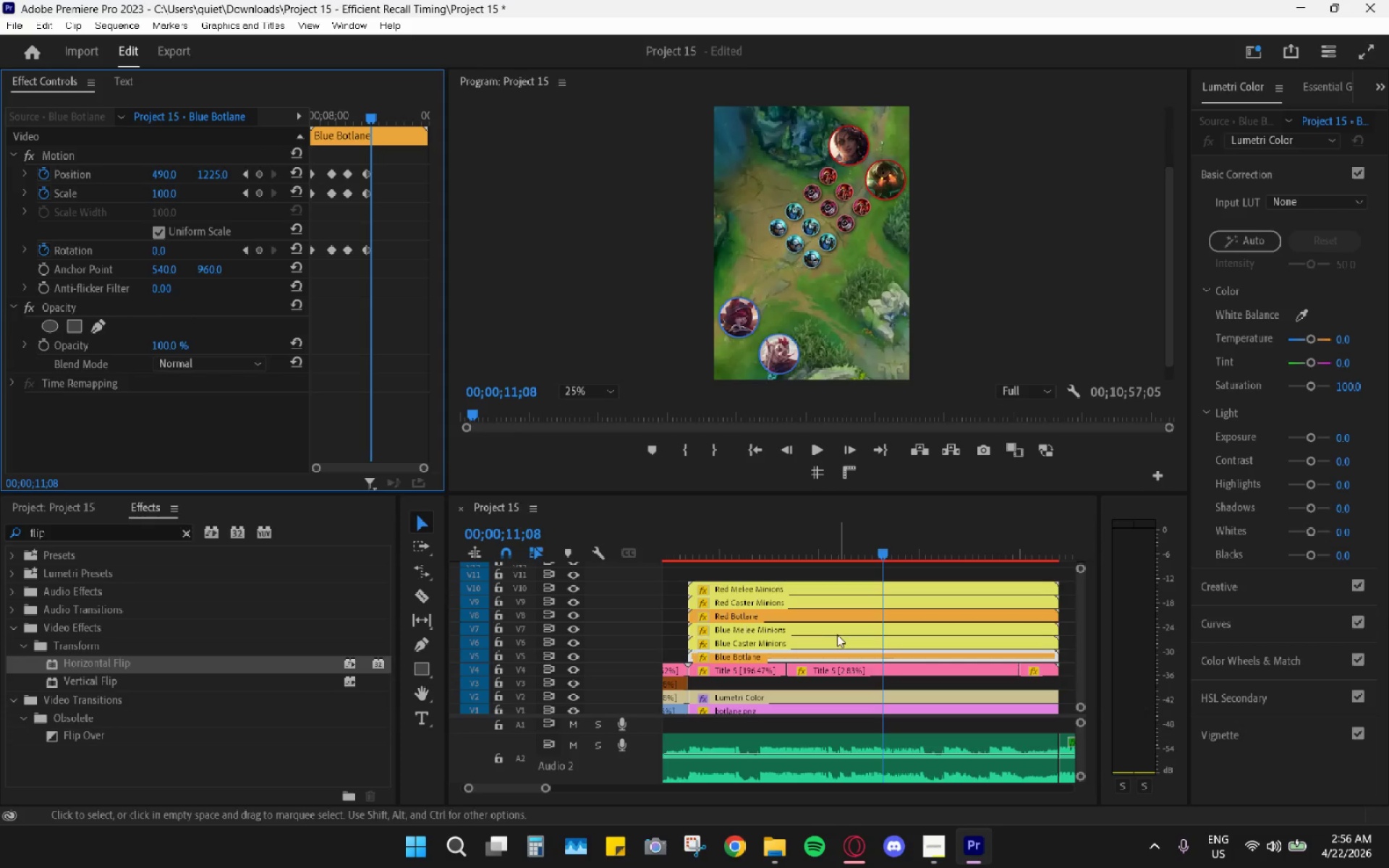 
wait(11.78)
 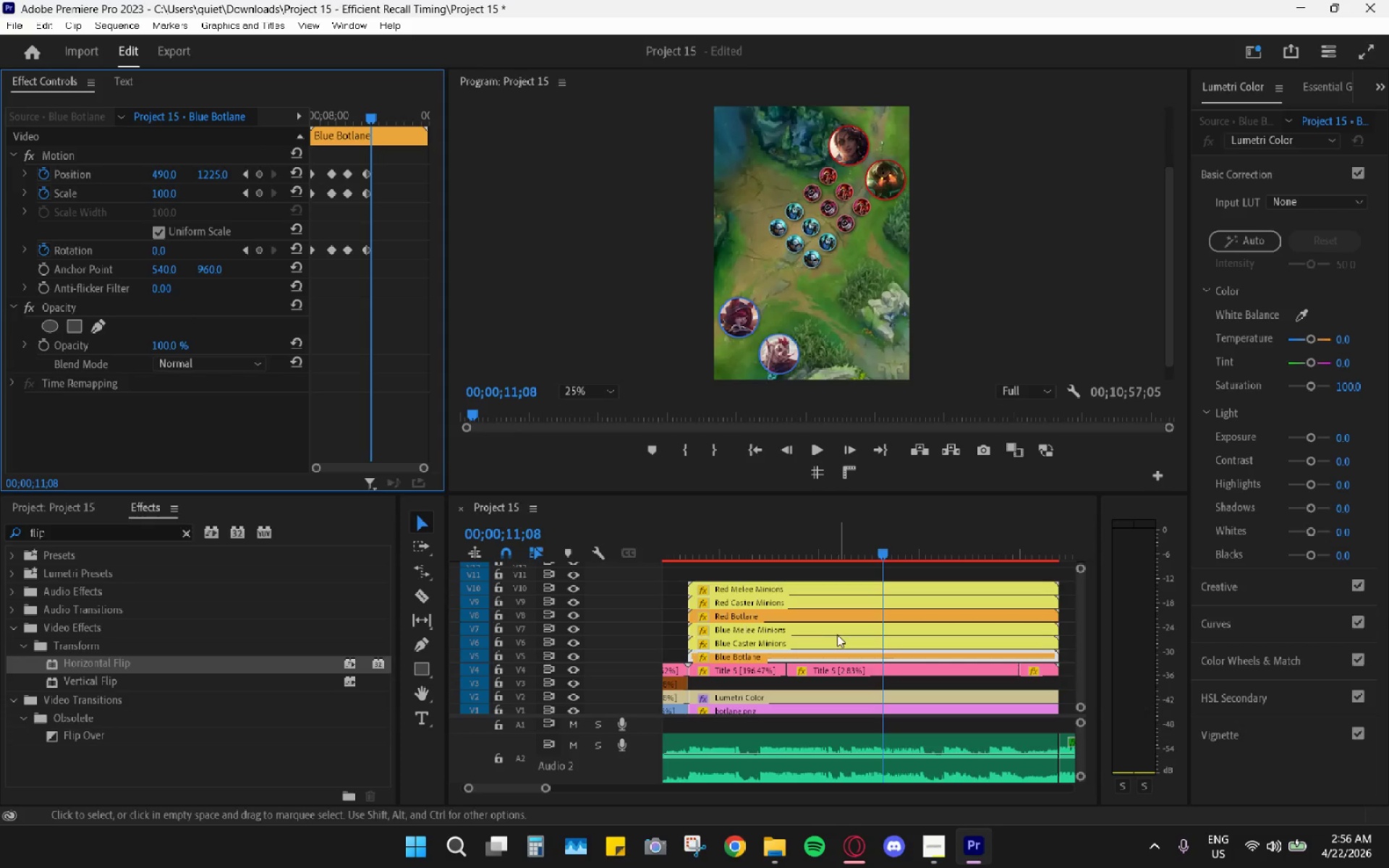 
double_click([38, 344])
 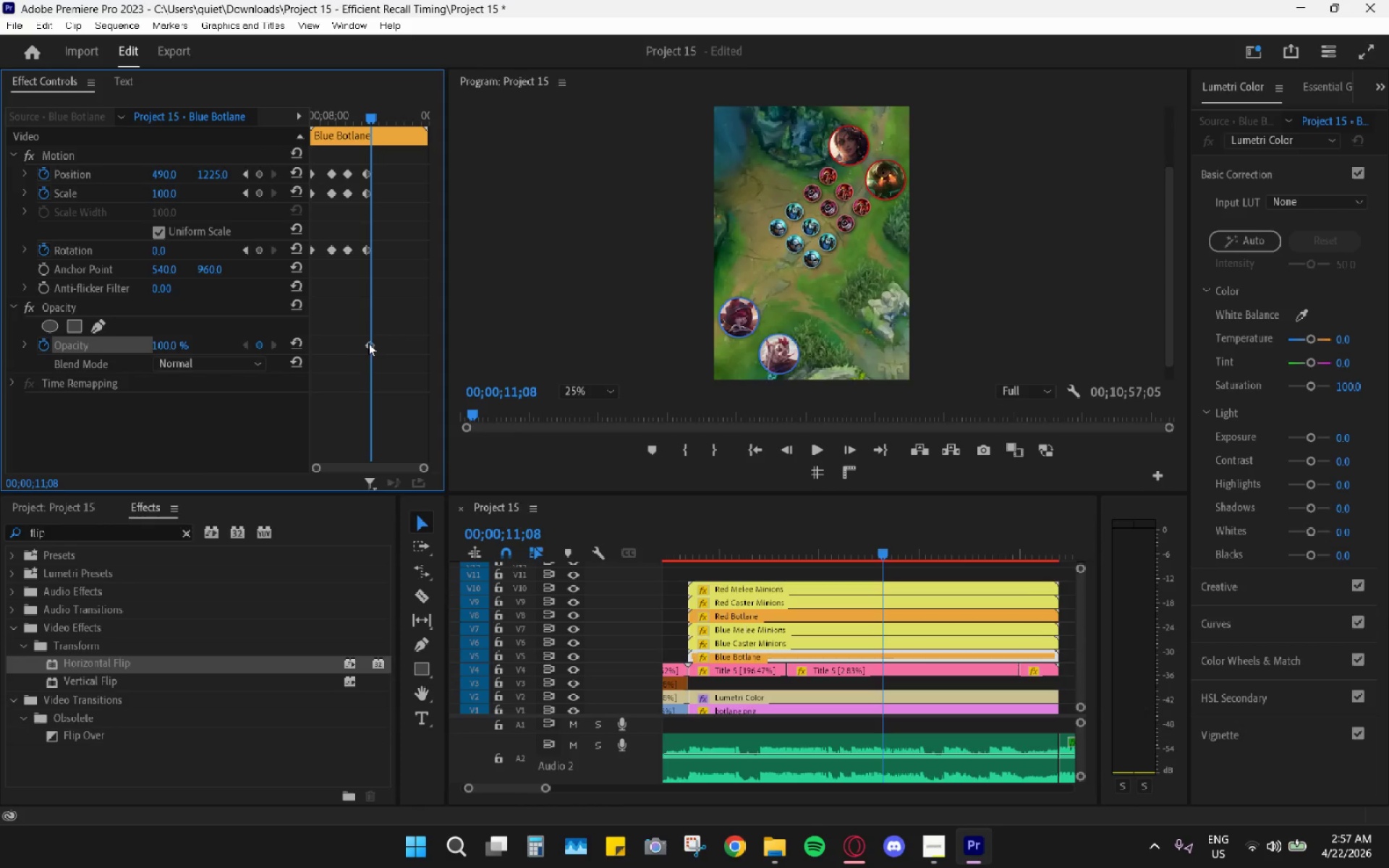 
left_click_drag(start_coordinate=[369, 342], to_coordinate=[365, 341])
 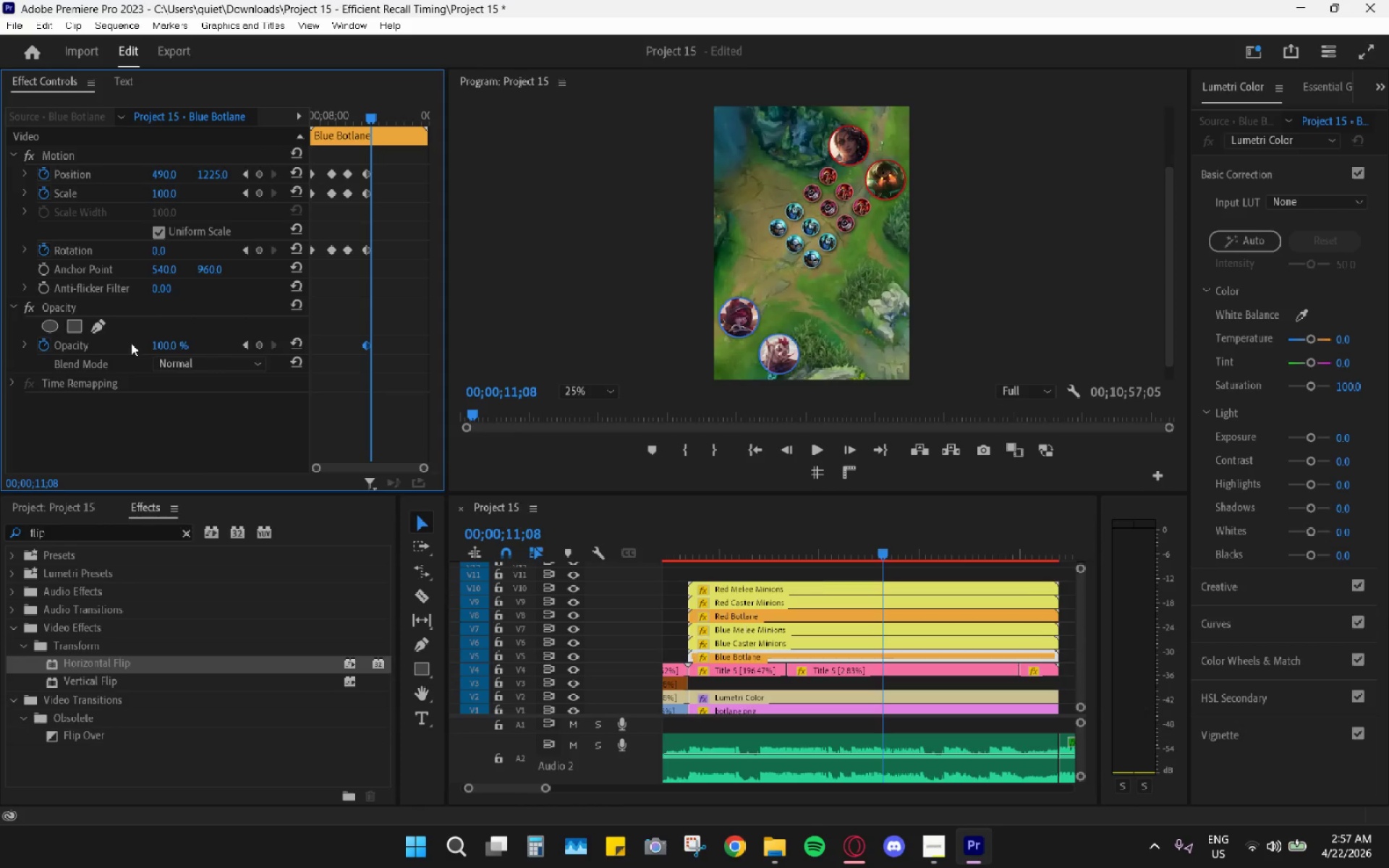 
left_click([161, 343])
 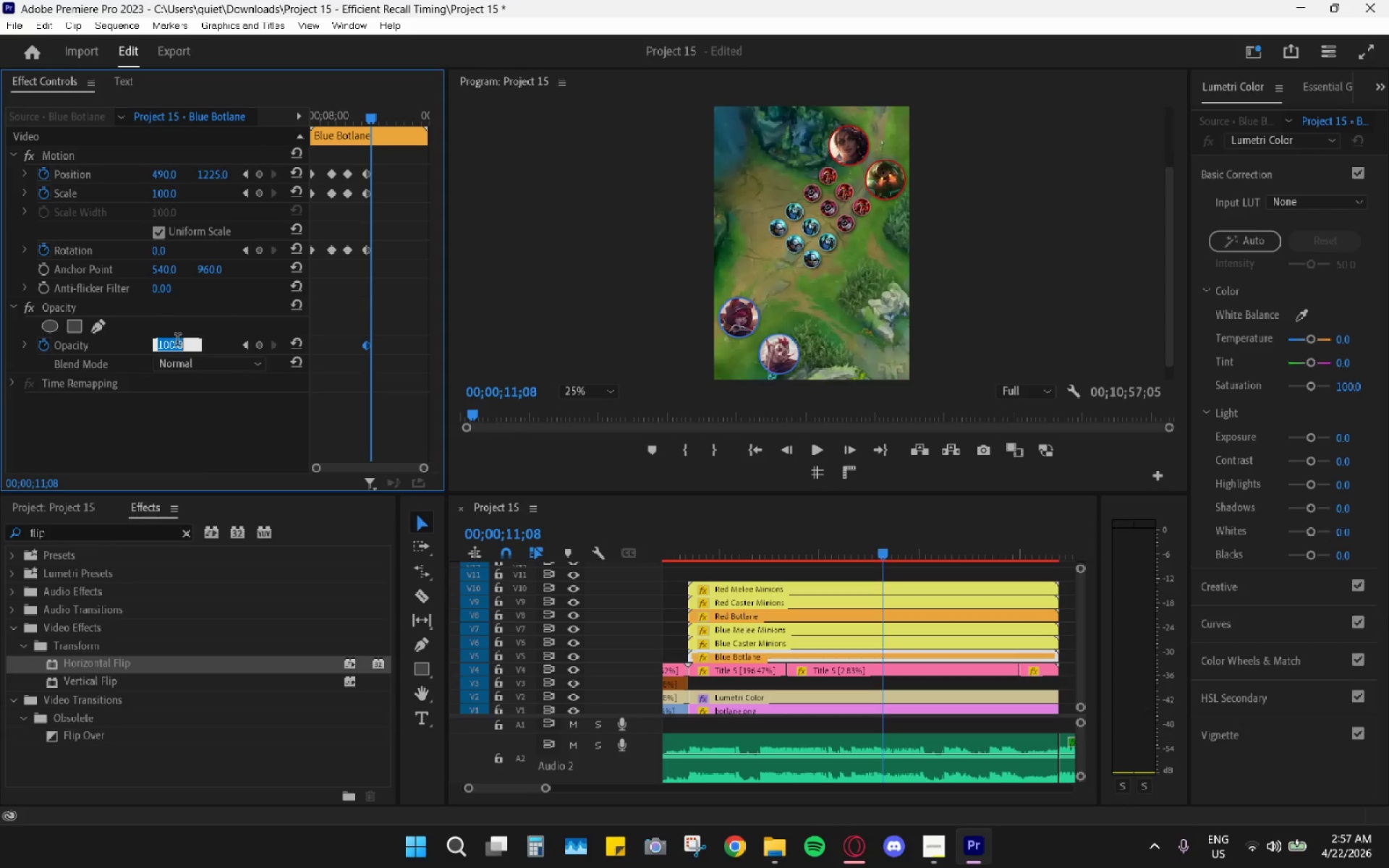 
key(Numpad0)
 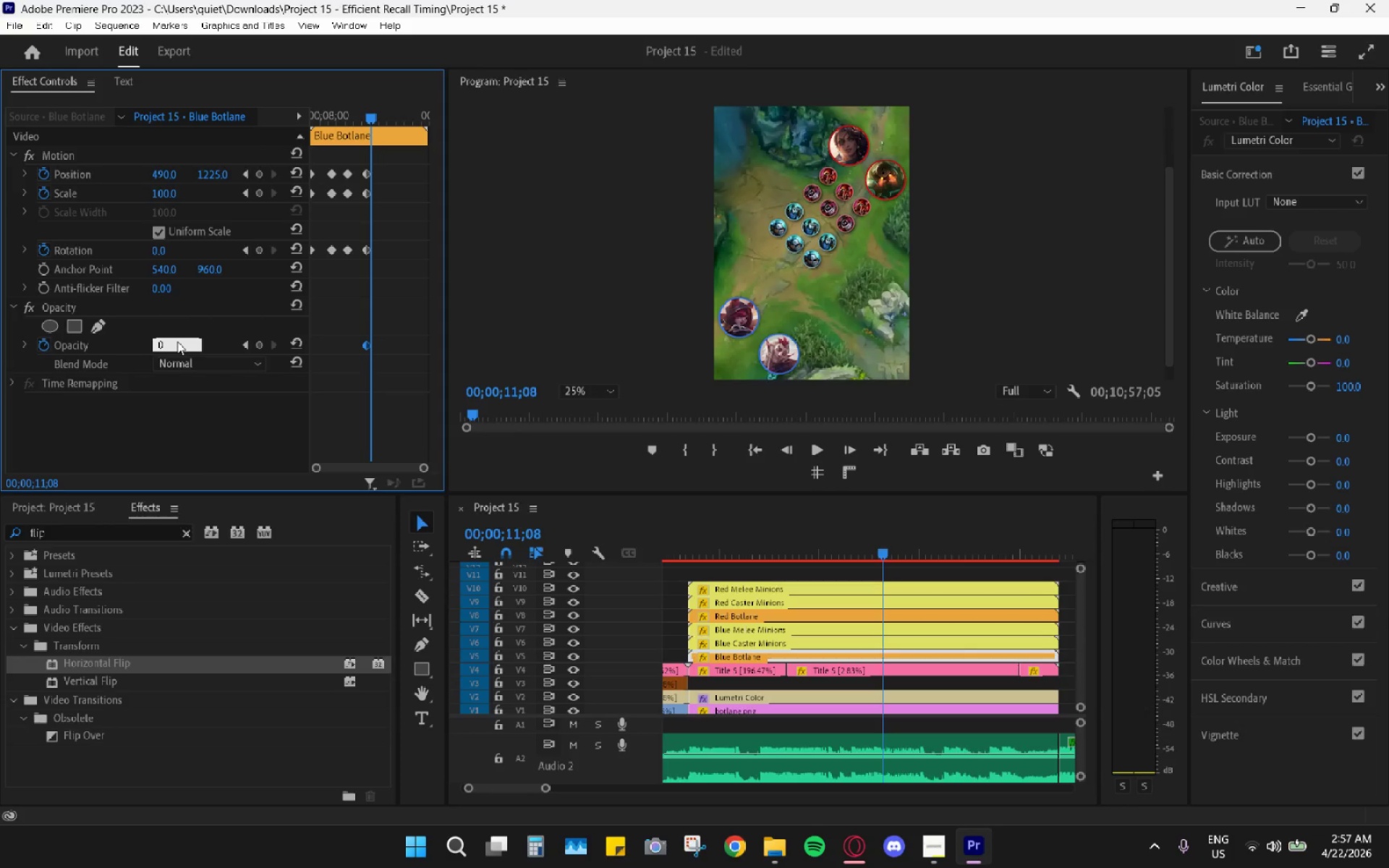 
key(Enter)
 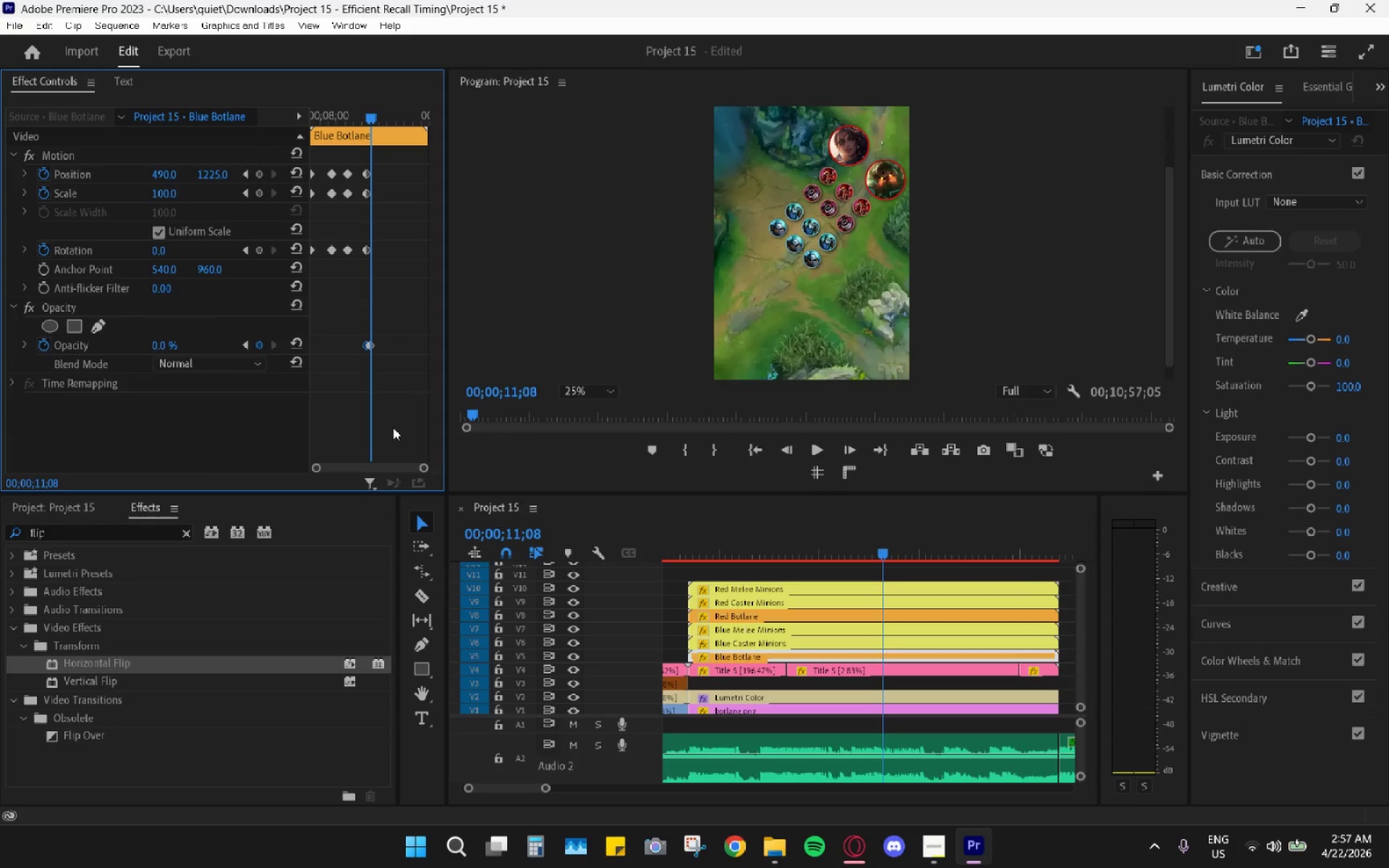 
left_click_drag(start_coordinate=[422, 468], to_coordinate=[392, 467])
 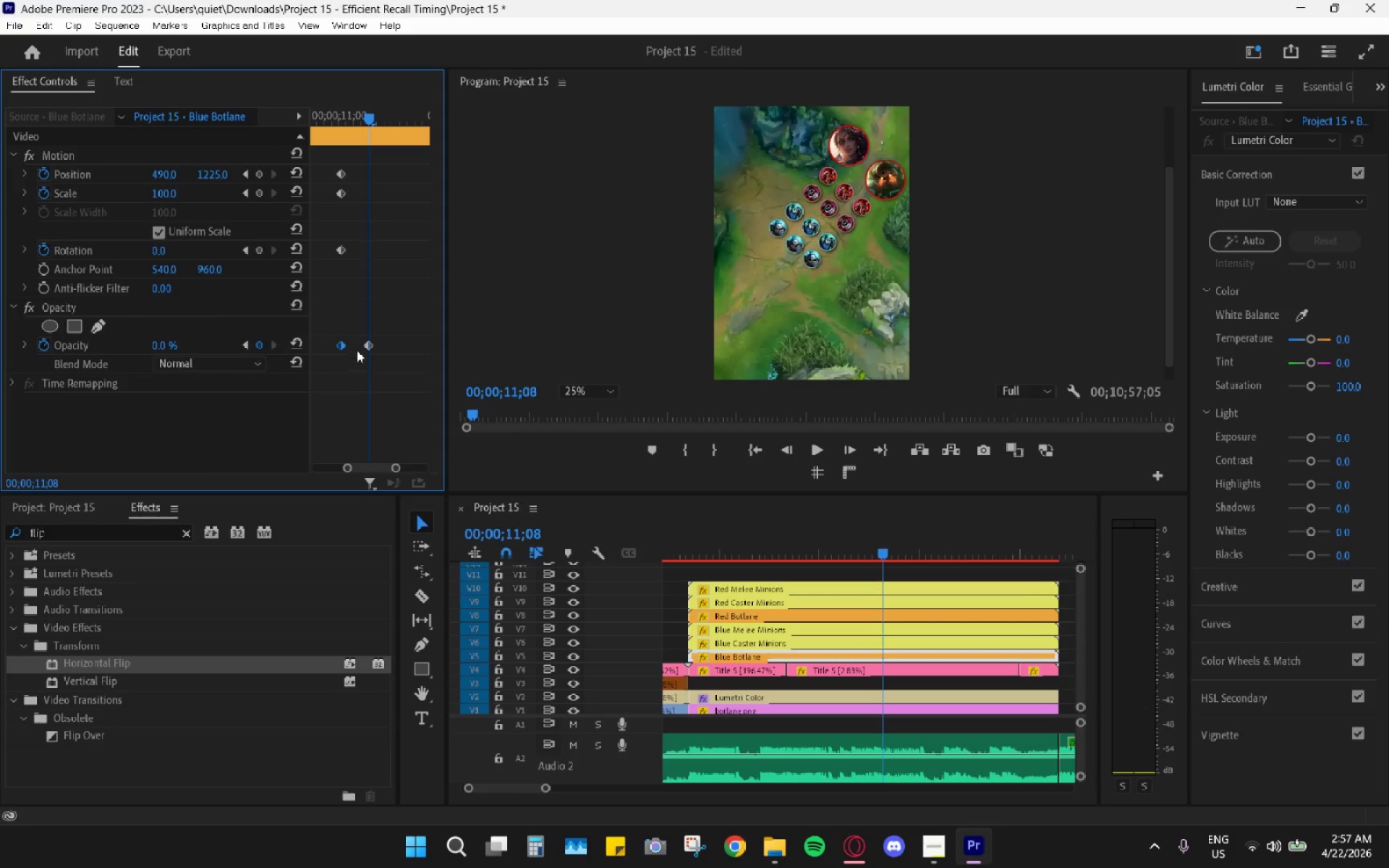 
left_click_drag(start_coordinate=[366, 345], to_coordinate=[396, 344])
 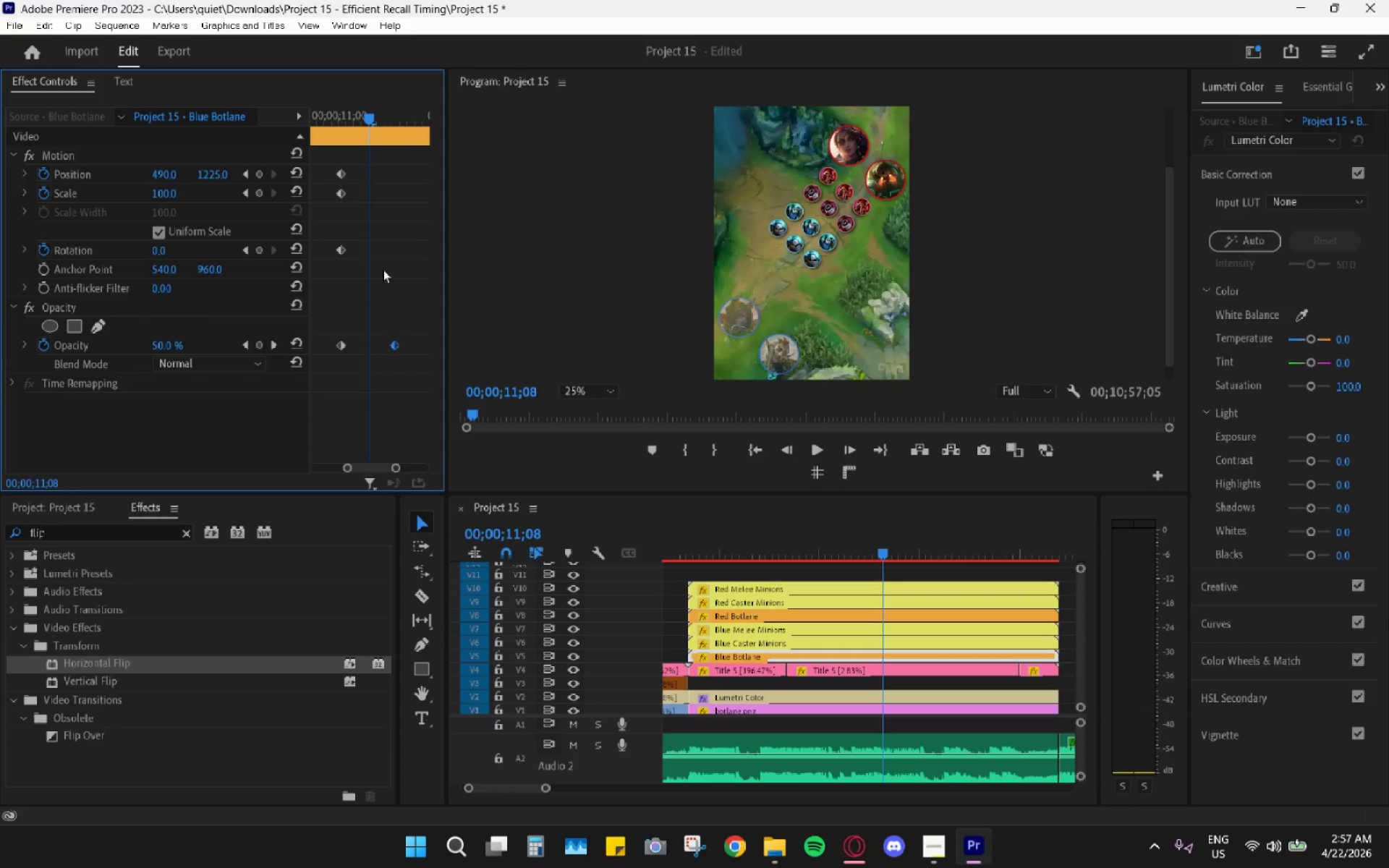 
left_click_drag(start_coordinate=[369, 113], to_coordinate=[395, 123])
 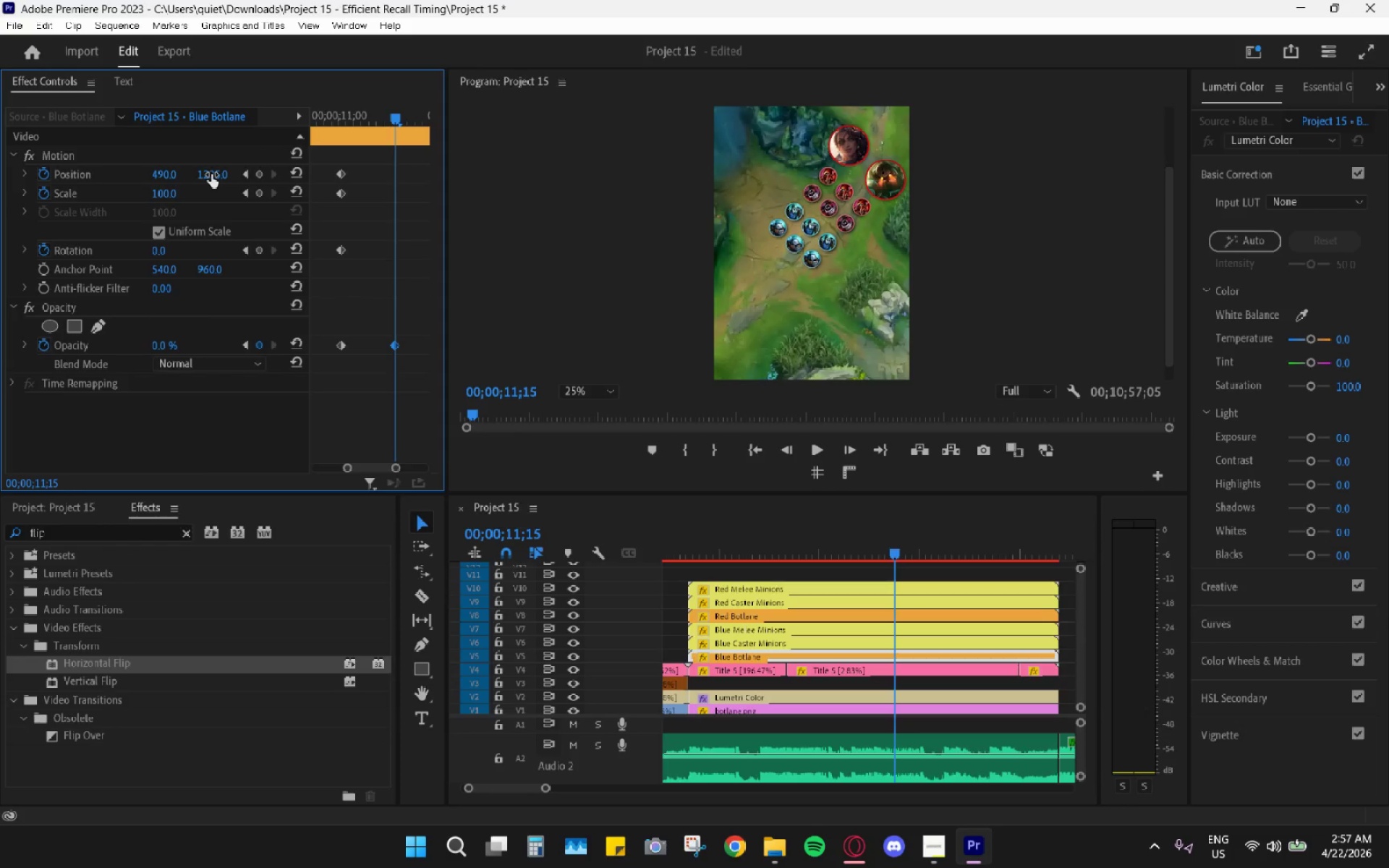 
left_click_drag(start_coordinate=[219, 179], to_coordinate=[255, 166])
 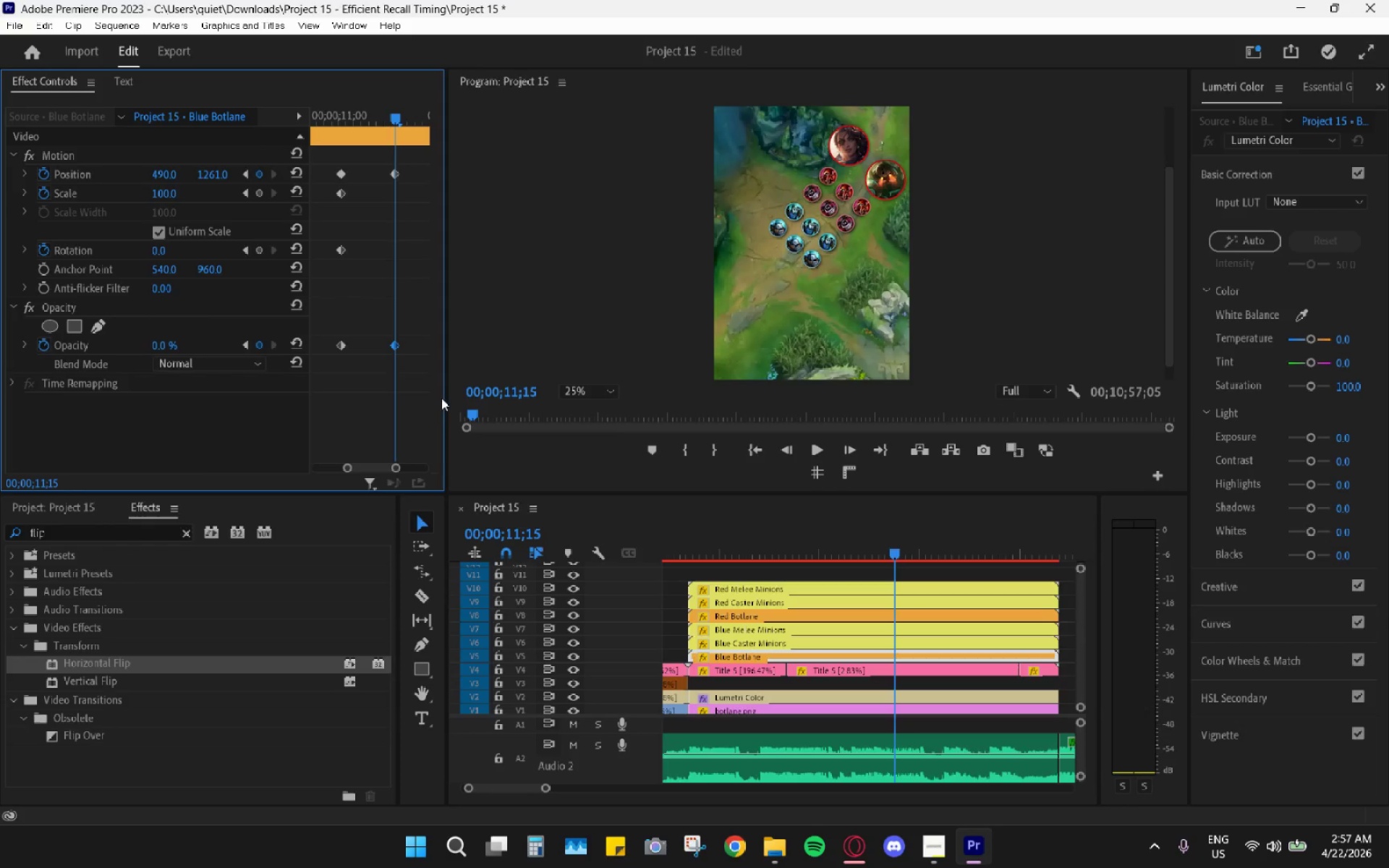 
key(Control+Z)
 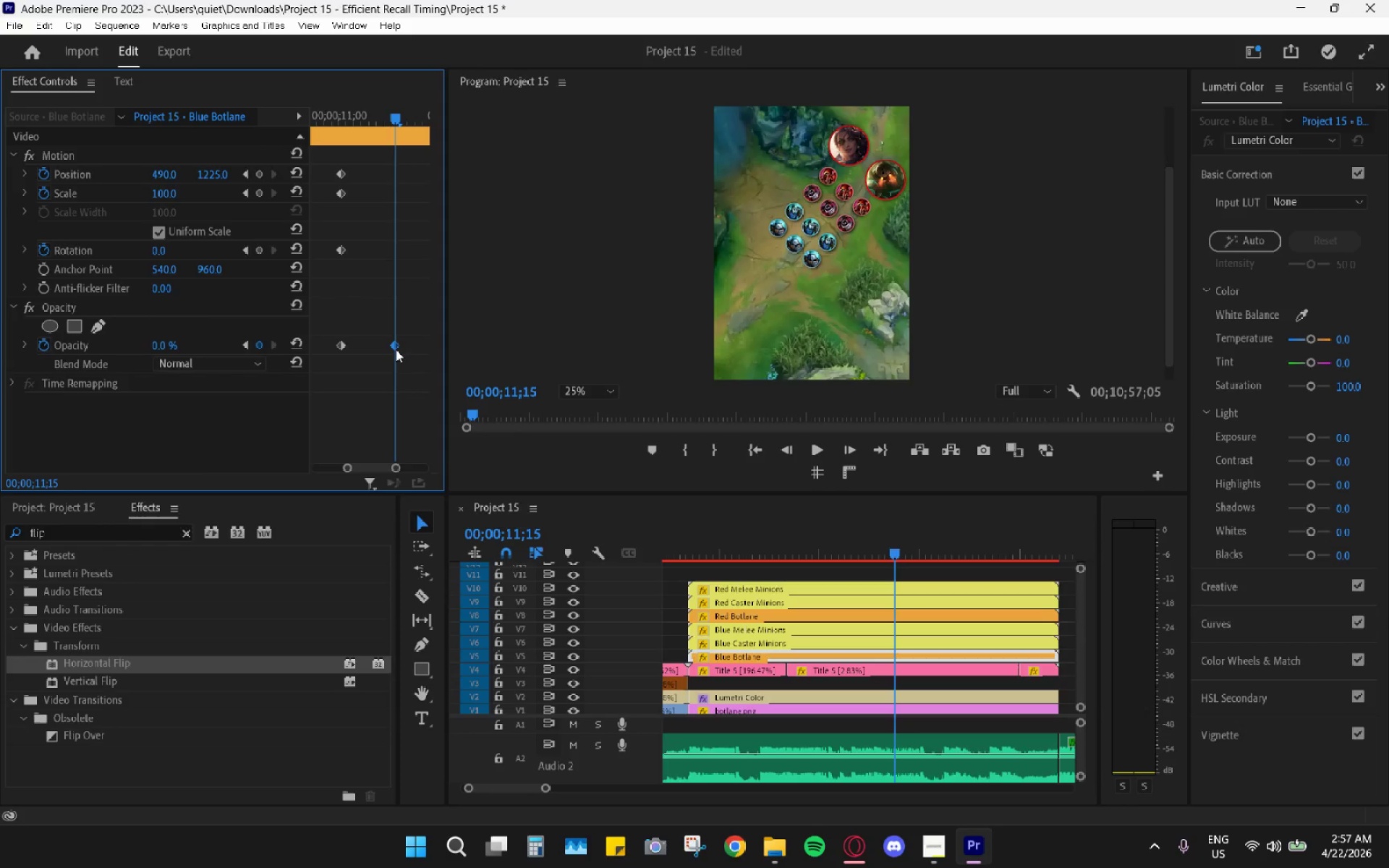 
key(H)
 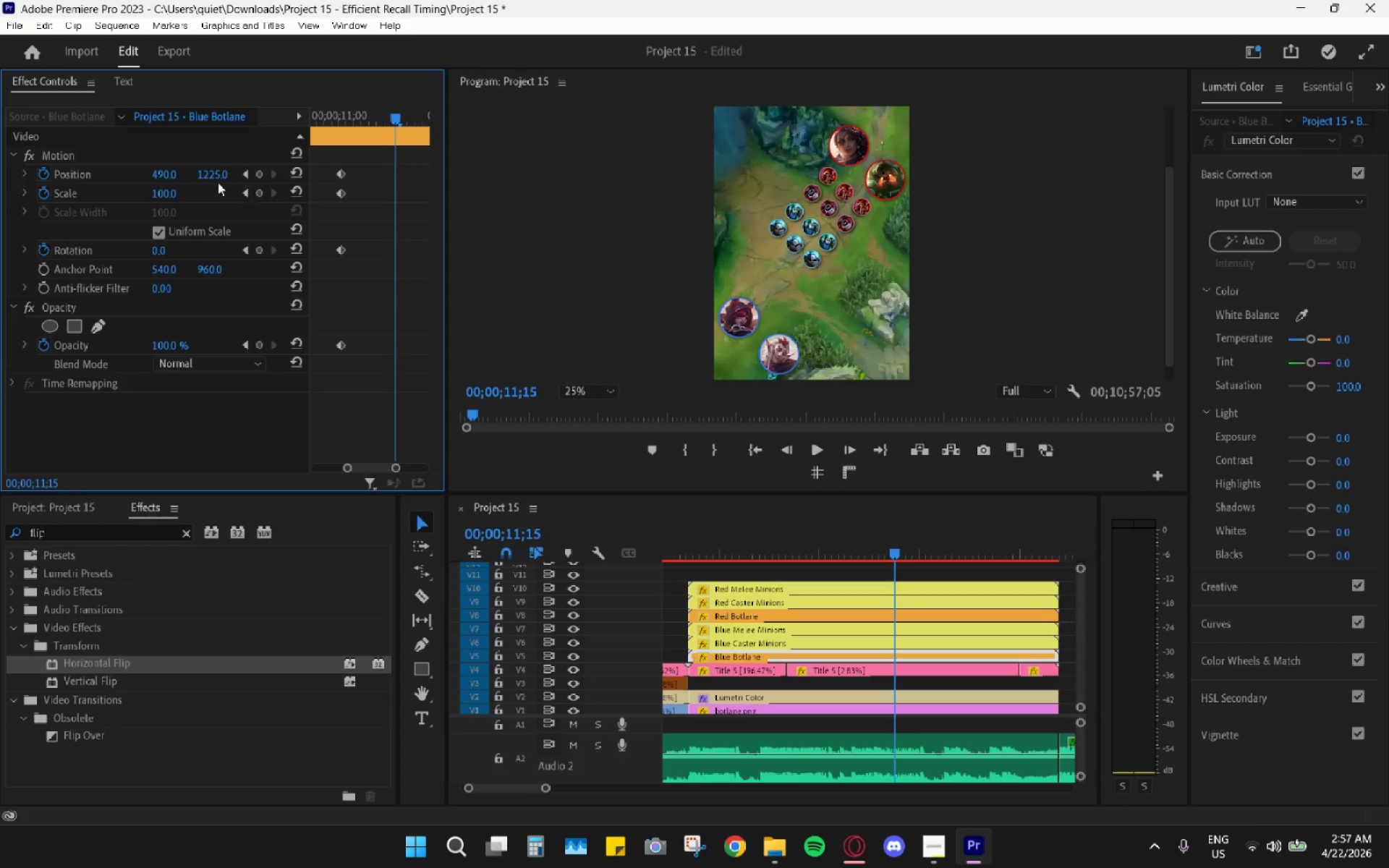 
left_click_drag(start_coordinate=[211, 173], to_coordinate=[267, 161])
 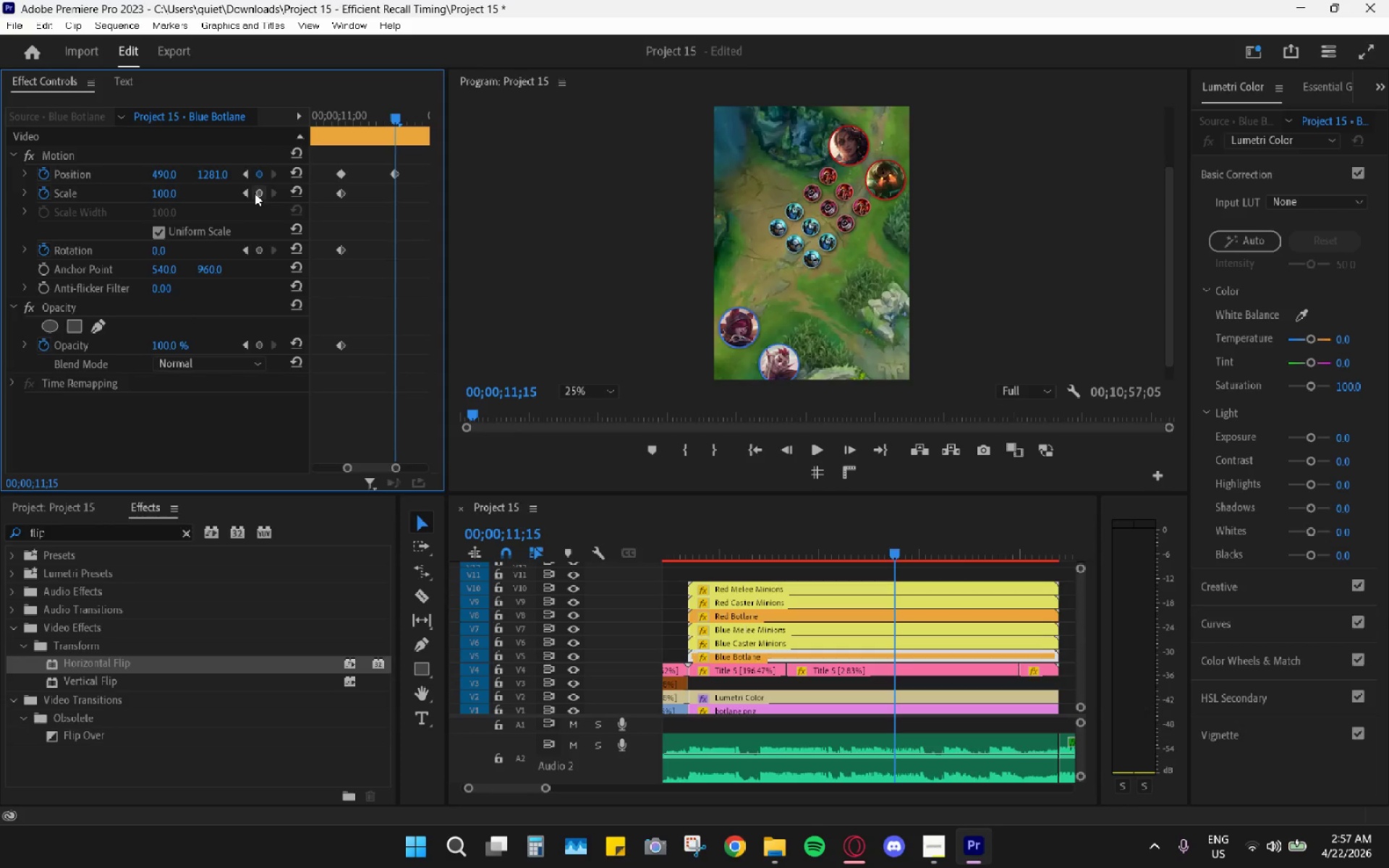 
wait(14.58)
 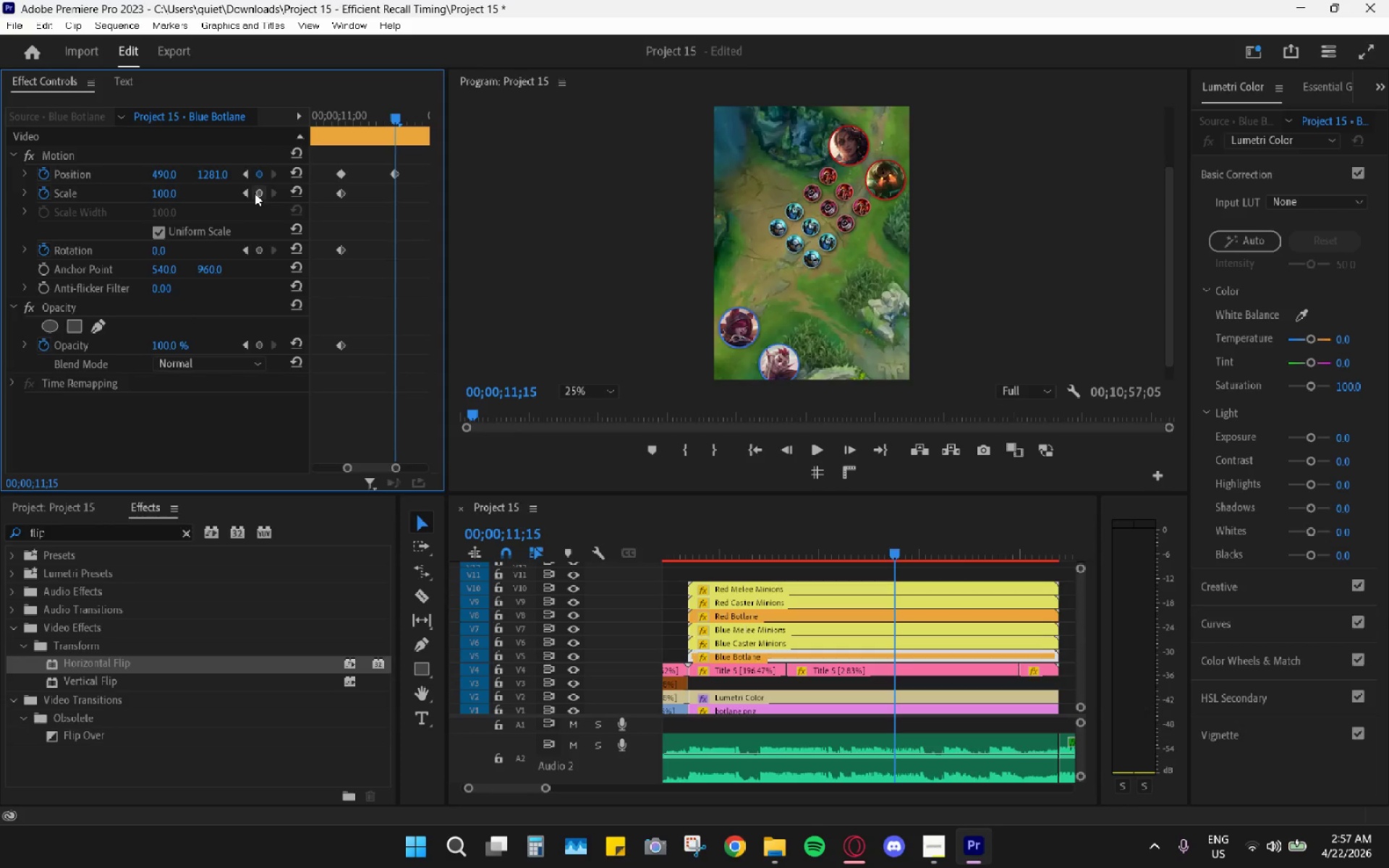 
hold_key(key=ControlLeft, duration=0.64)
 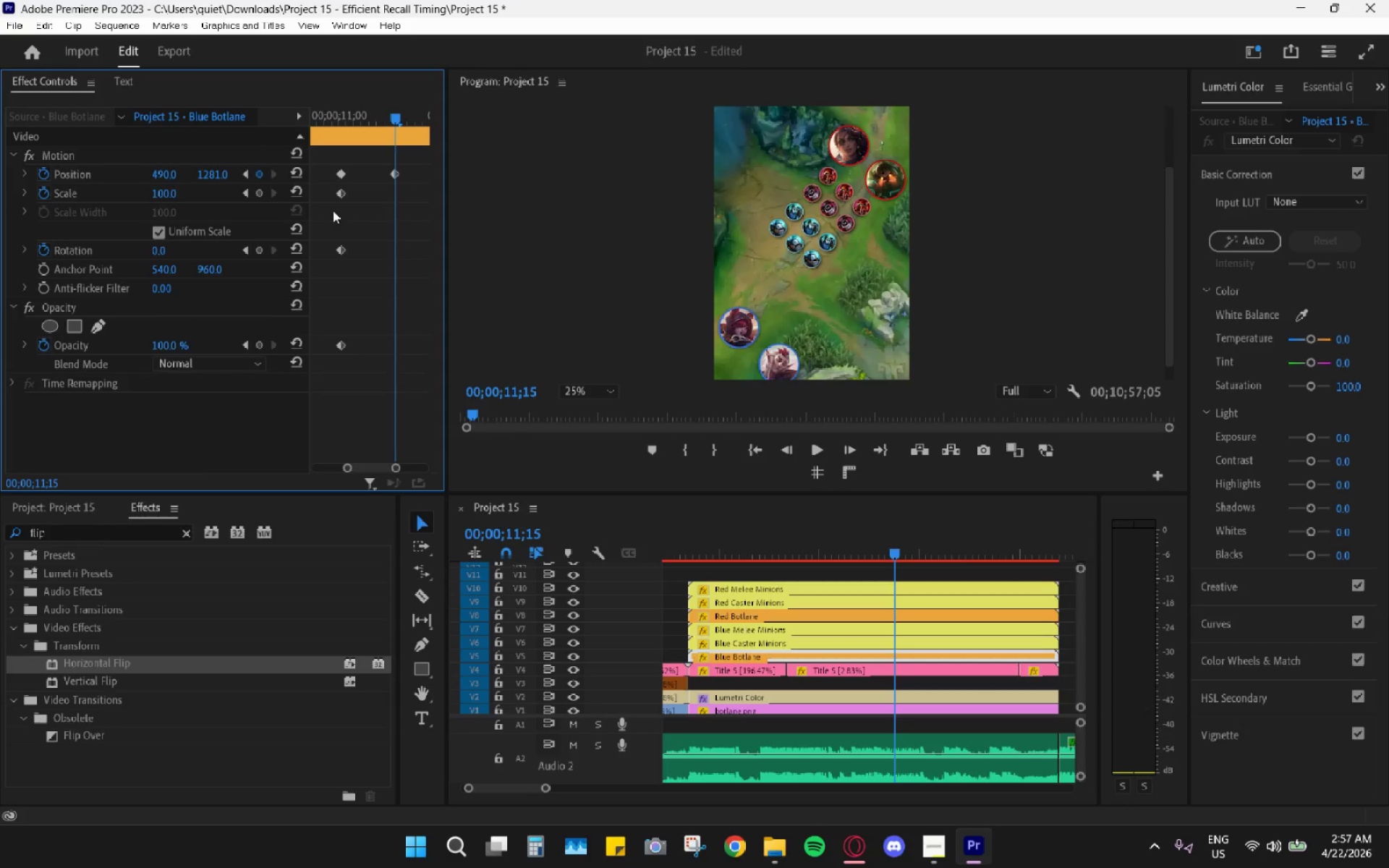 
left_click([160, 192])
 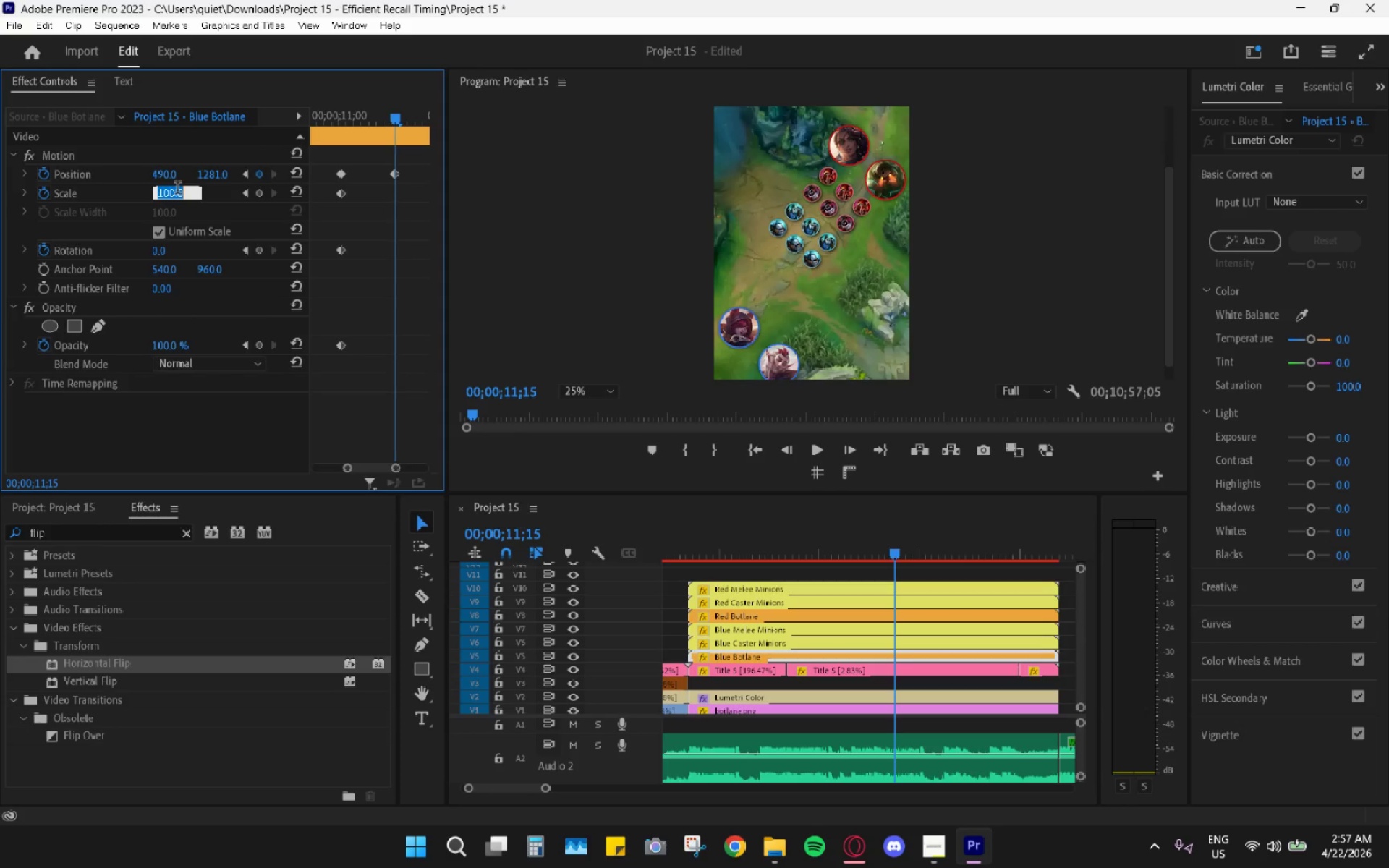 
key(Numpad5)
 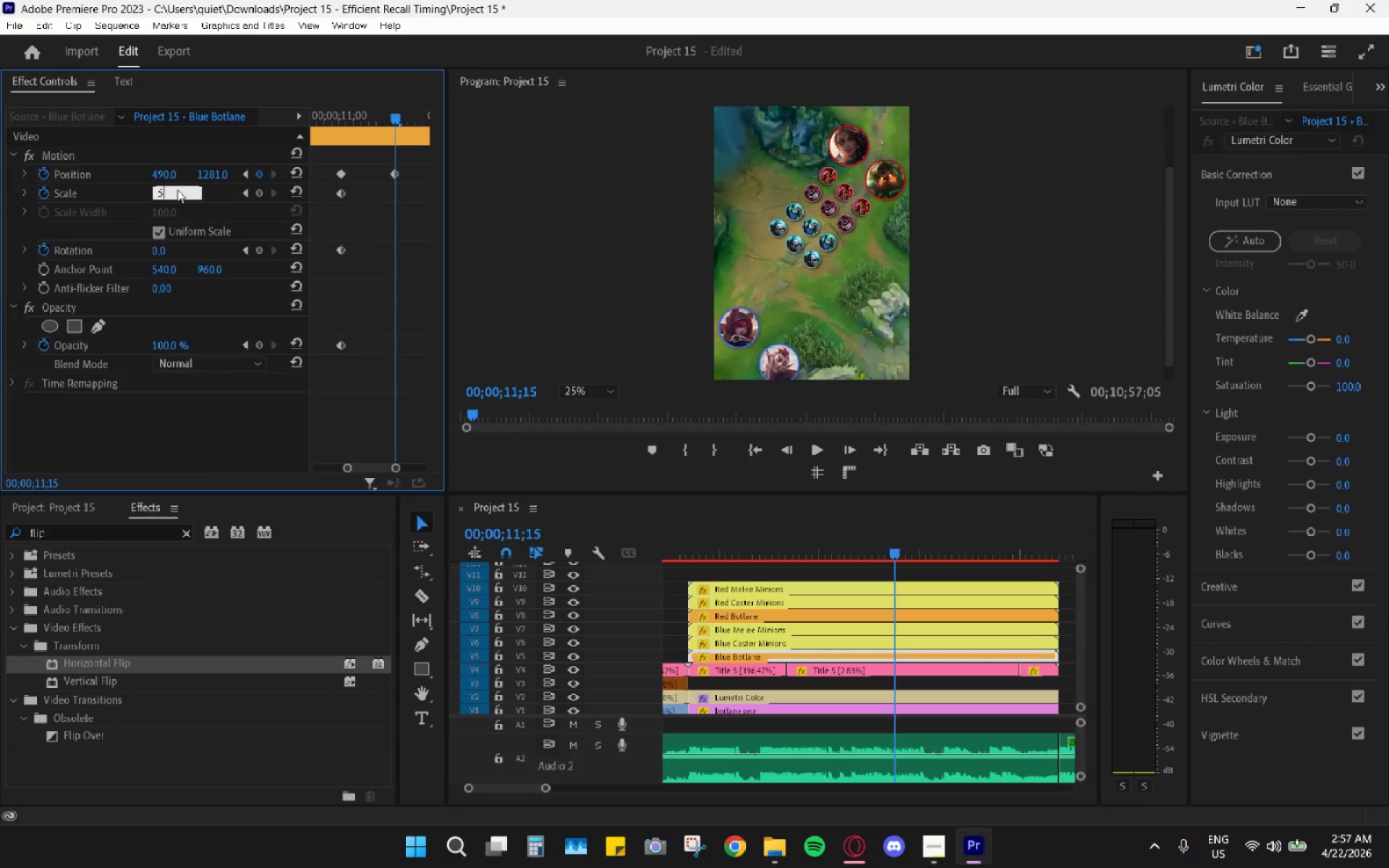 
key(Numpad0)
 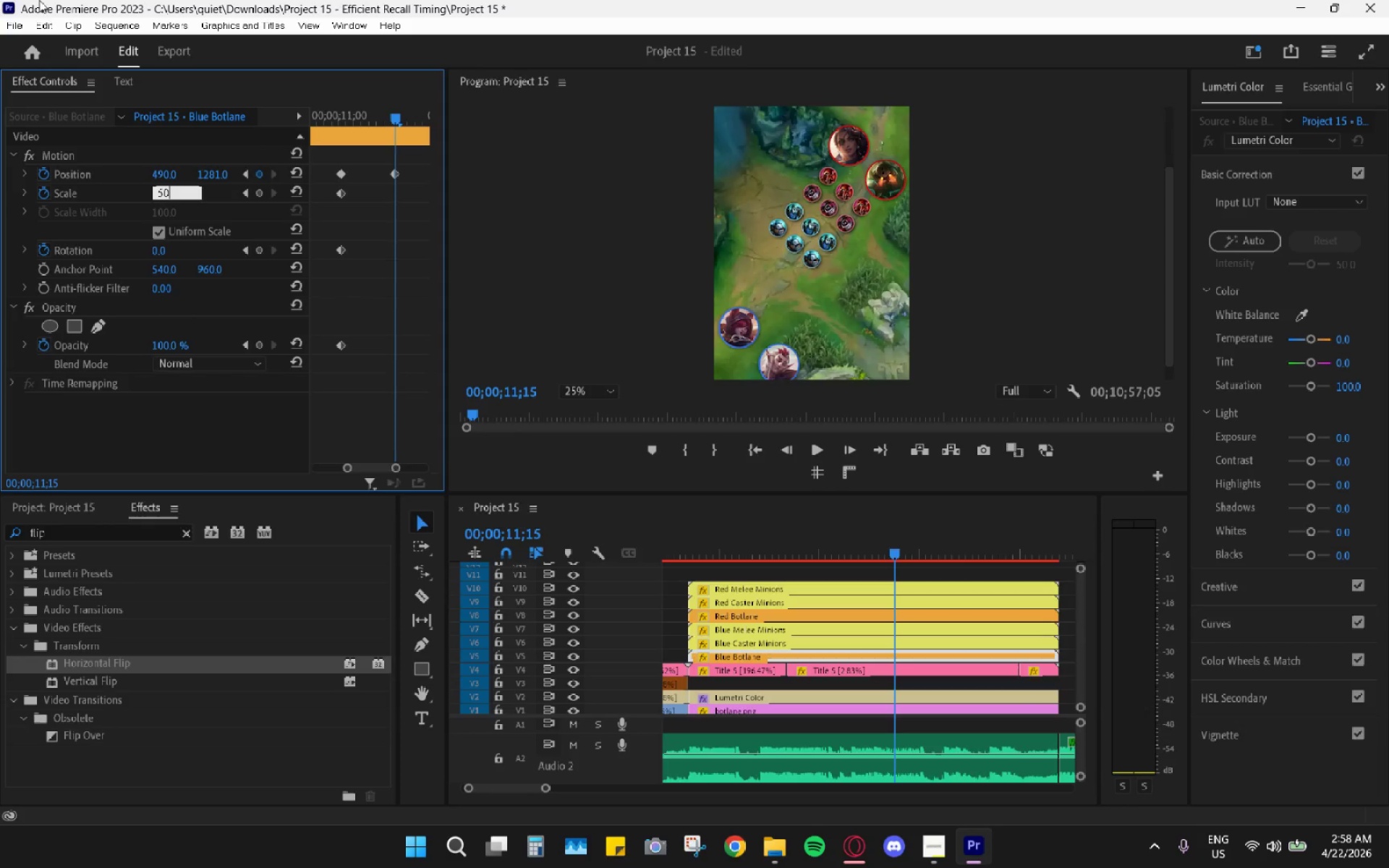 
wait(17.66)
 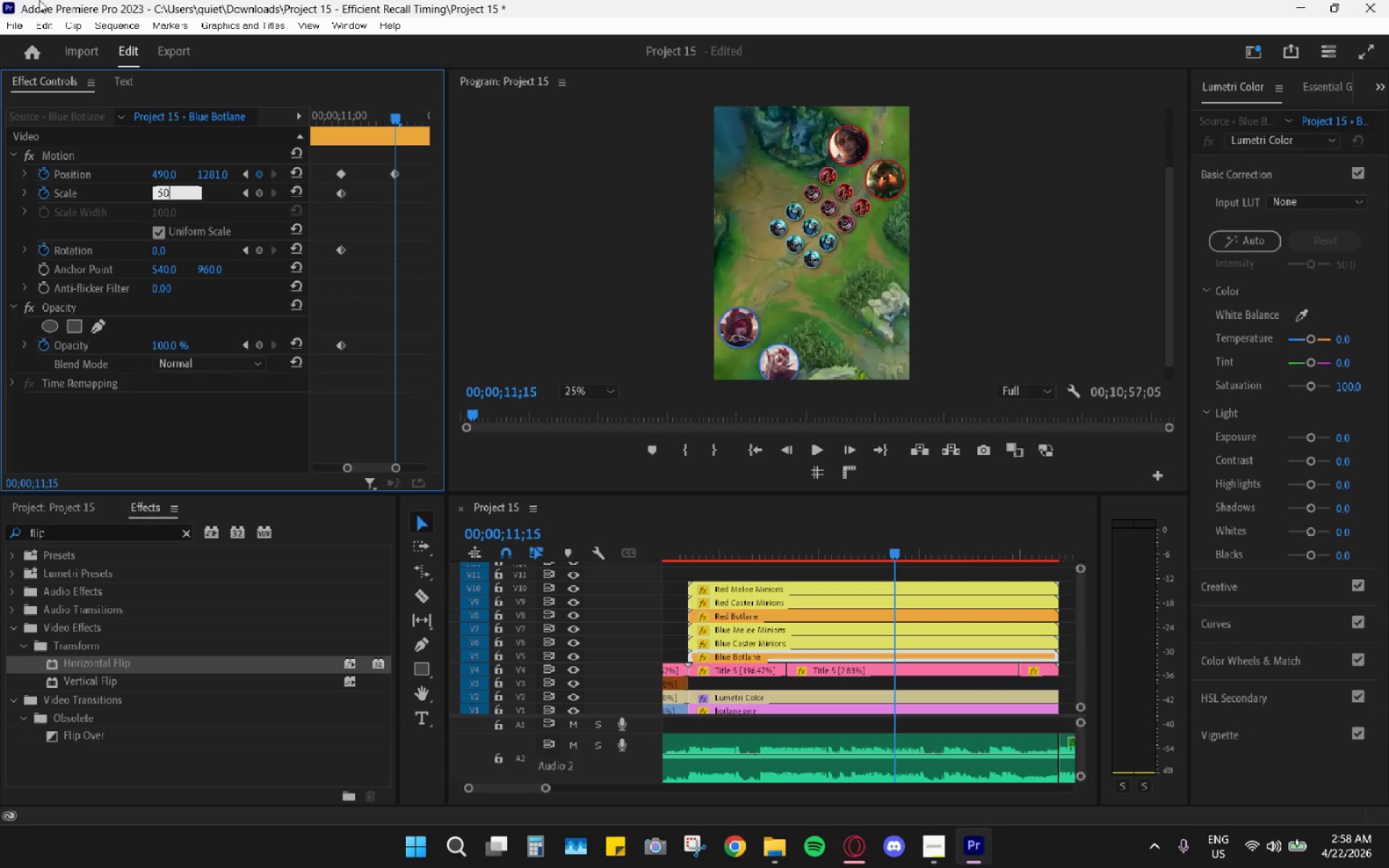 
key(Enter)
 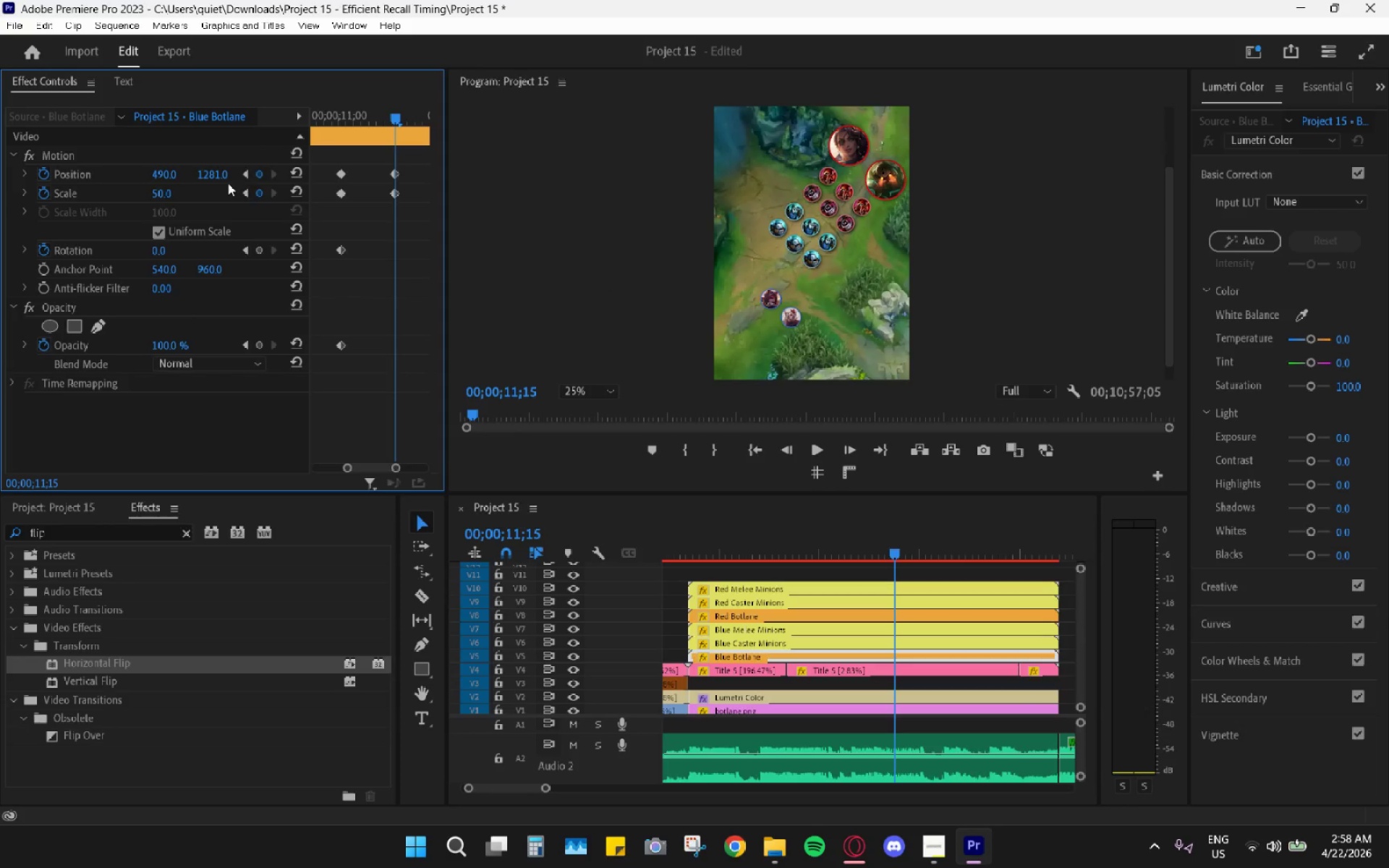 
left_click_drag(start_coordinate=[208, 176], to_coordinate=[392, 157])
 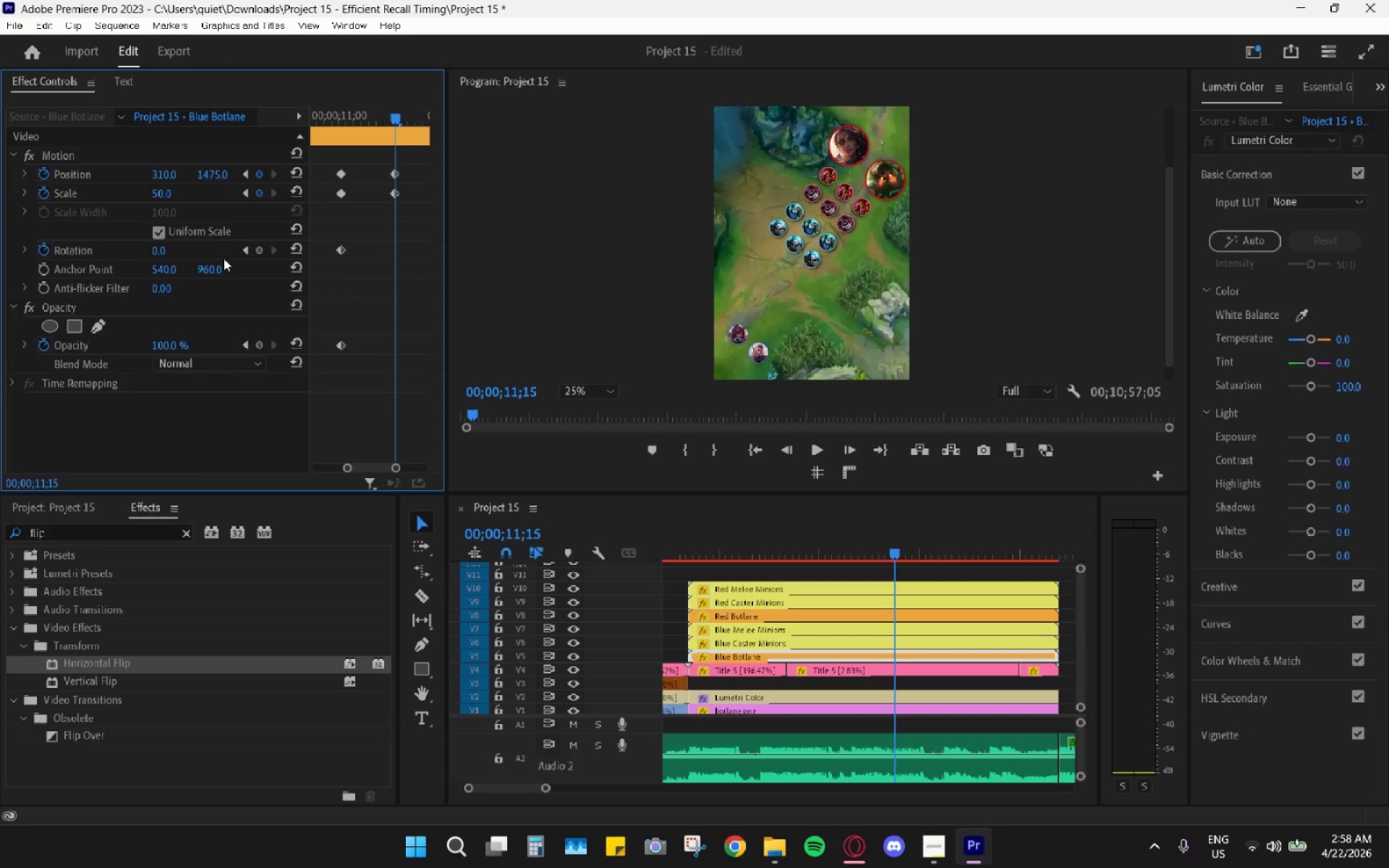 
wait(5.75)
 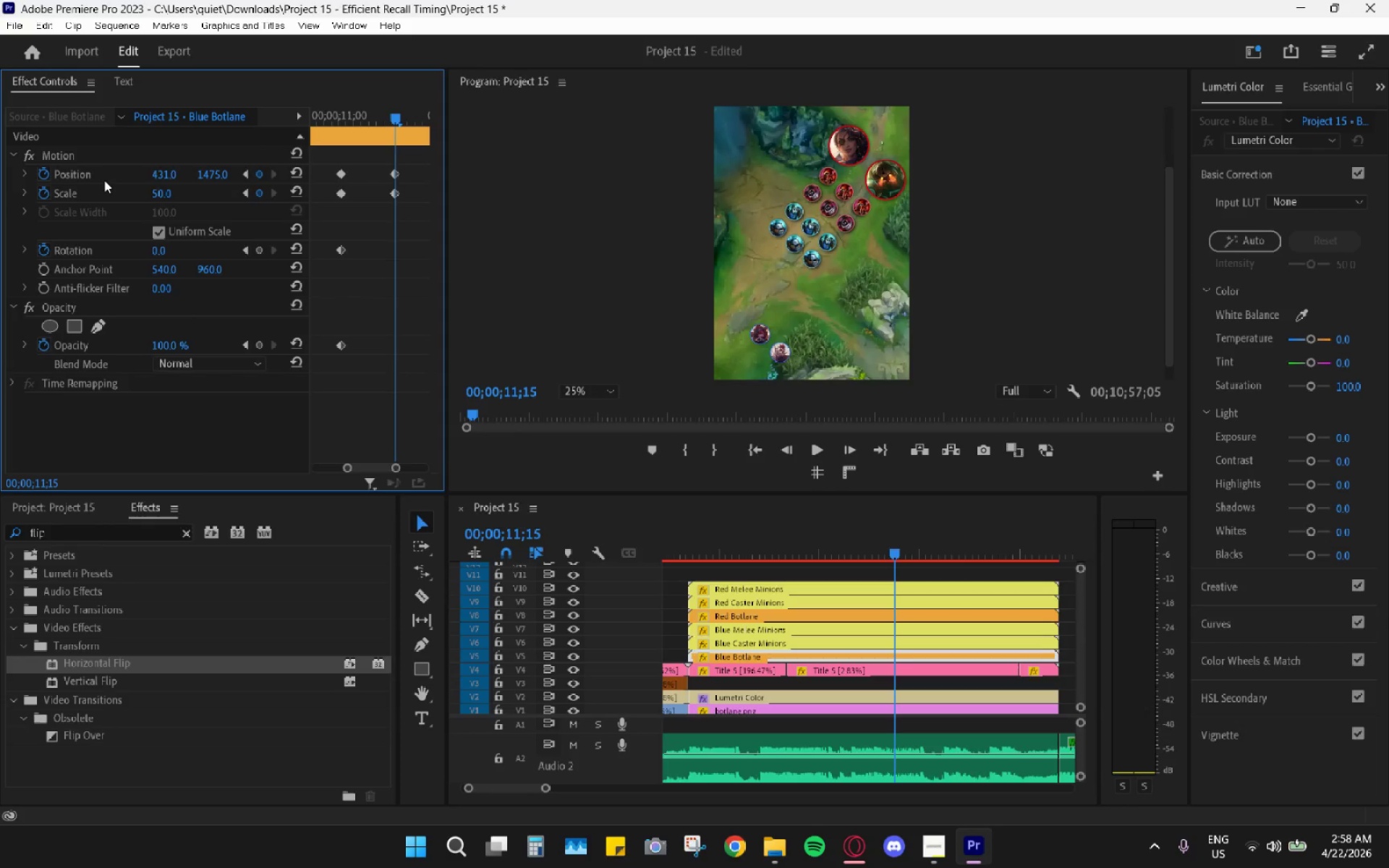 
left_click([258, 249])
 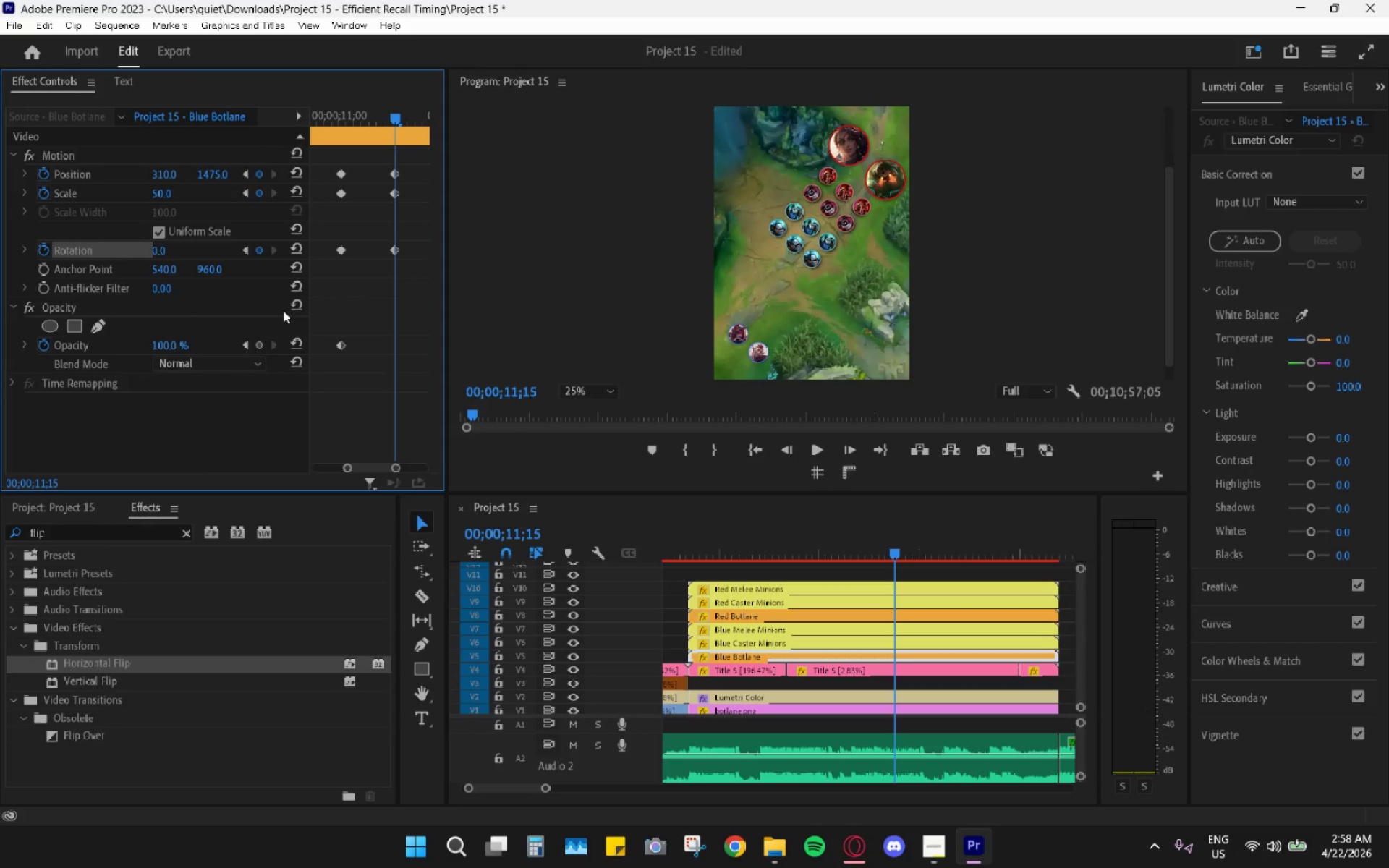 
wait(7.83)
 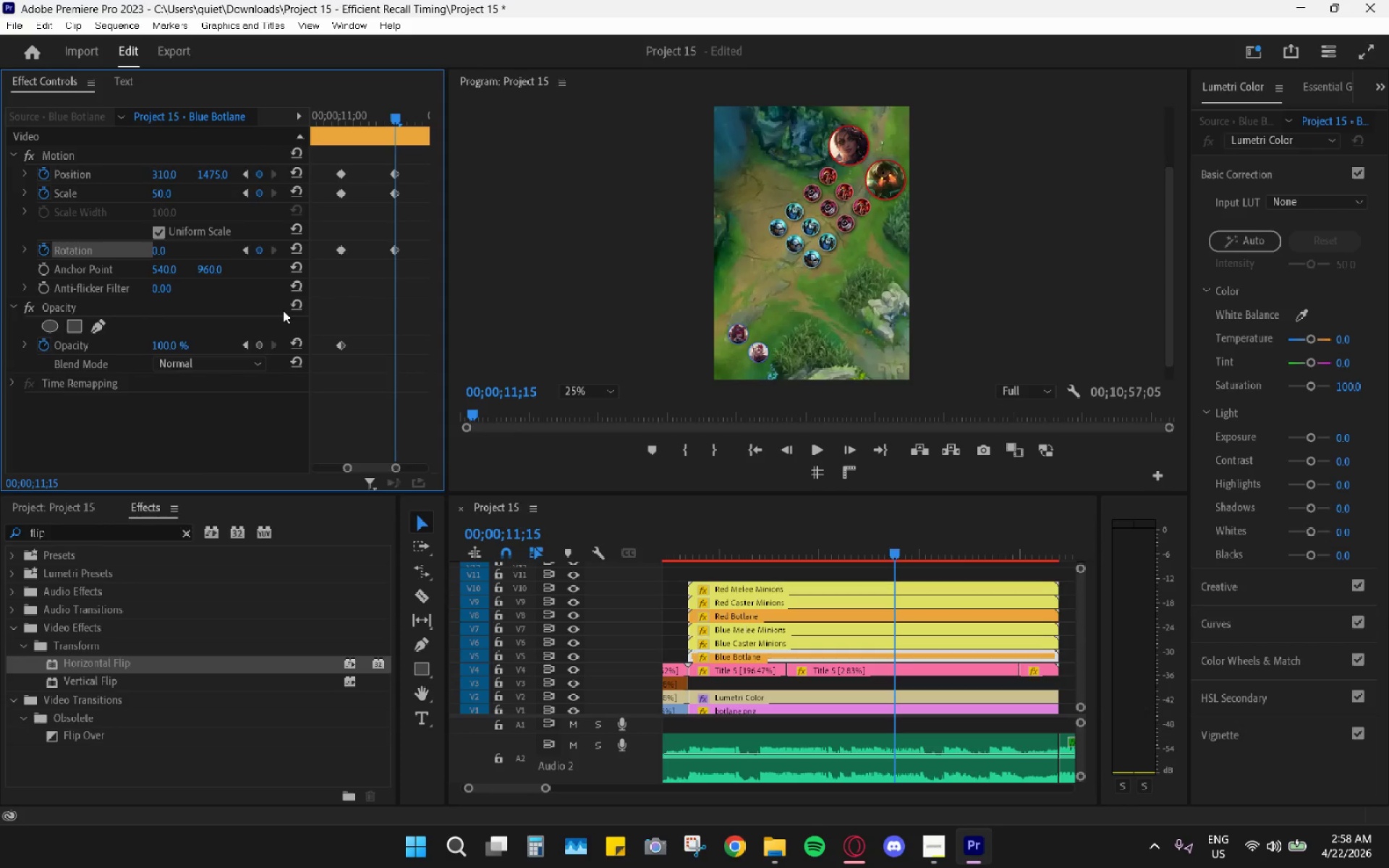 
left_click([167, 347])
 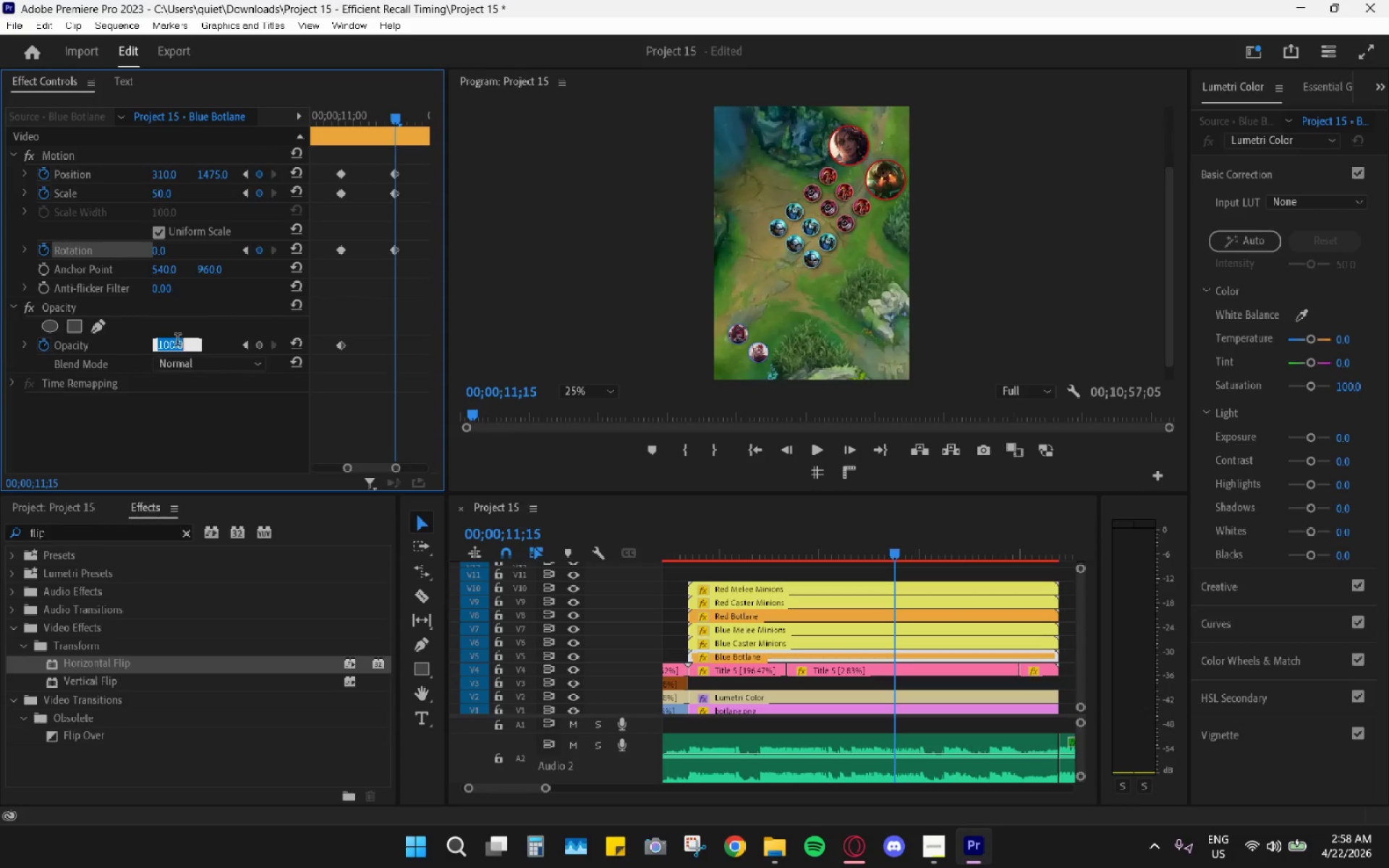 
key(Numpad0)
 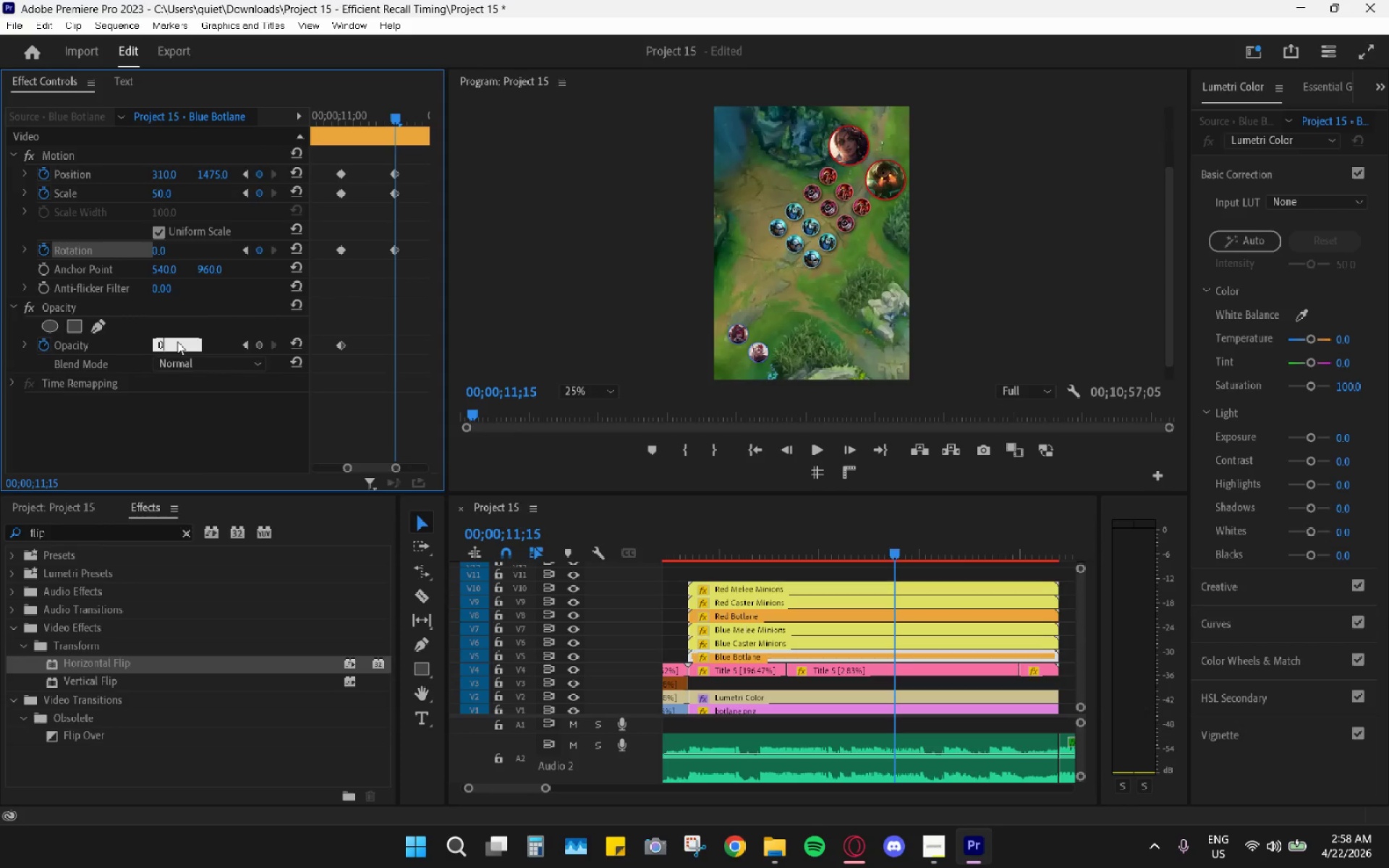 
key(Enter)
 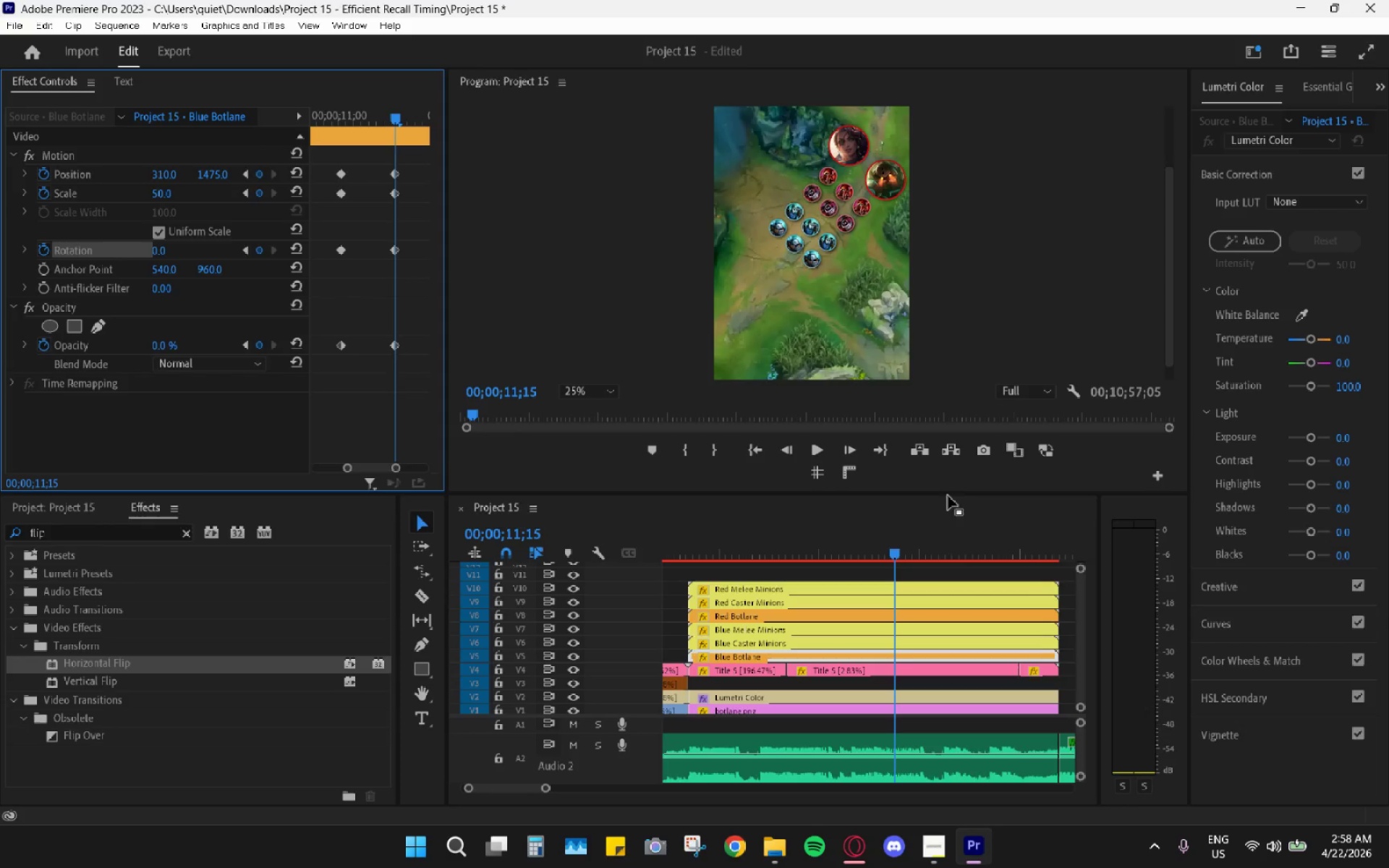 
left_click([691, 540])
 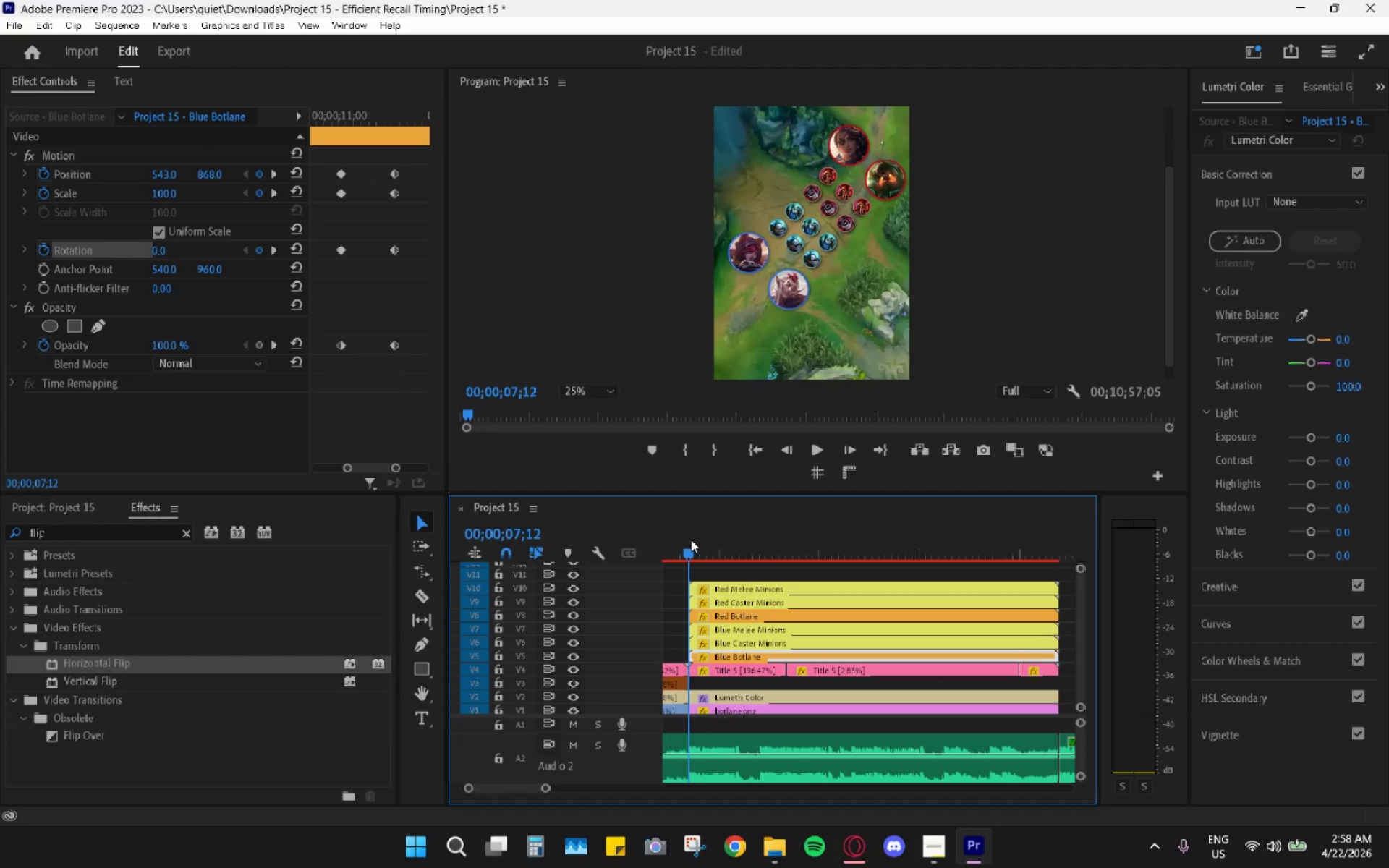 
key(Space)
 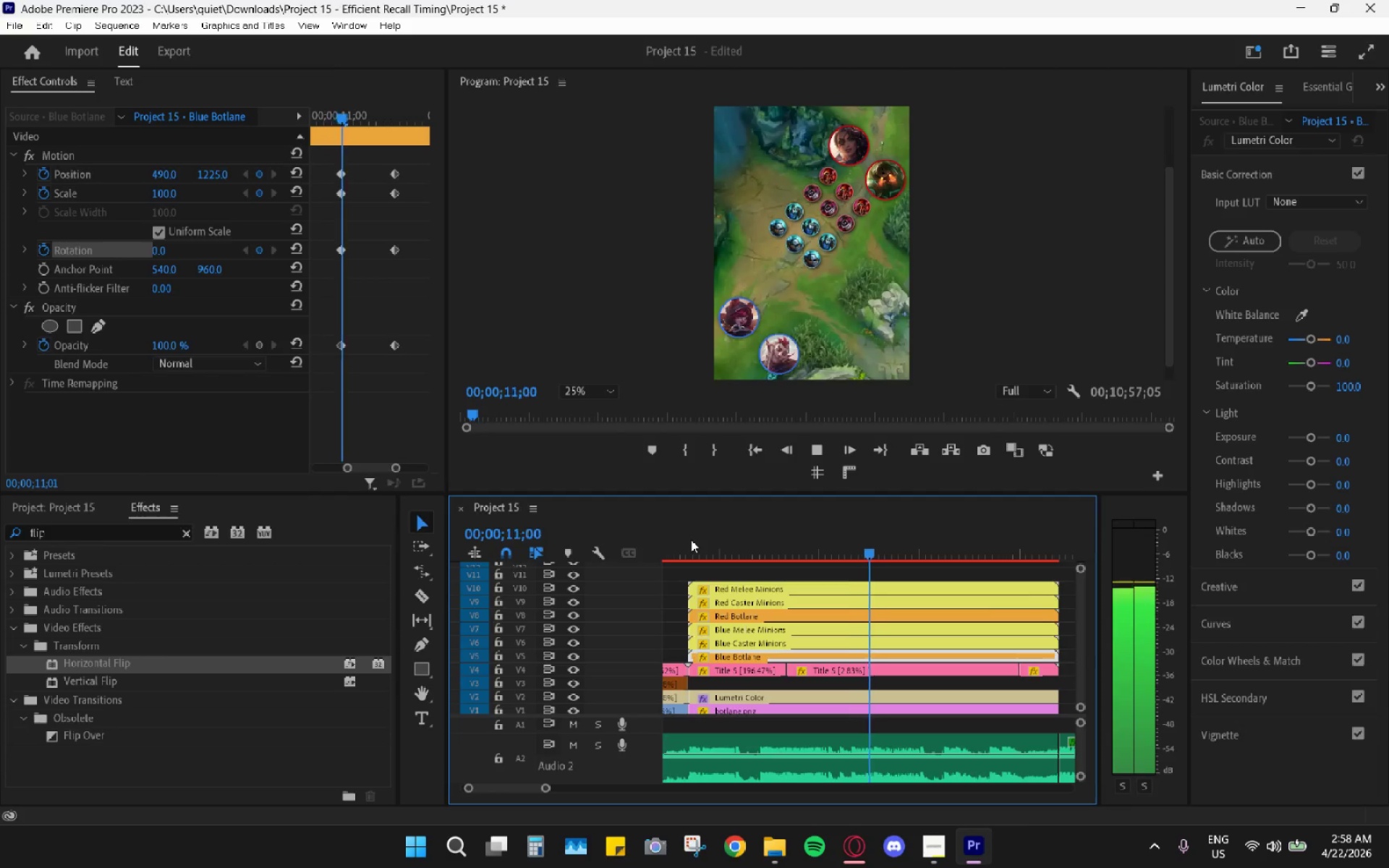 
key(Space)
 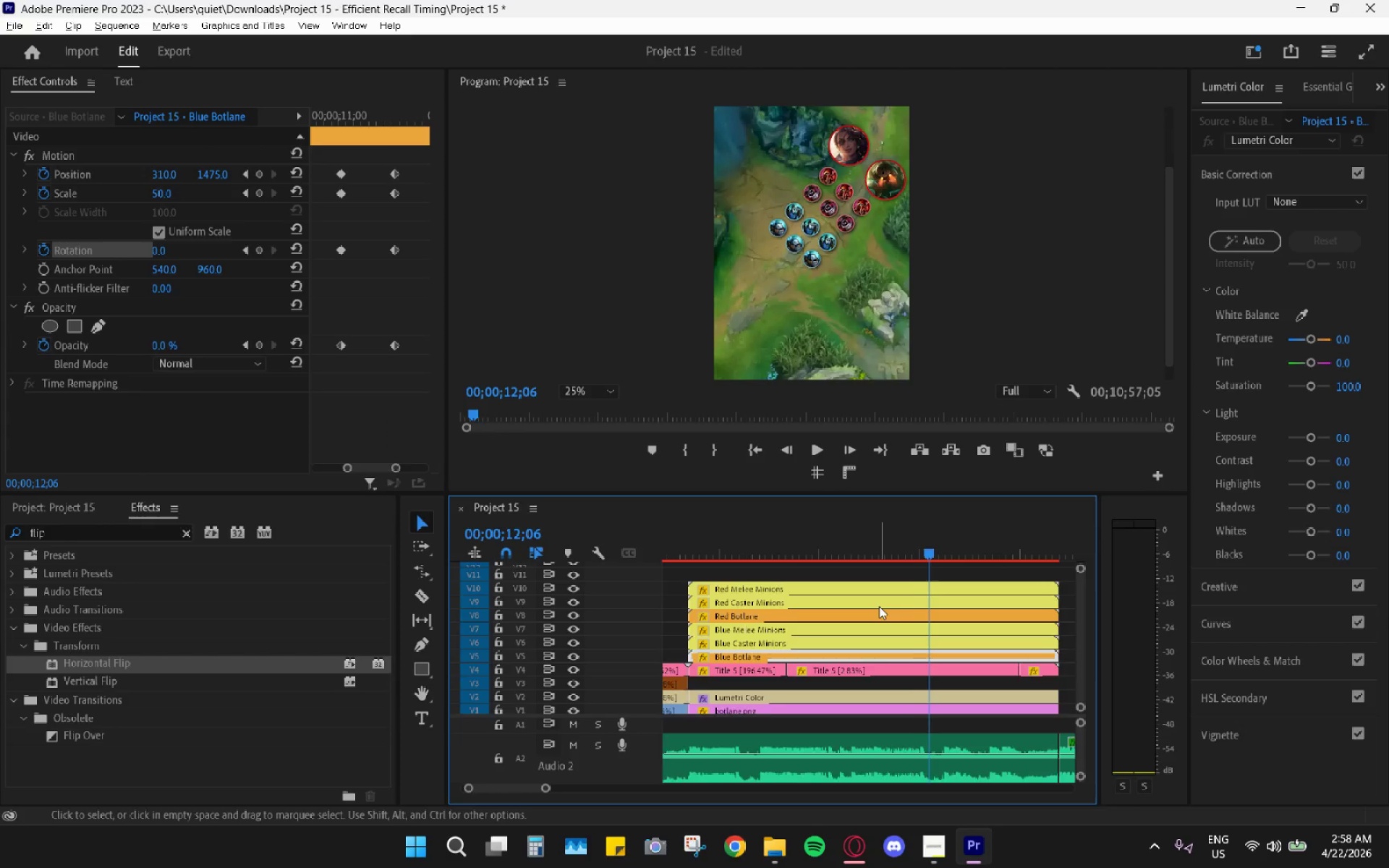 
hold_key(key=AltLeft, duration=0.69)
scroll: coordinate [879, 608], scroll_direction: down, amount: 8.0
 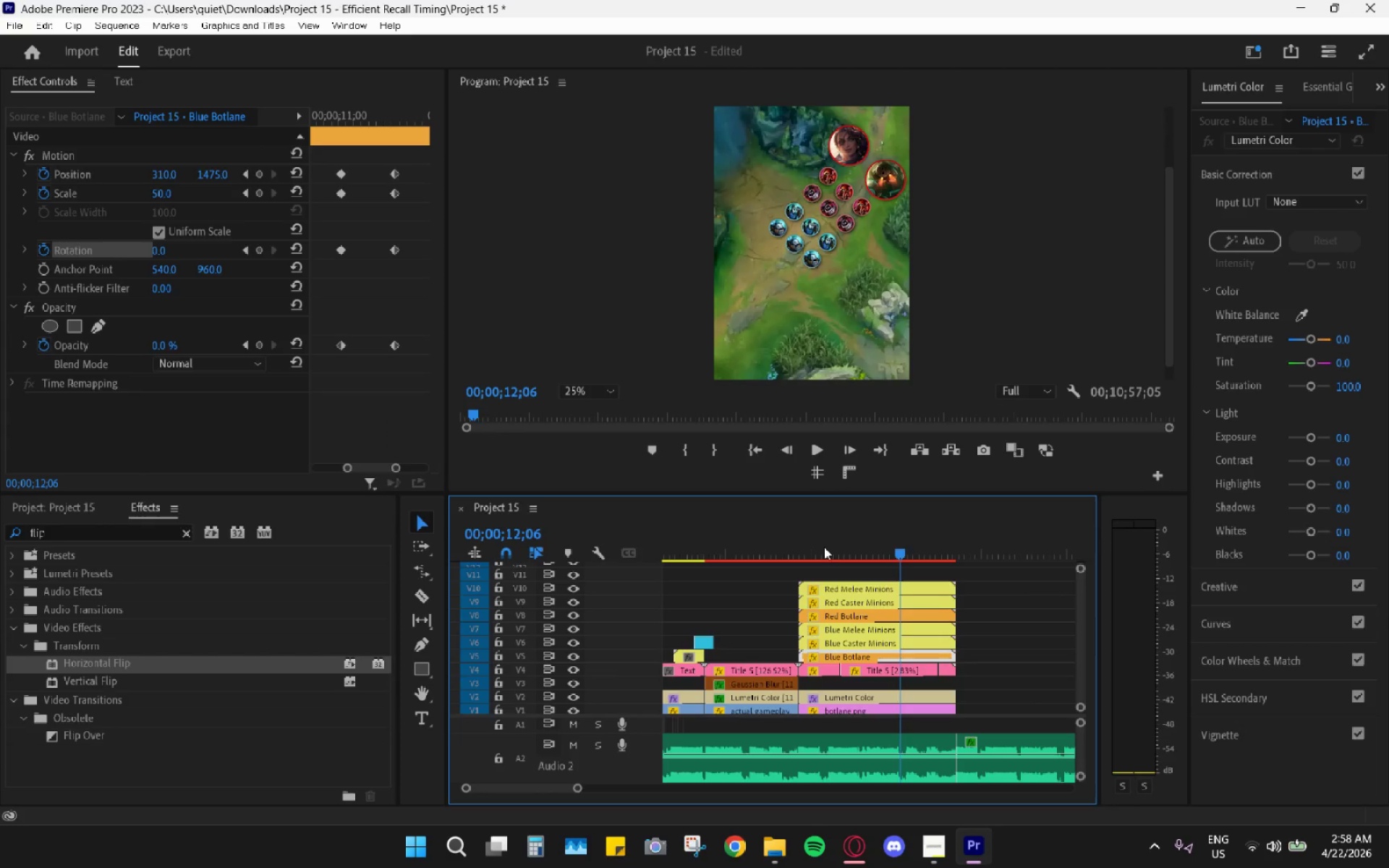 
left_click_drag(start_coordinate=[814, 542], to_coordinate=[794, 536])
 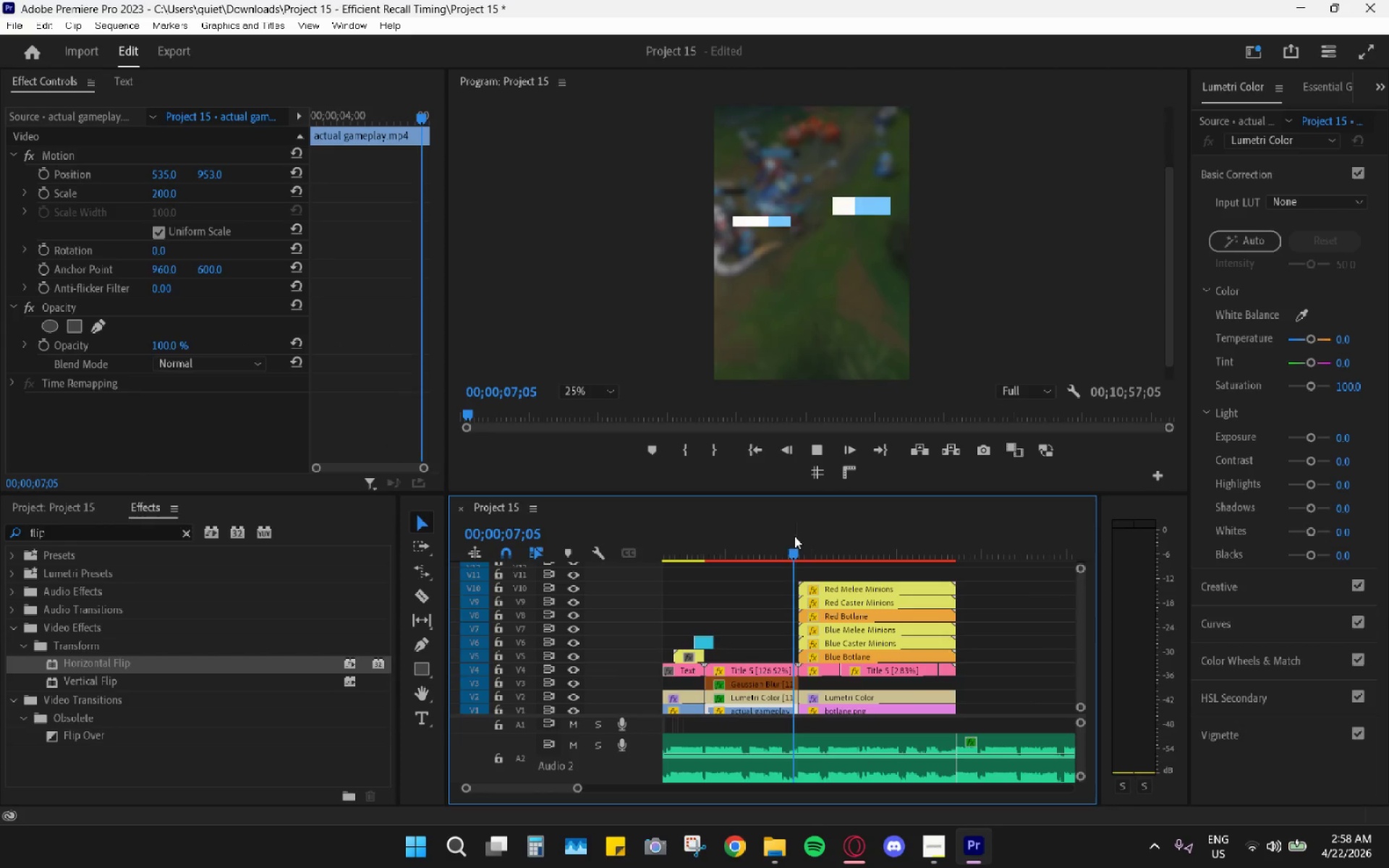 
key(Space)
 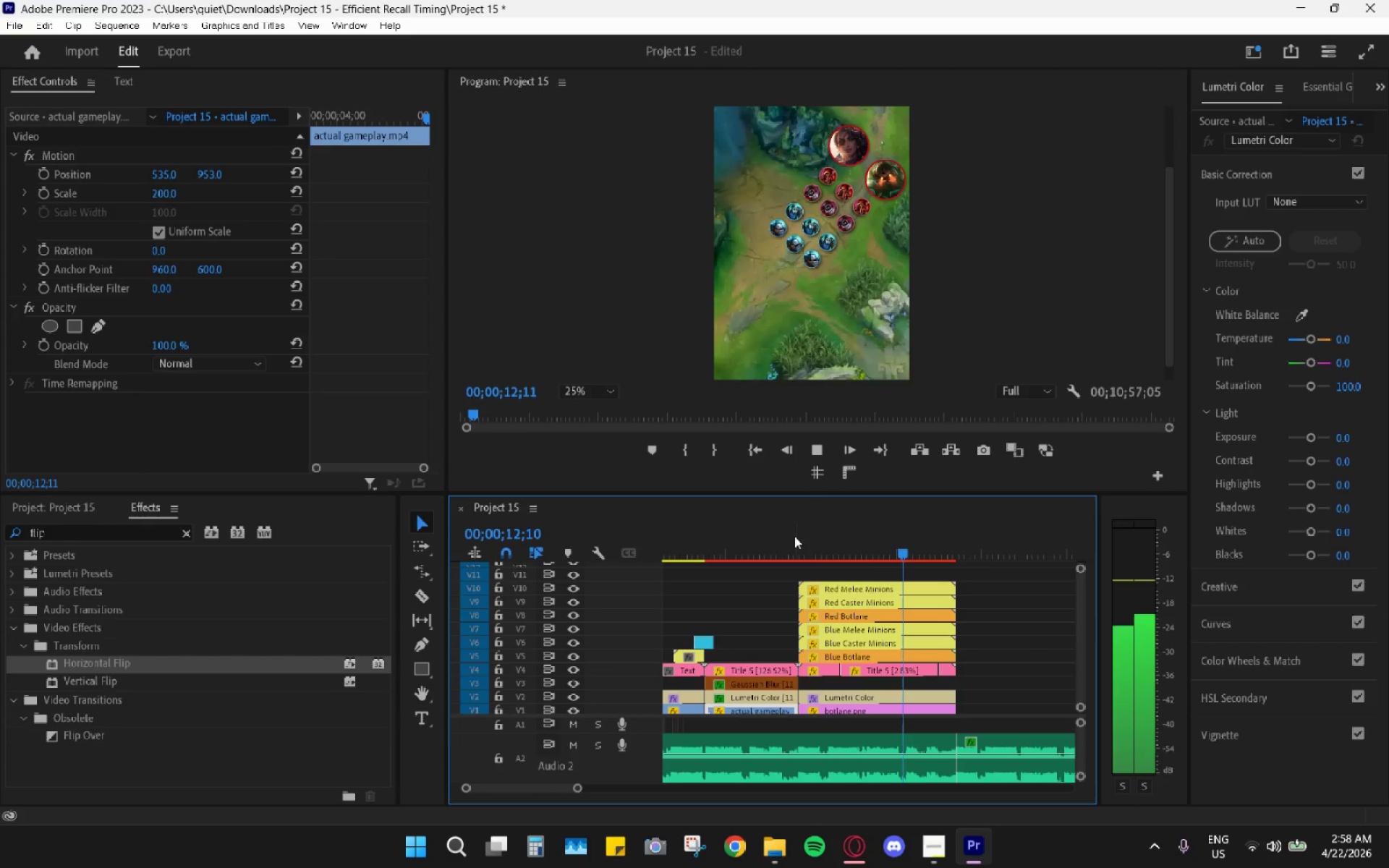 
wait(7.09)
 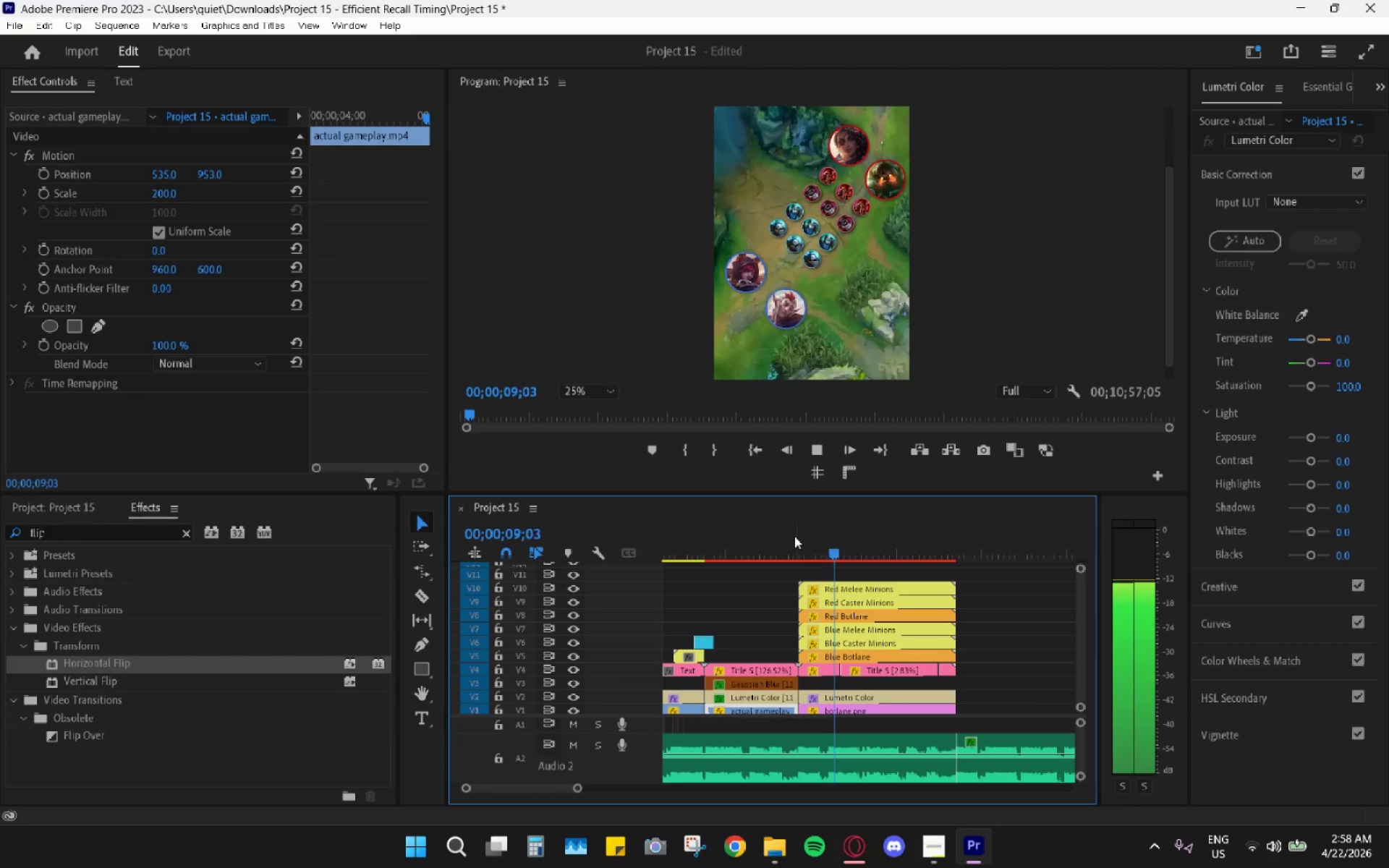 
key(Space)
 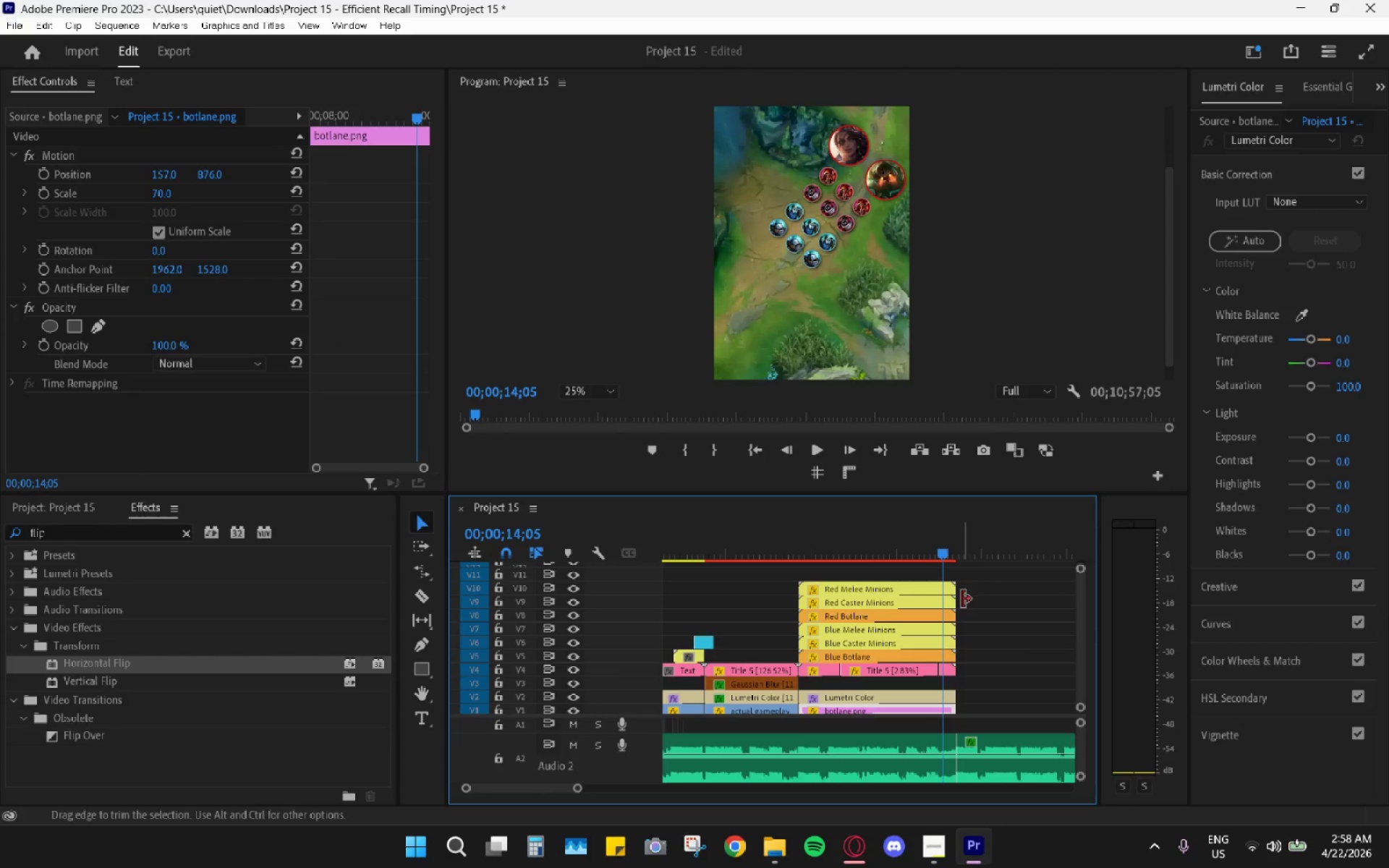 
key(Space)
 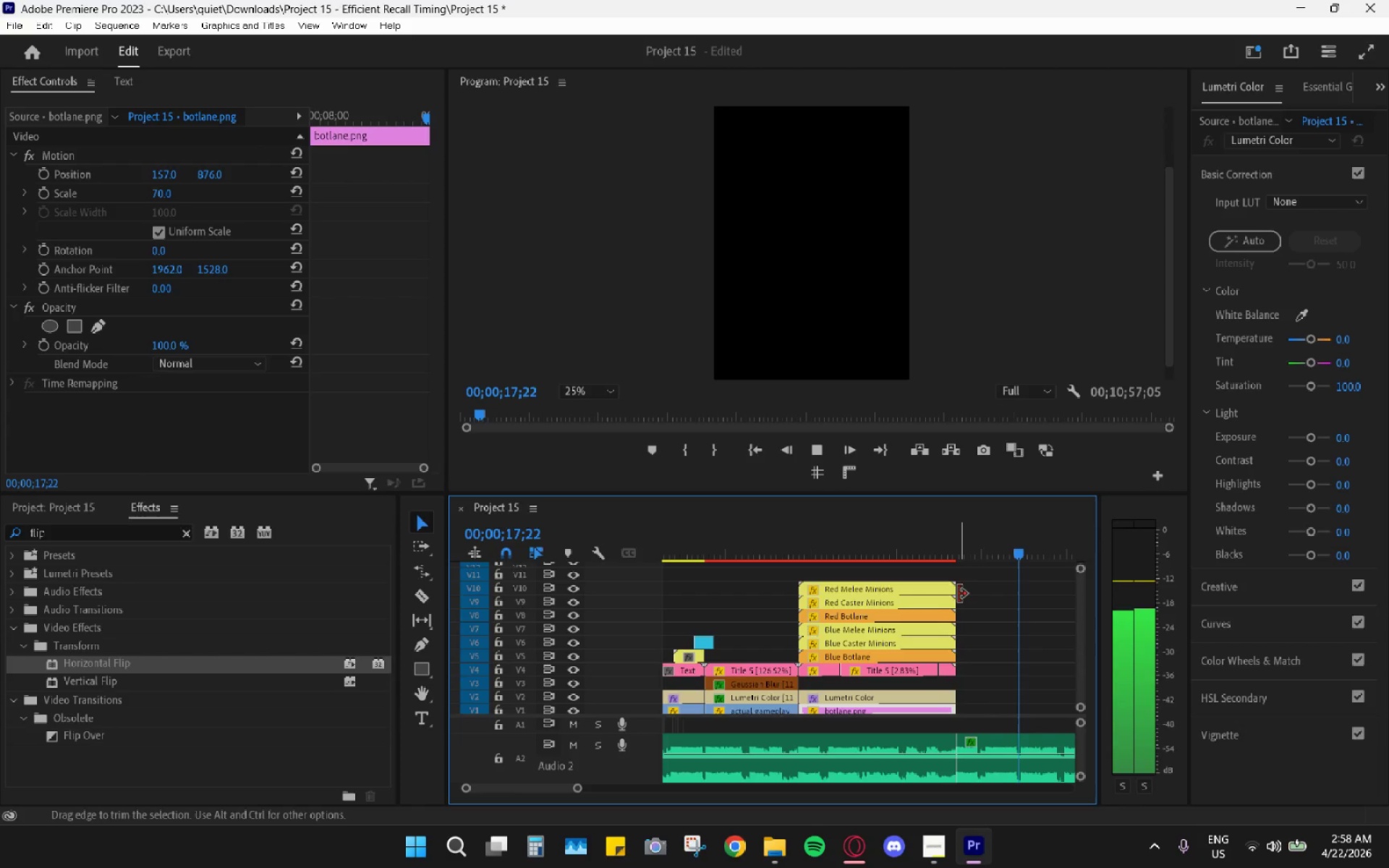 
key(Space)
 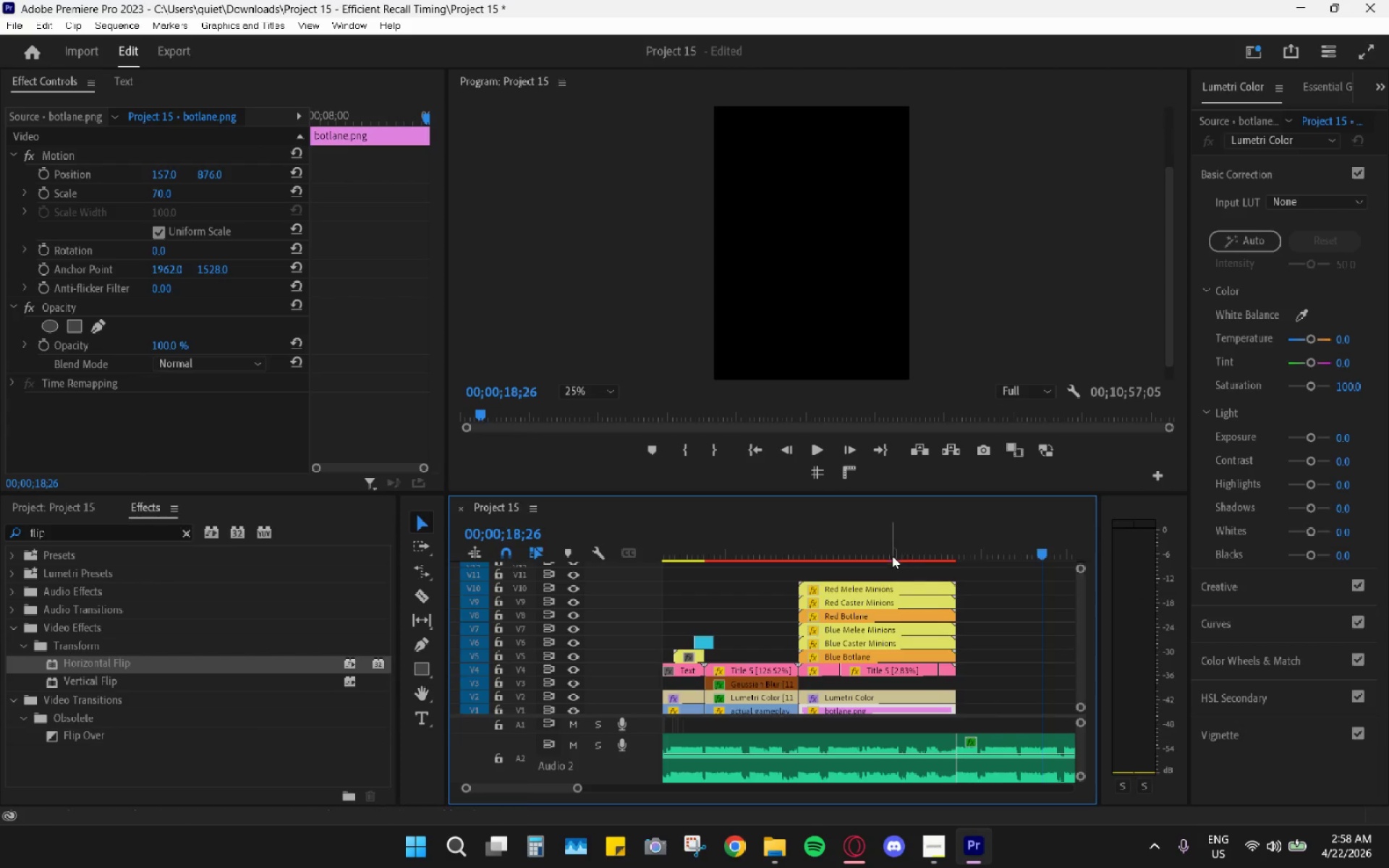 
left_click_drag(start_coordinate=[856, 537], to_coordinate=[802, 523])
 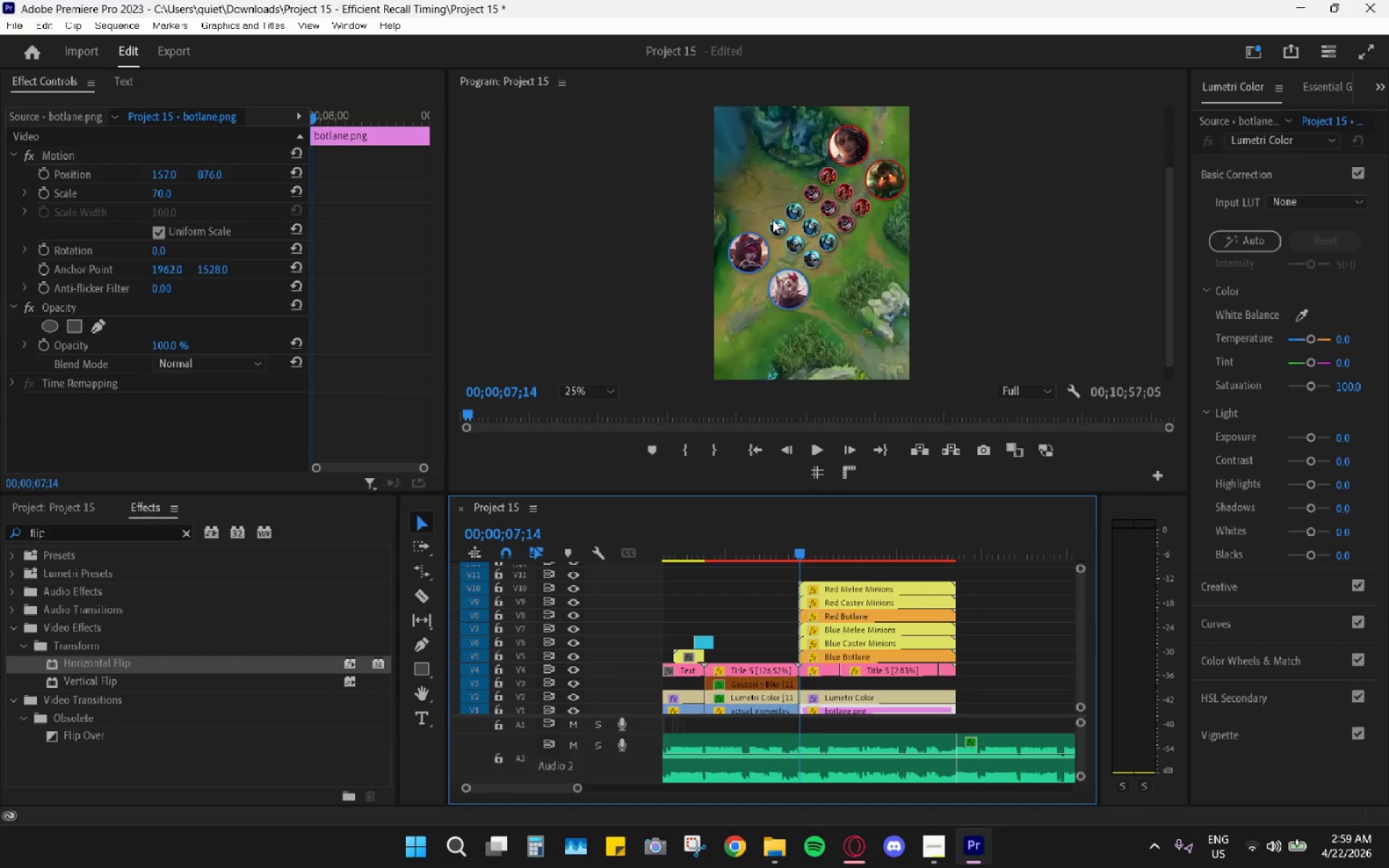 
wait(37.5)
 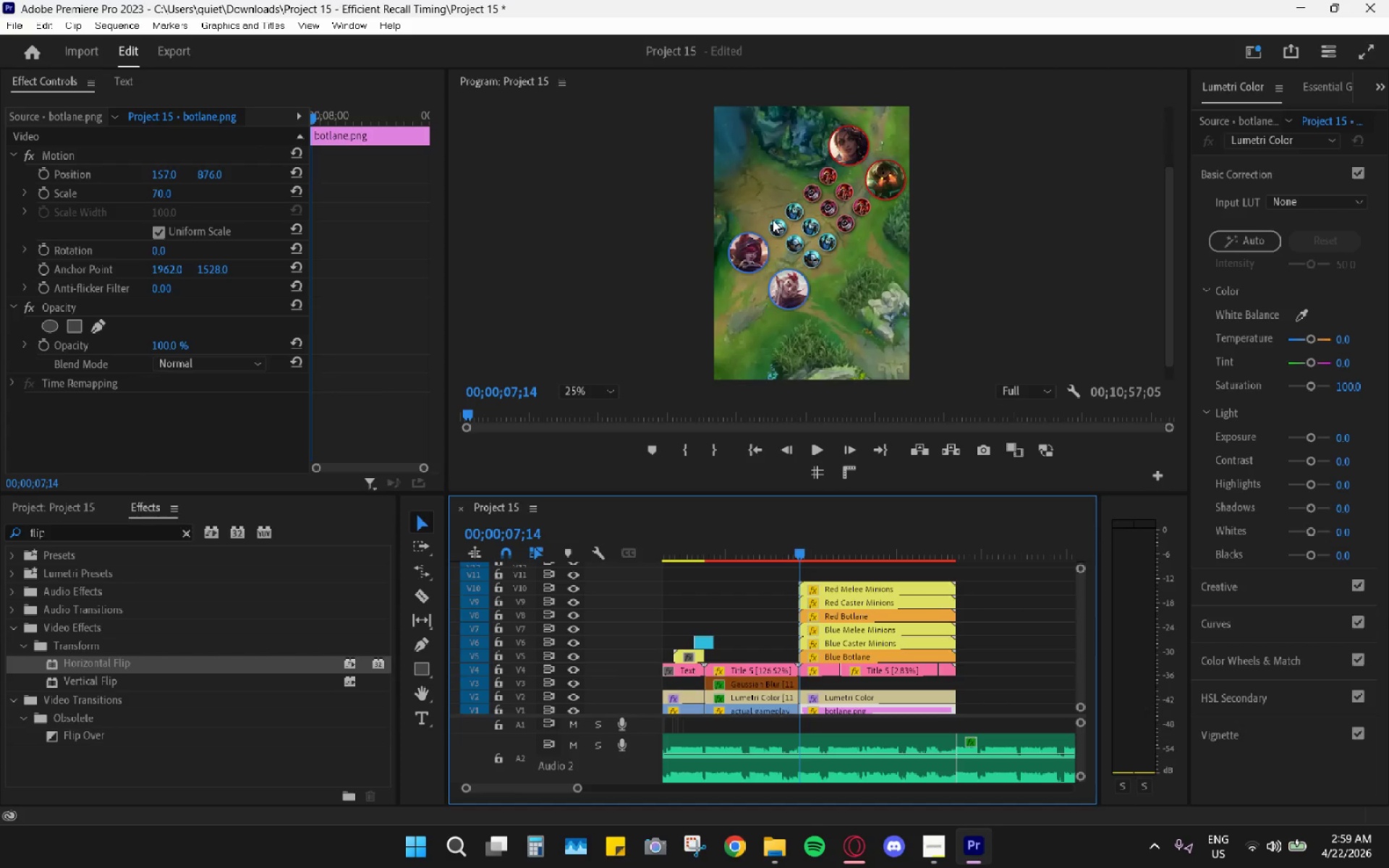 
key(Space)
 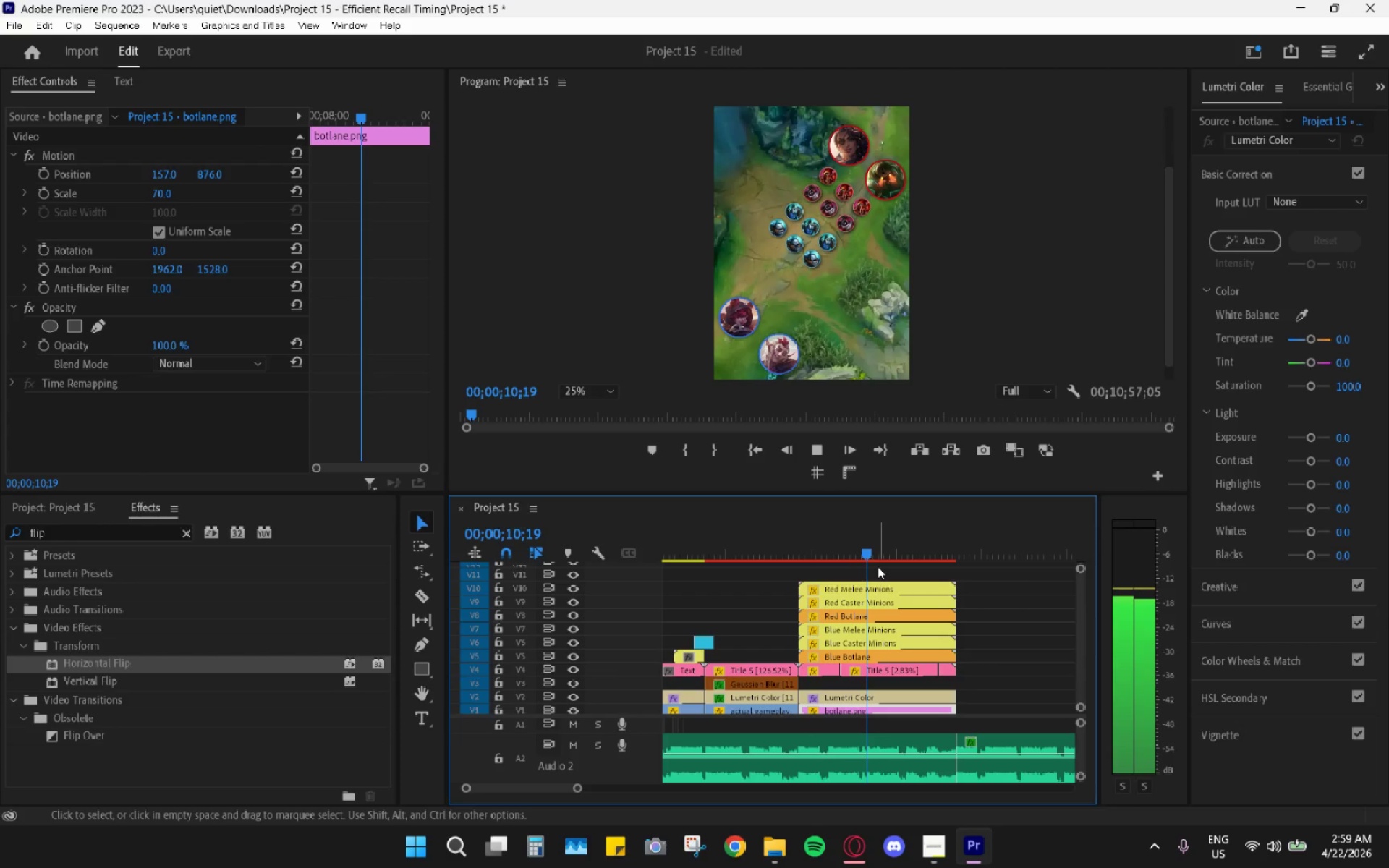 
key(Space)
 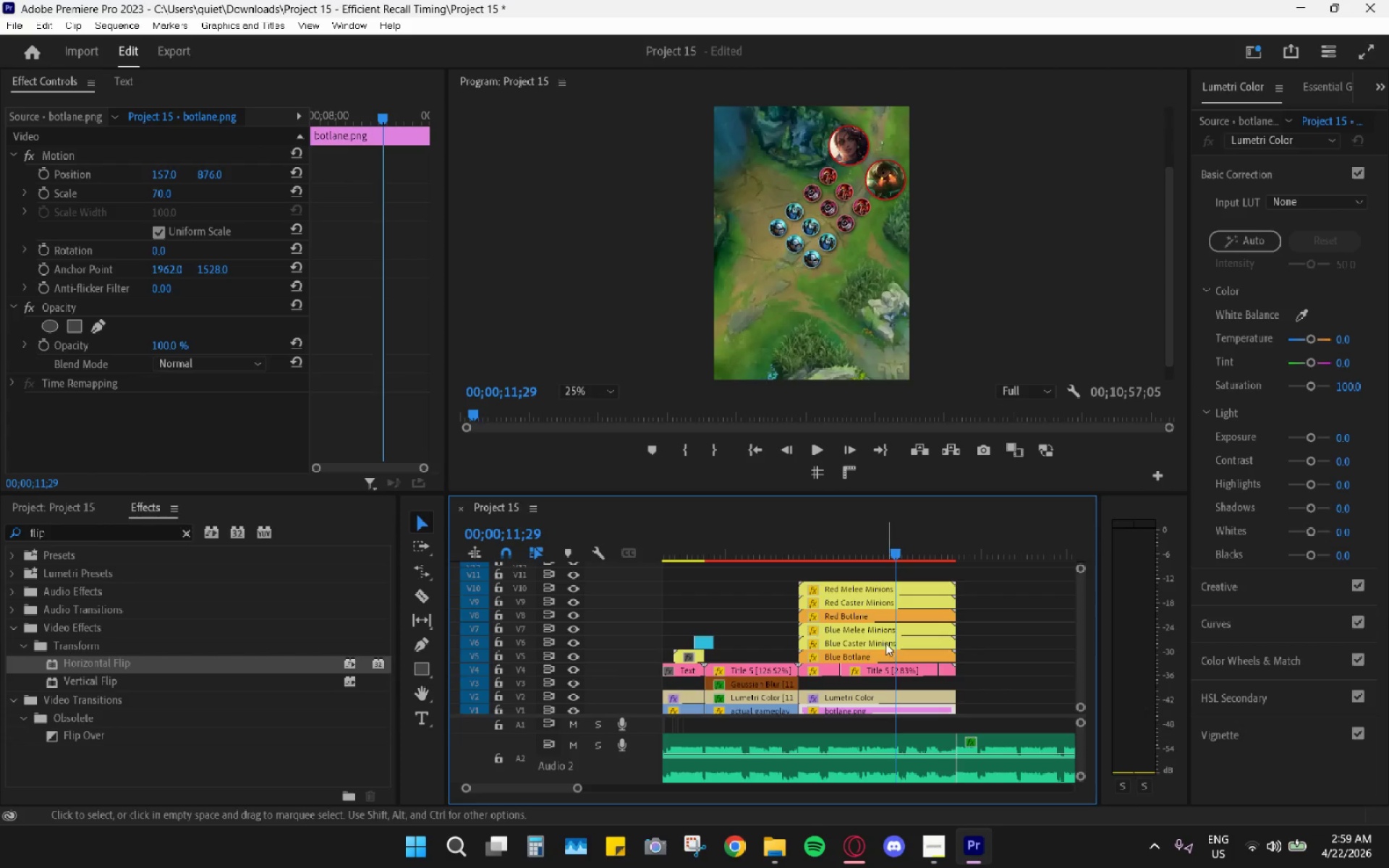 
wait(11.42)
 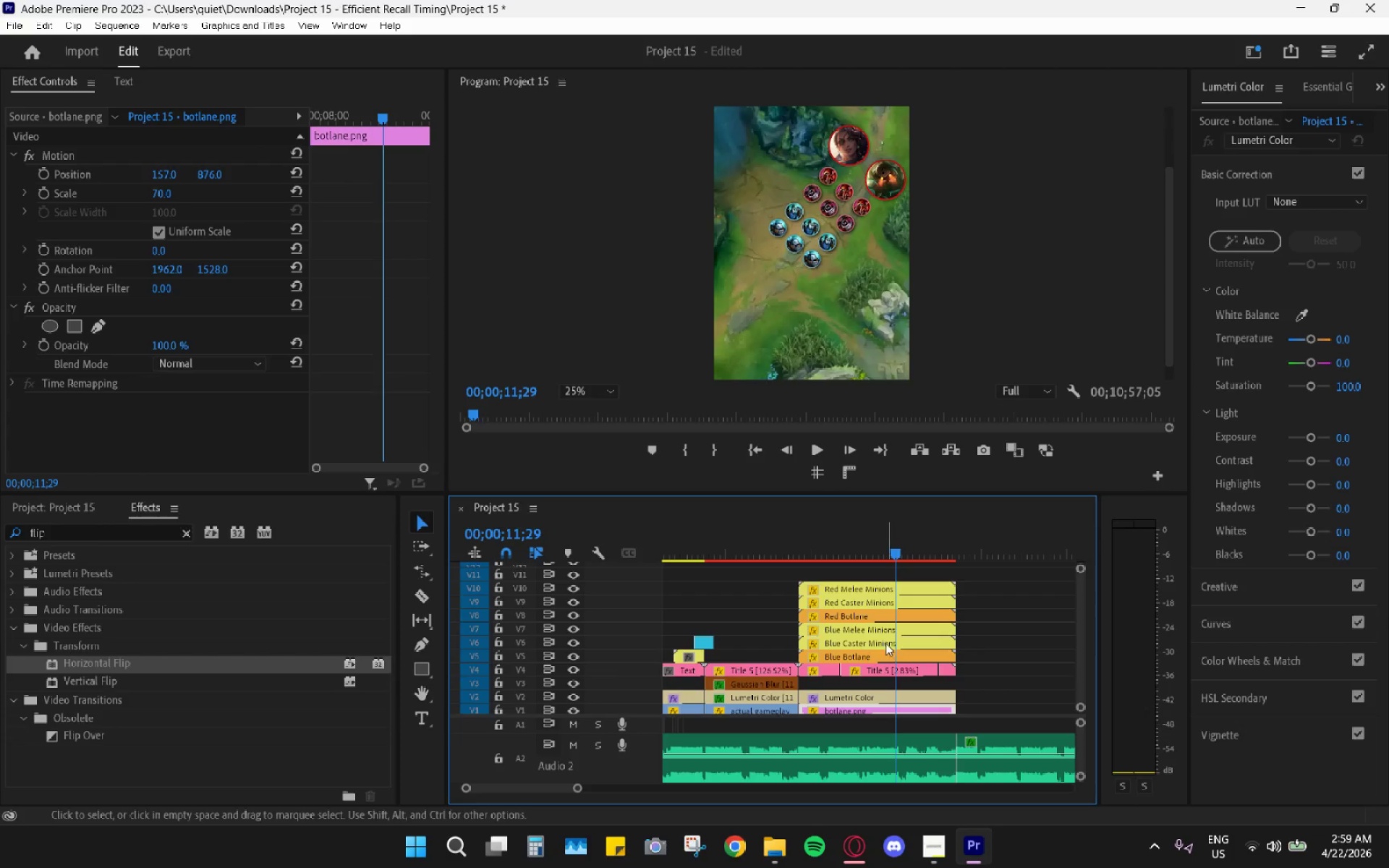 
mouse_move([865, 609])
 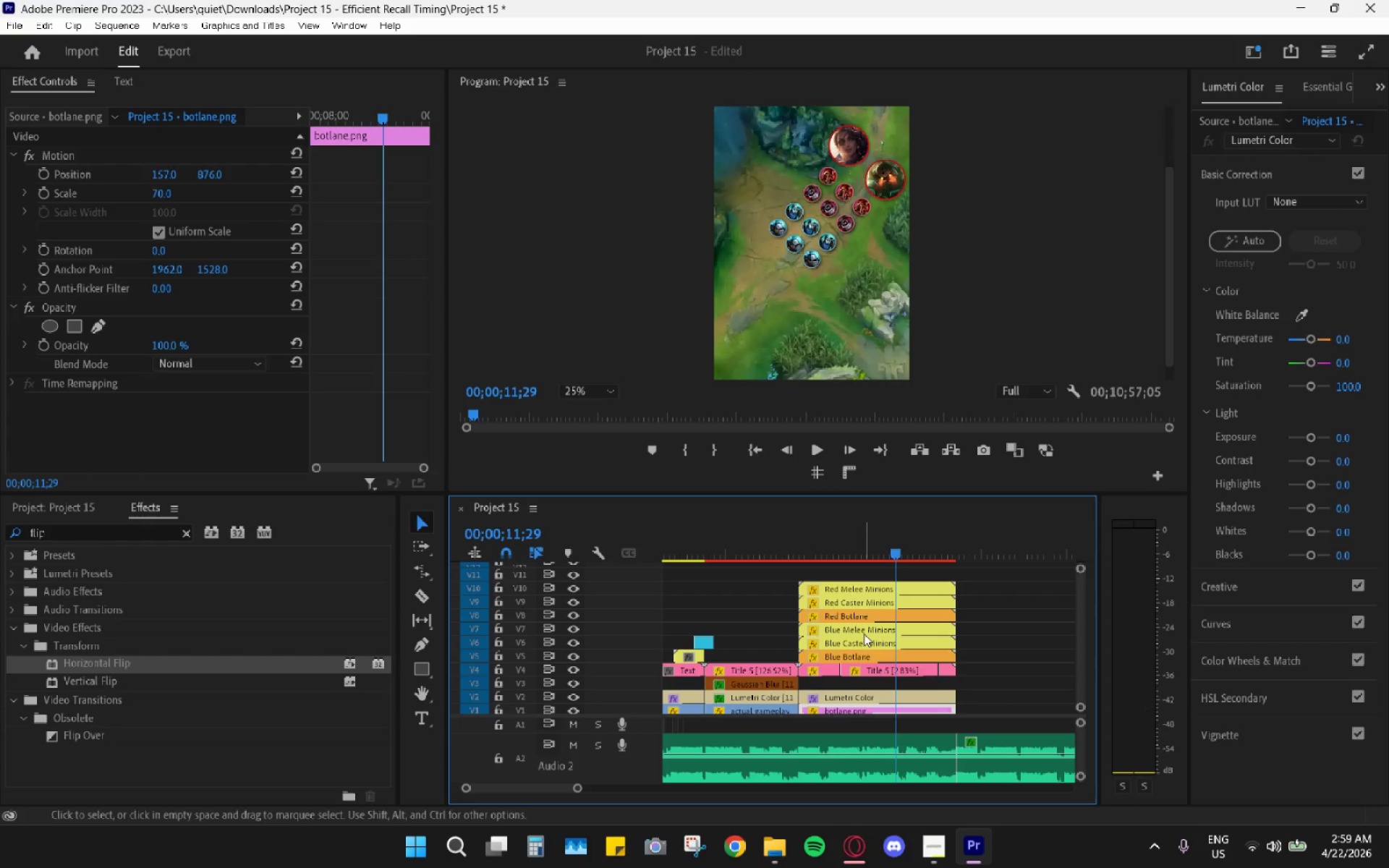 
left_click([864, 634])
 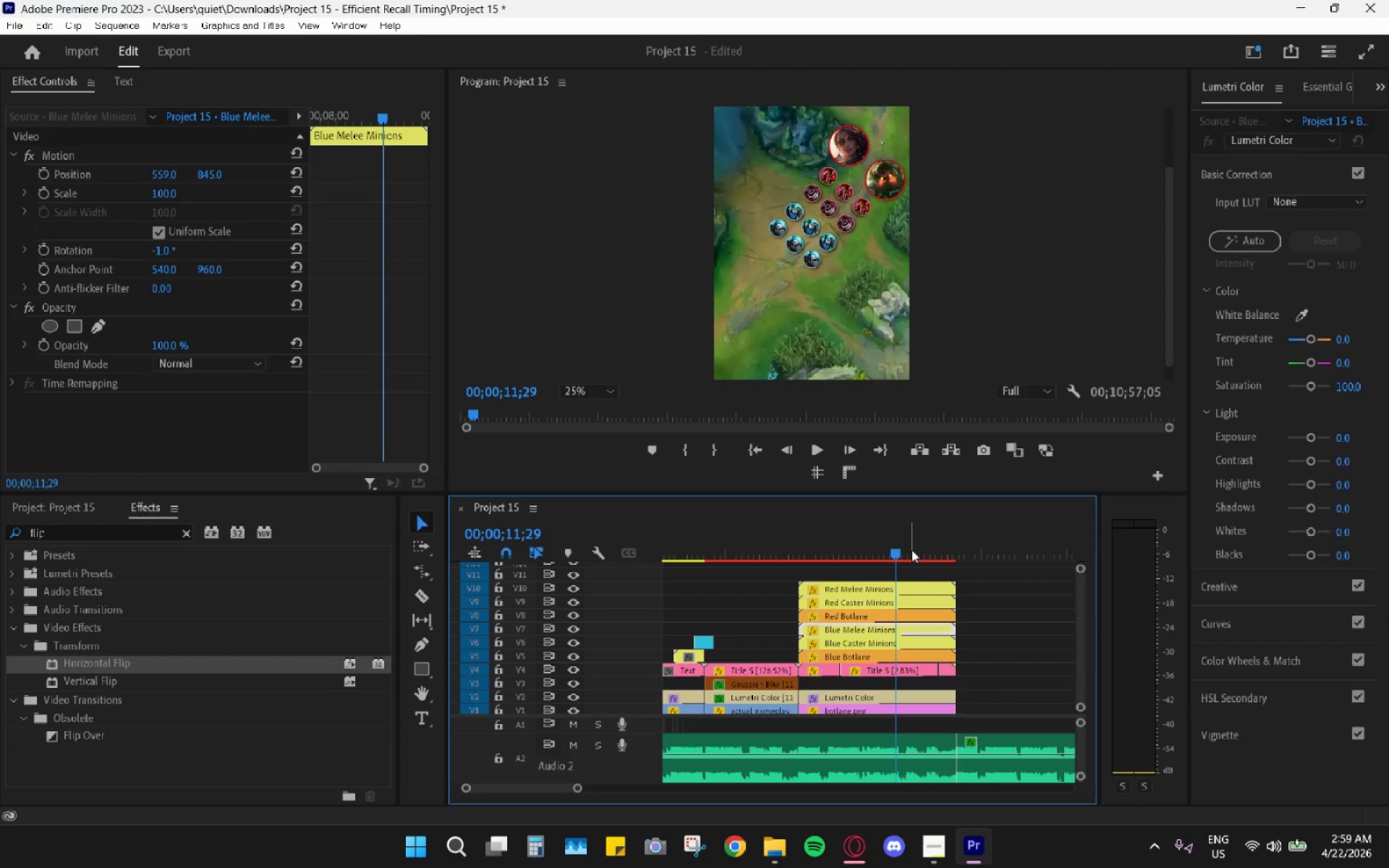 
left_click_drag(start_coordinate=[874, 558], to_coordinate=[842, 567])
 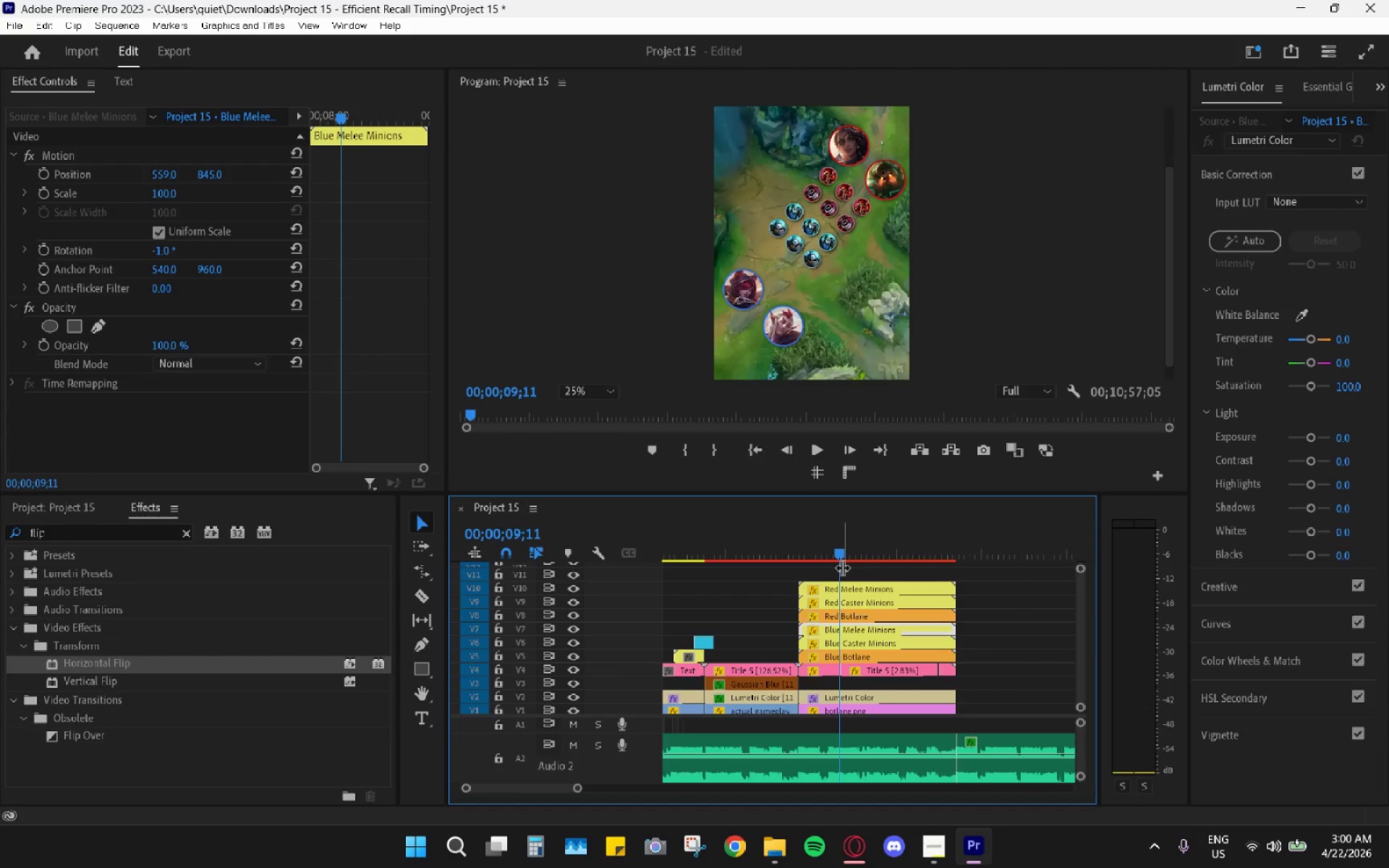 
wait(40.03)
 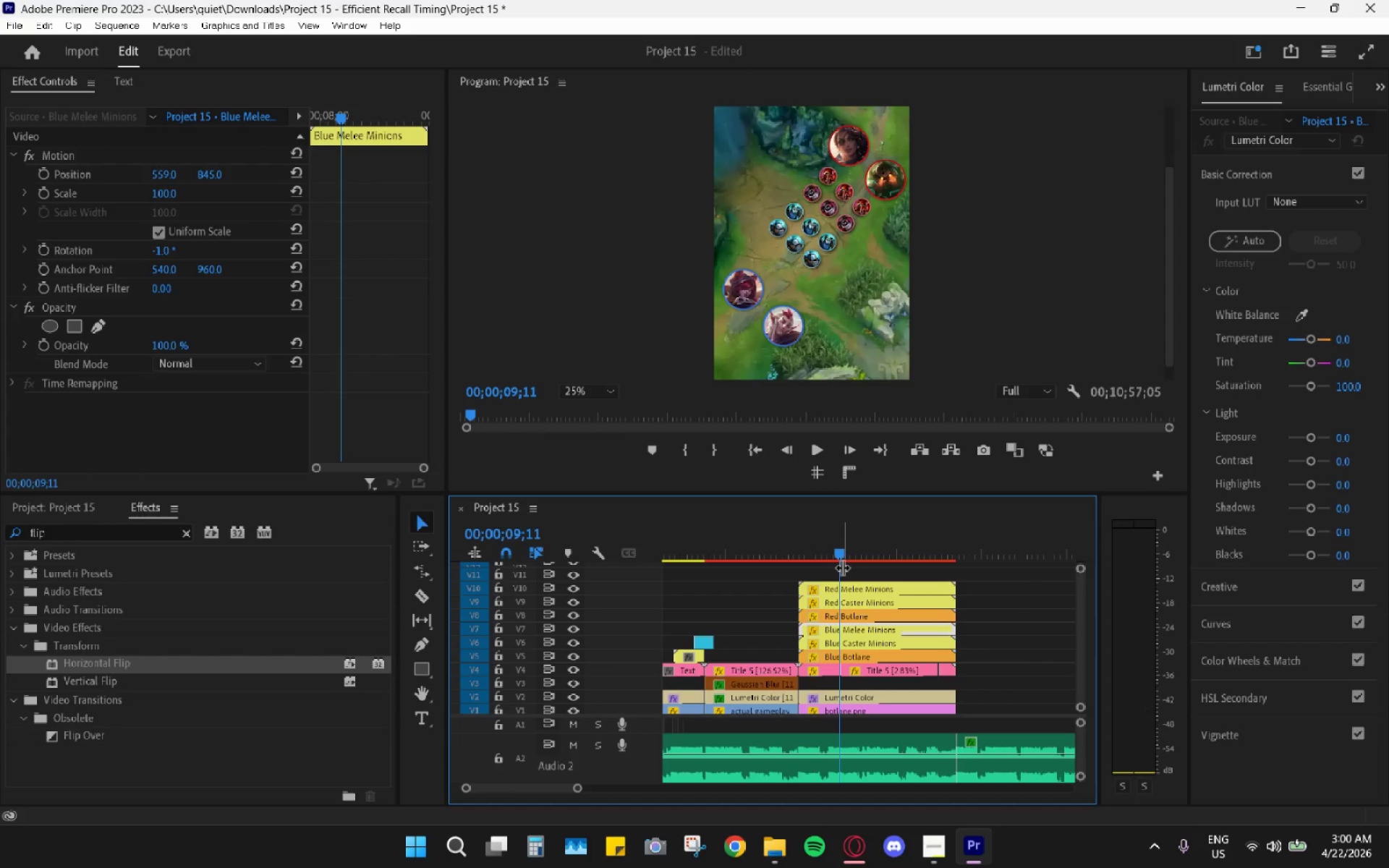 
left_click([864, 626])
 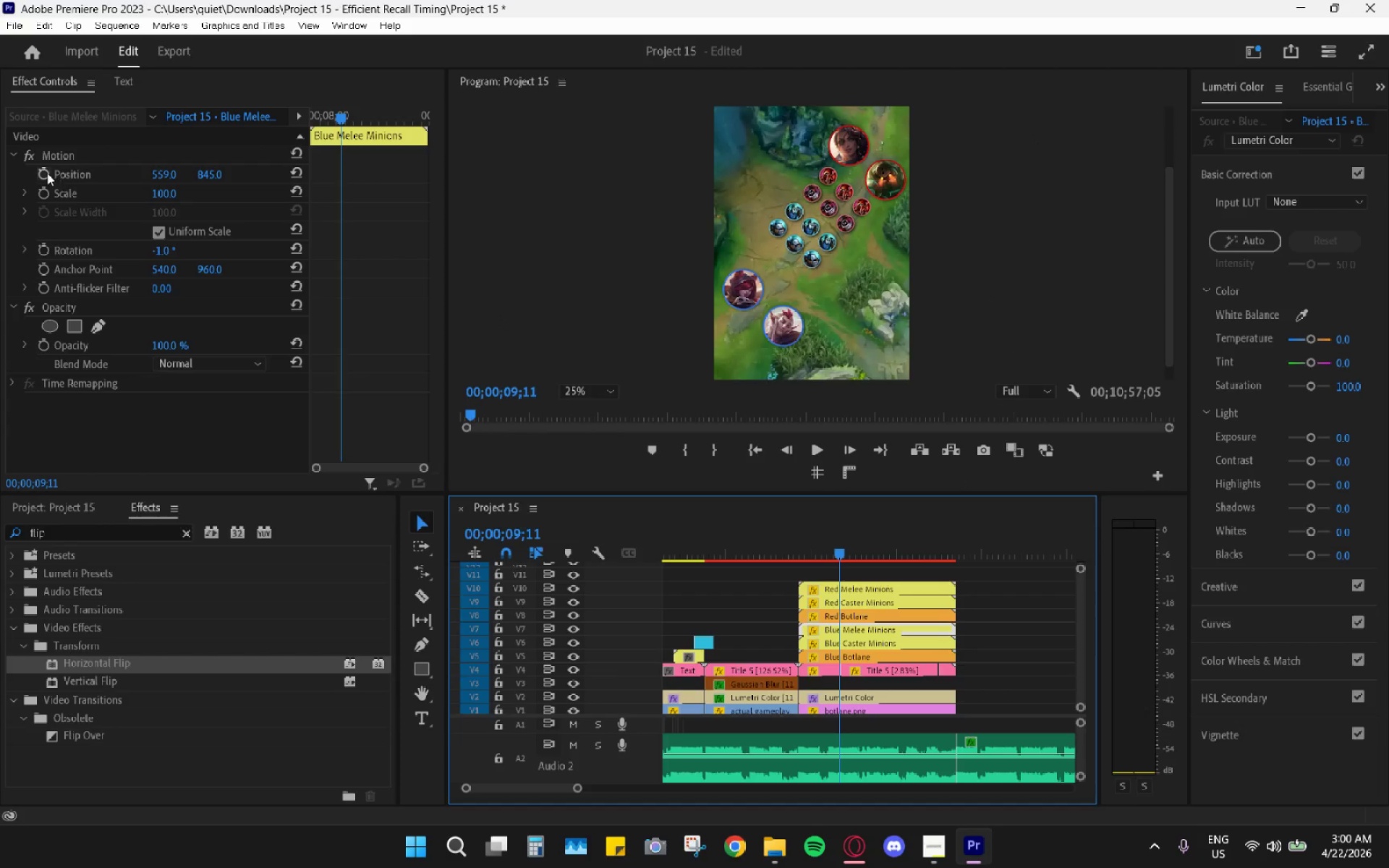 
wait(9.08)
 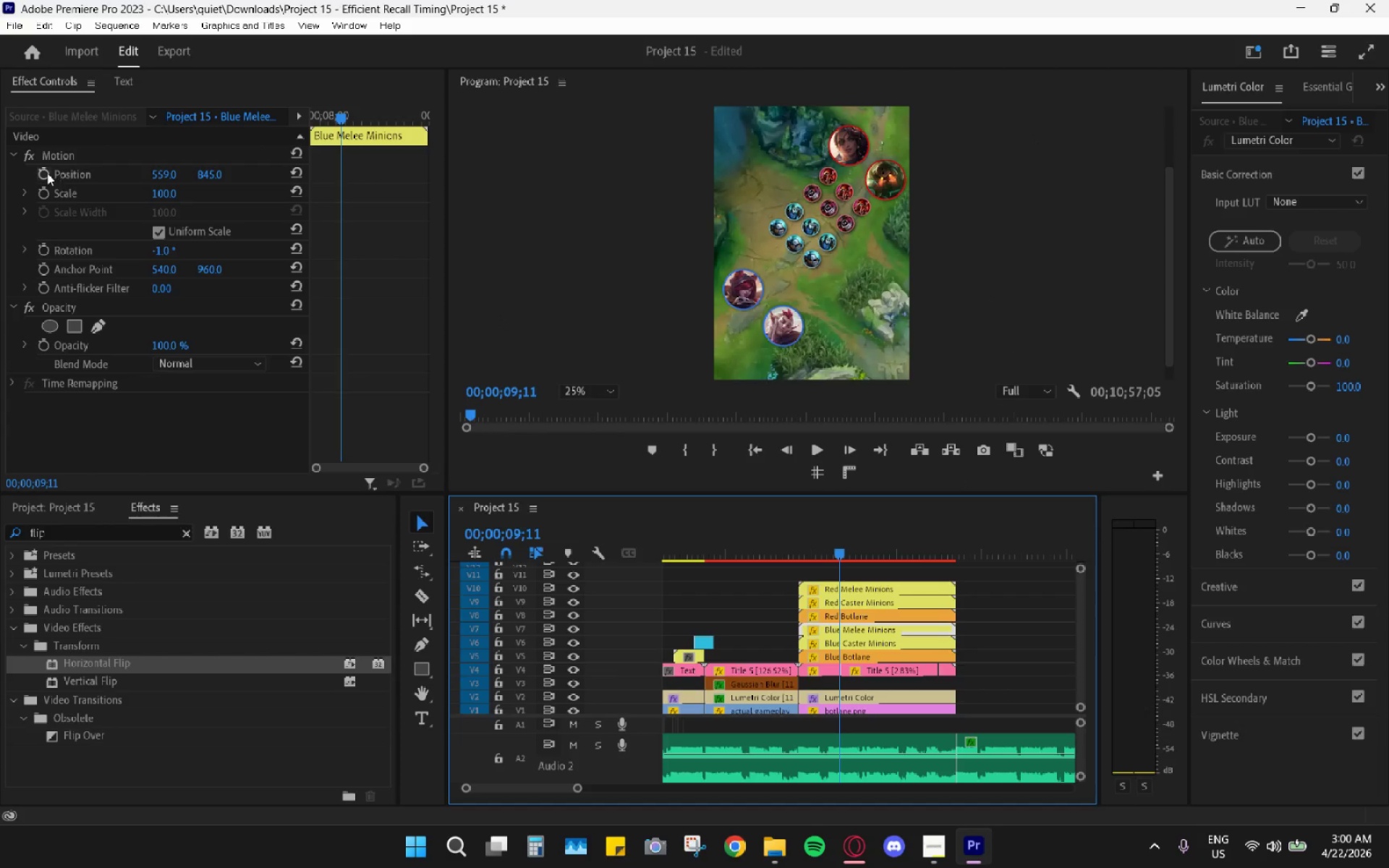 
left_click_drag(start_coordinate=[337, 174], to_coordinate=[284, 176])
 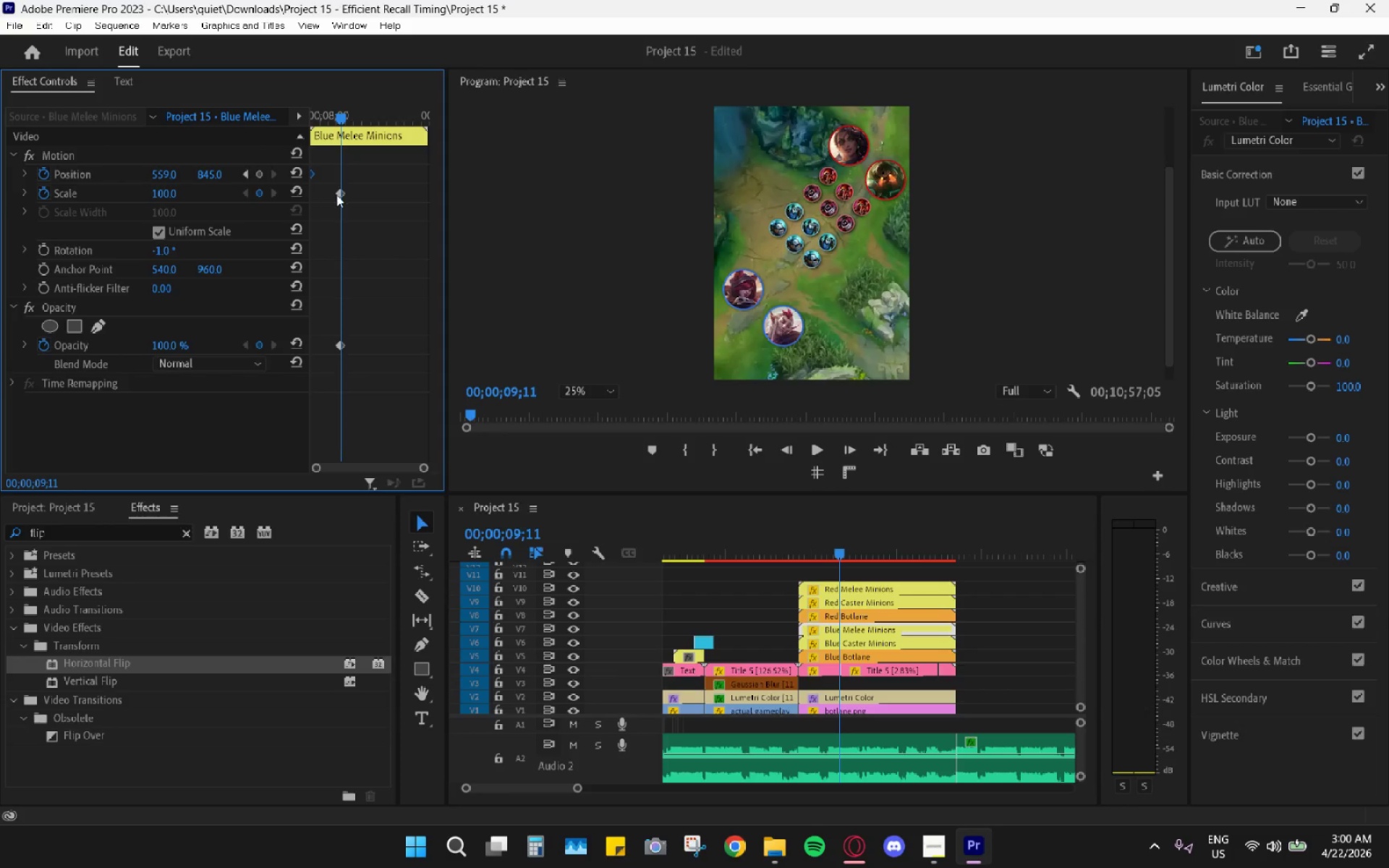 
left_click_drag(start_coordinate=[338, 194], to_coordinate=[295, 192])
 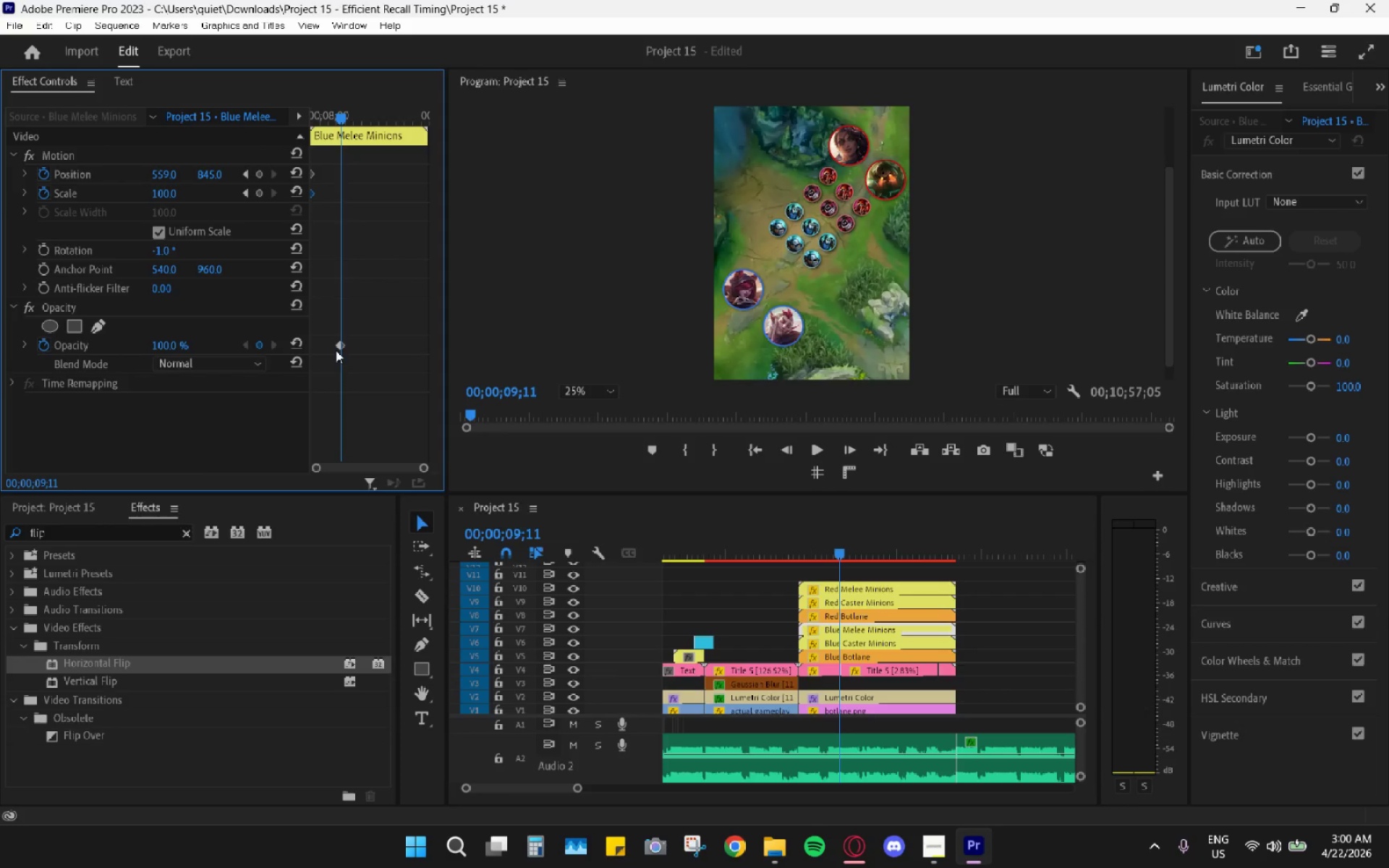 
left_click_drag(start_coordinate=[336, 346], to_coordinate=[297, 341])
 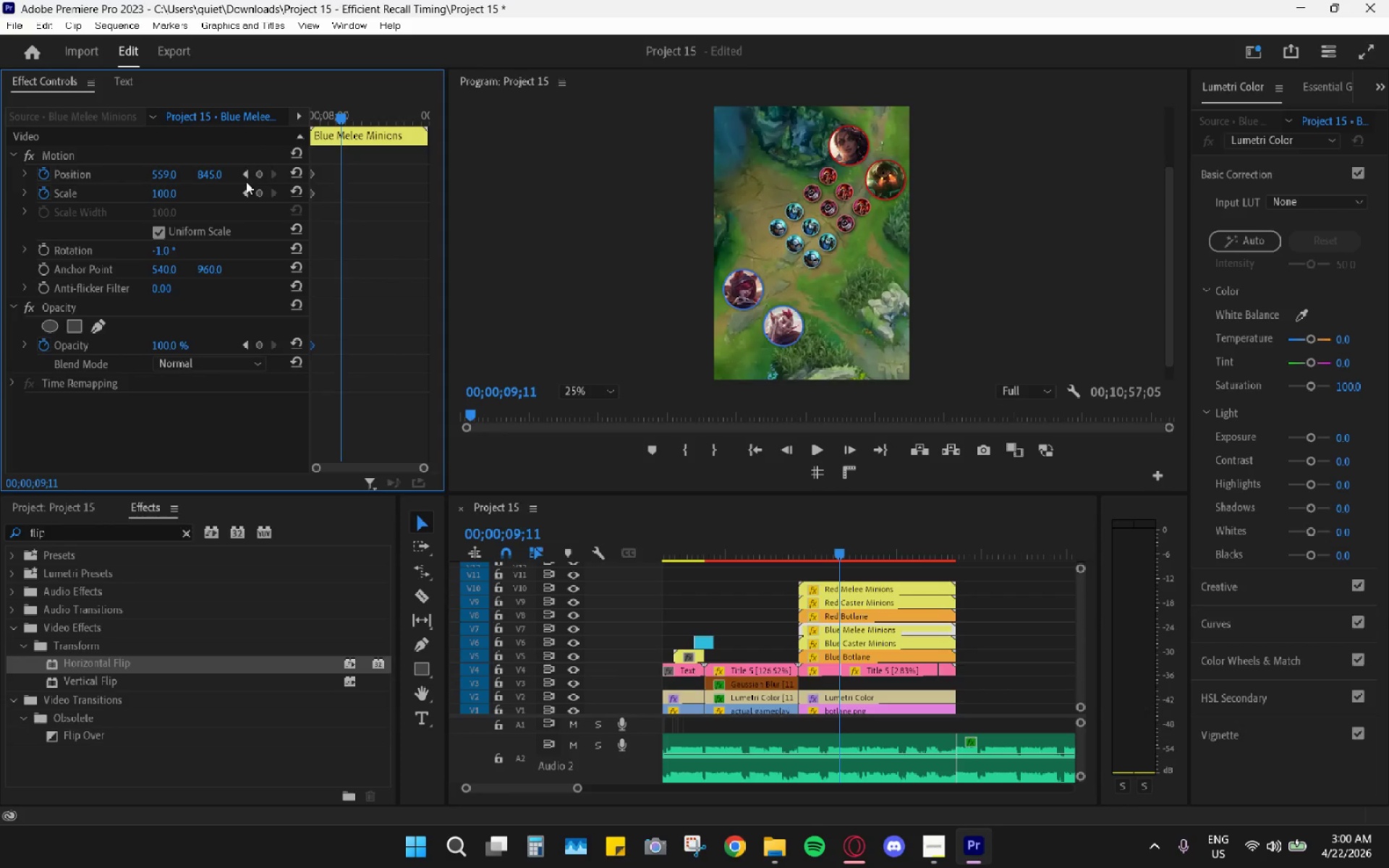 
double_click([263, 197])
 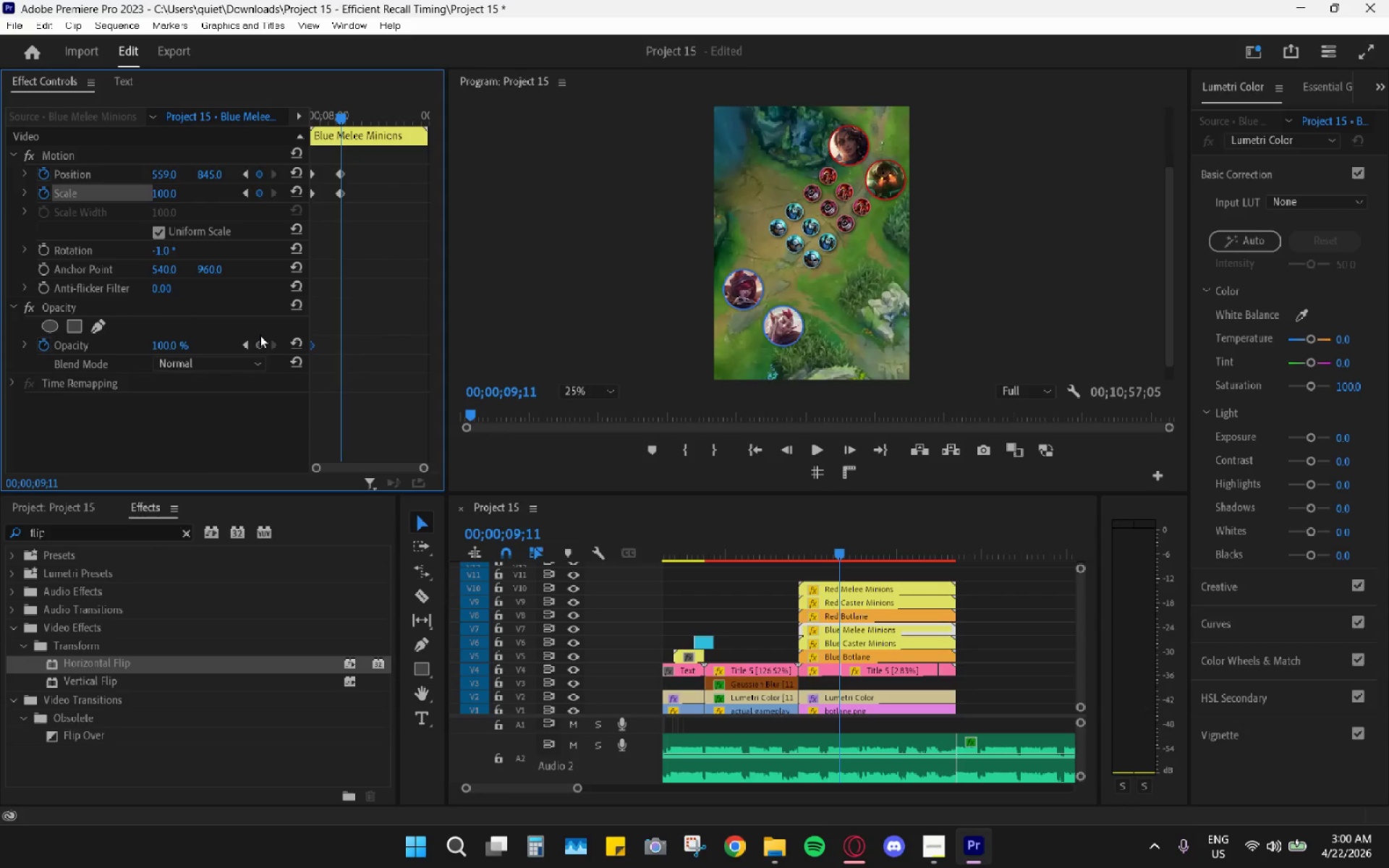 
left_click([260, 340])
 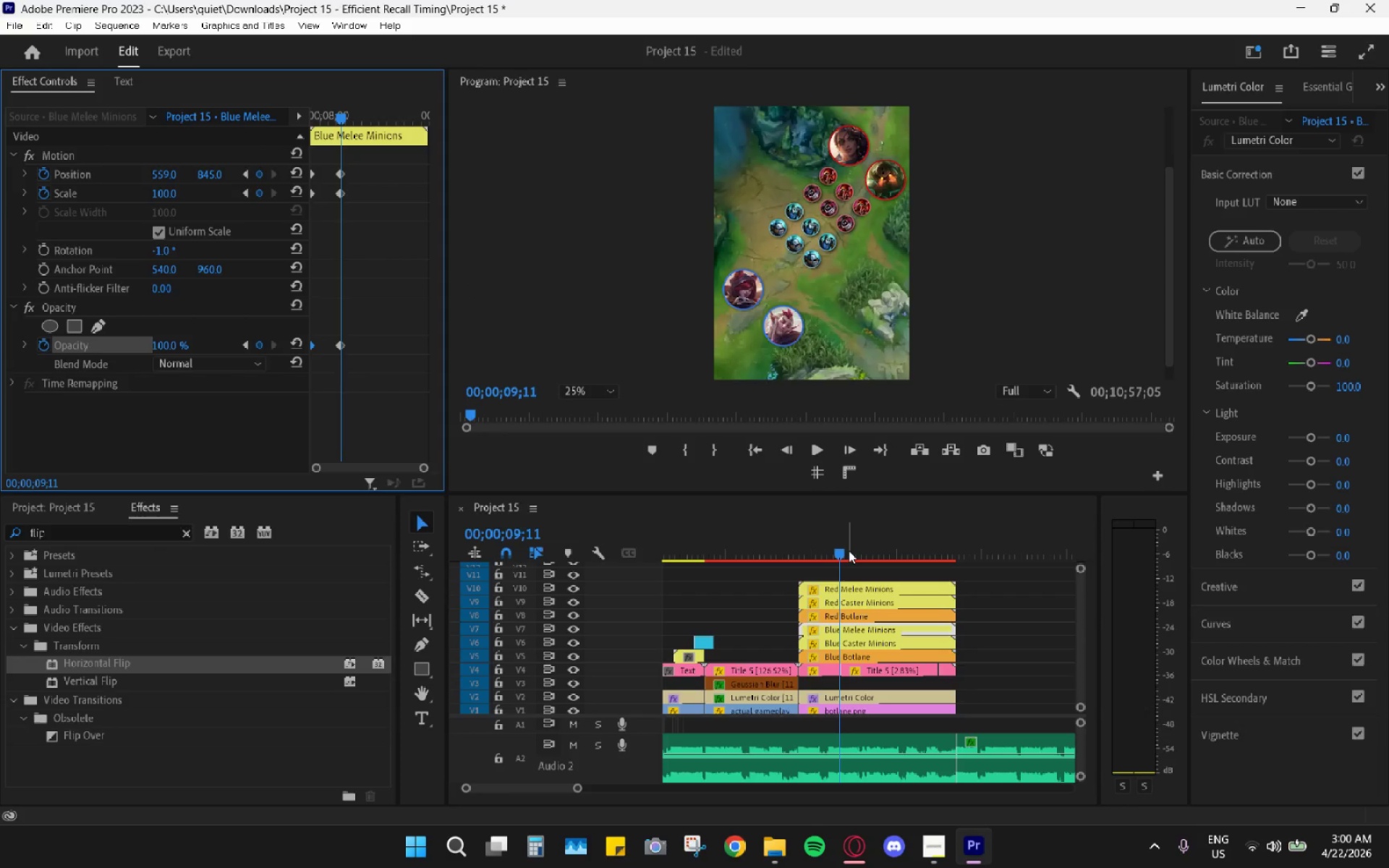 
left_click_drag(start_coordinate=[836, 548], to_coordinate=[857, 552])
 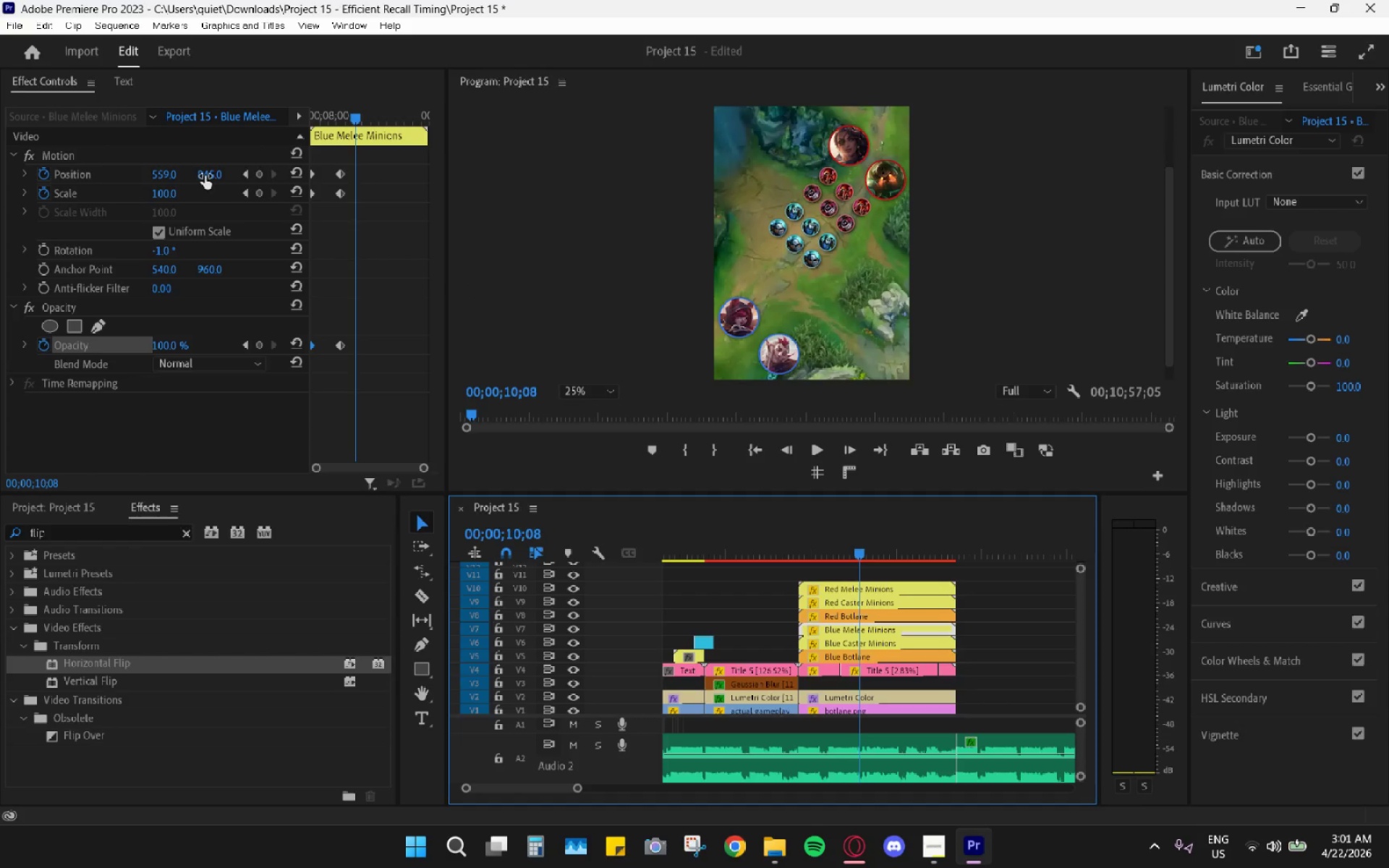 
left_click([166, 195])
 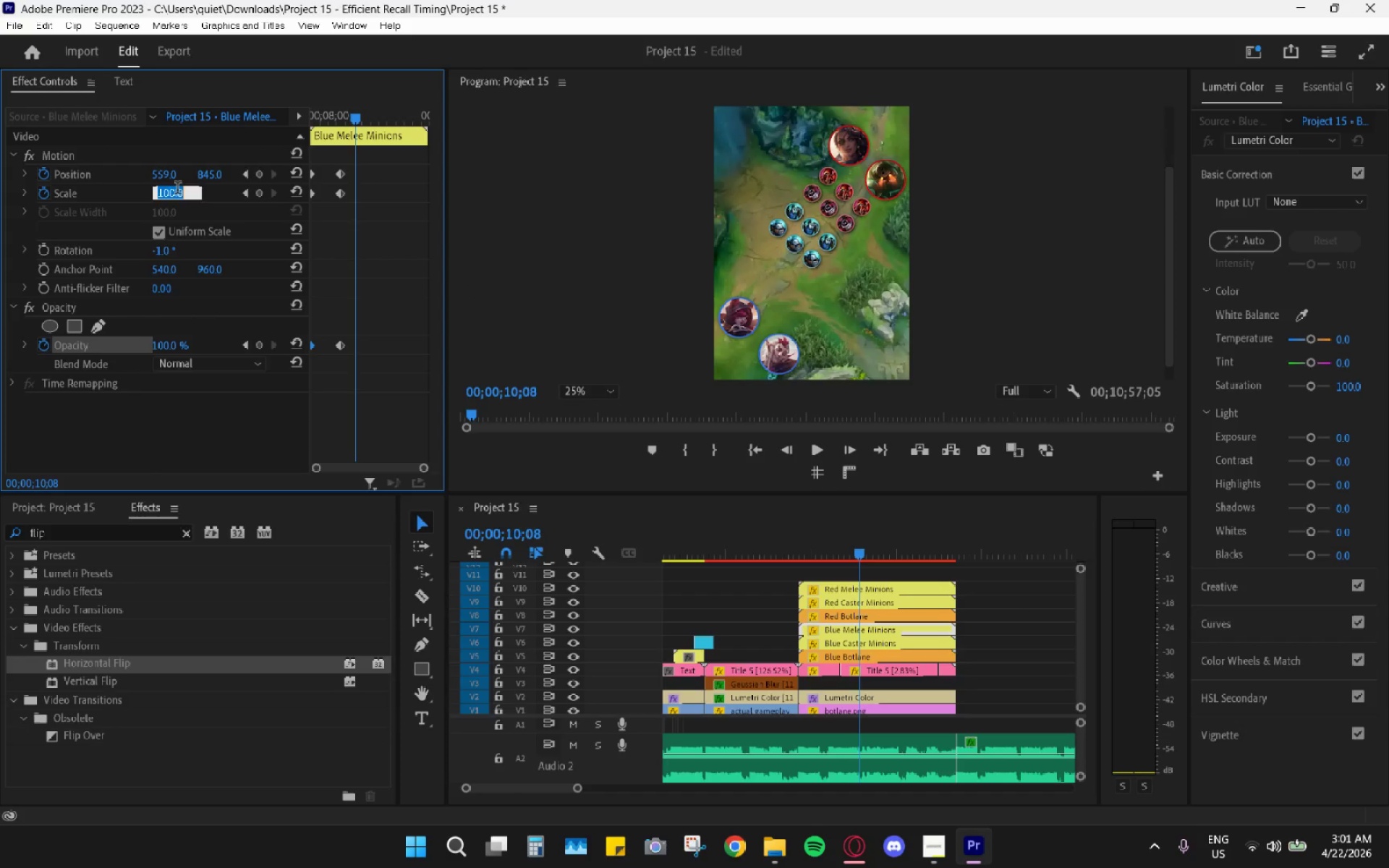 
key(Numpad5)
 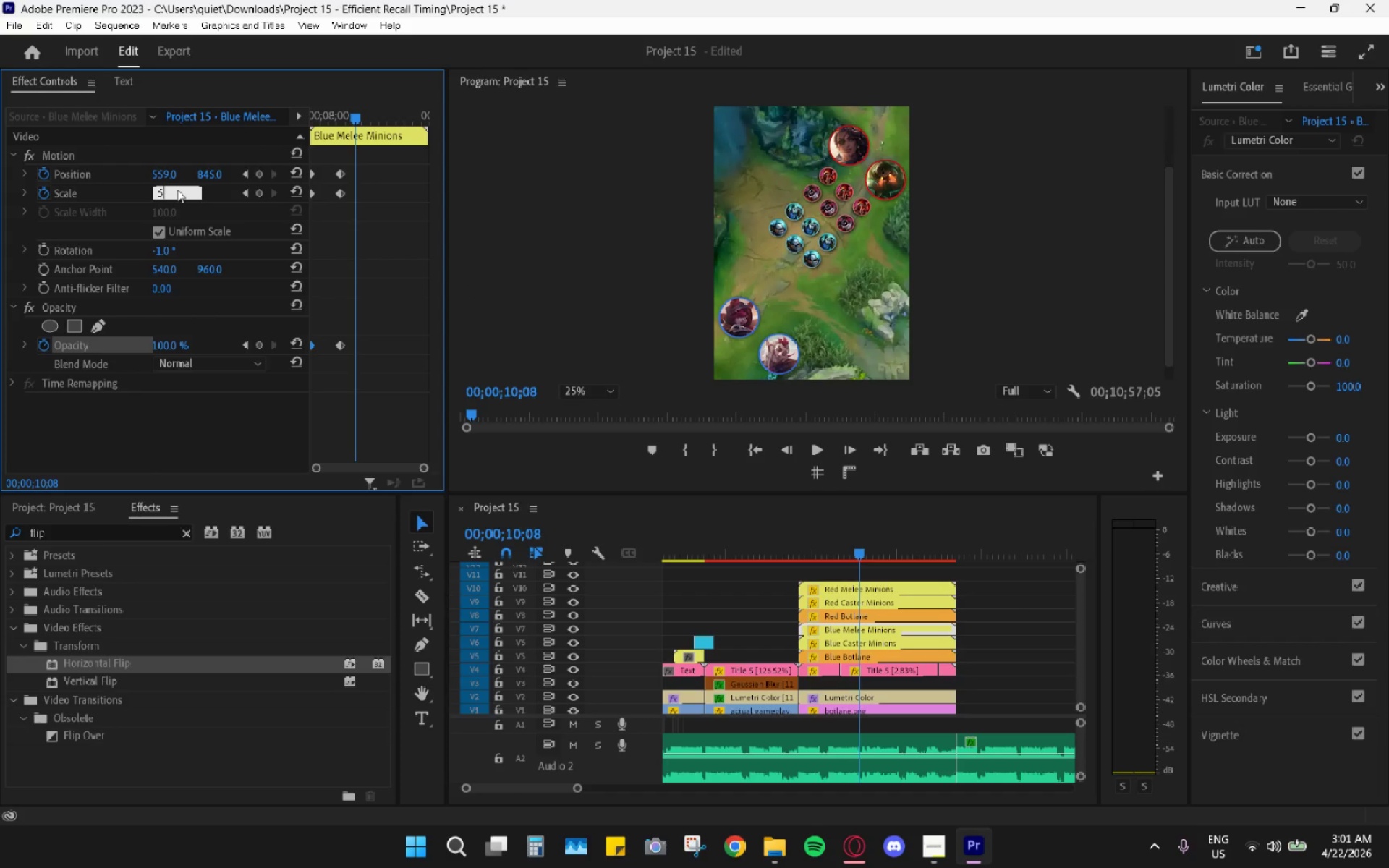 
key(Numpad0)
 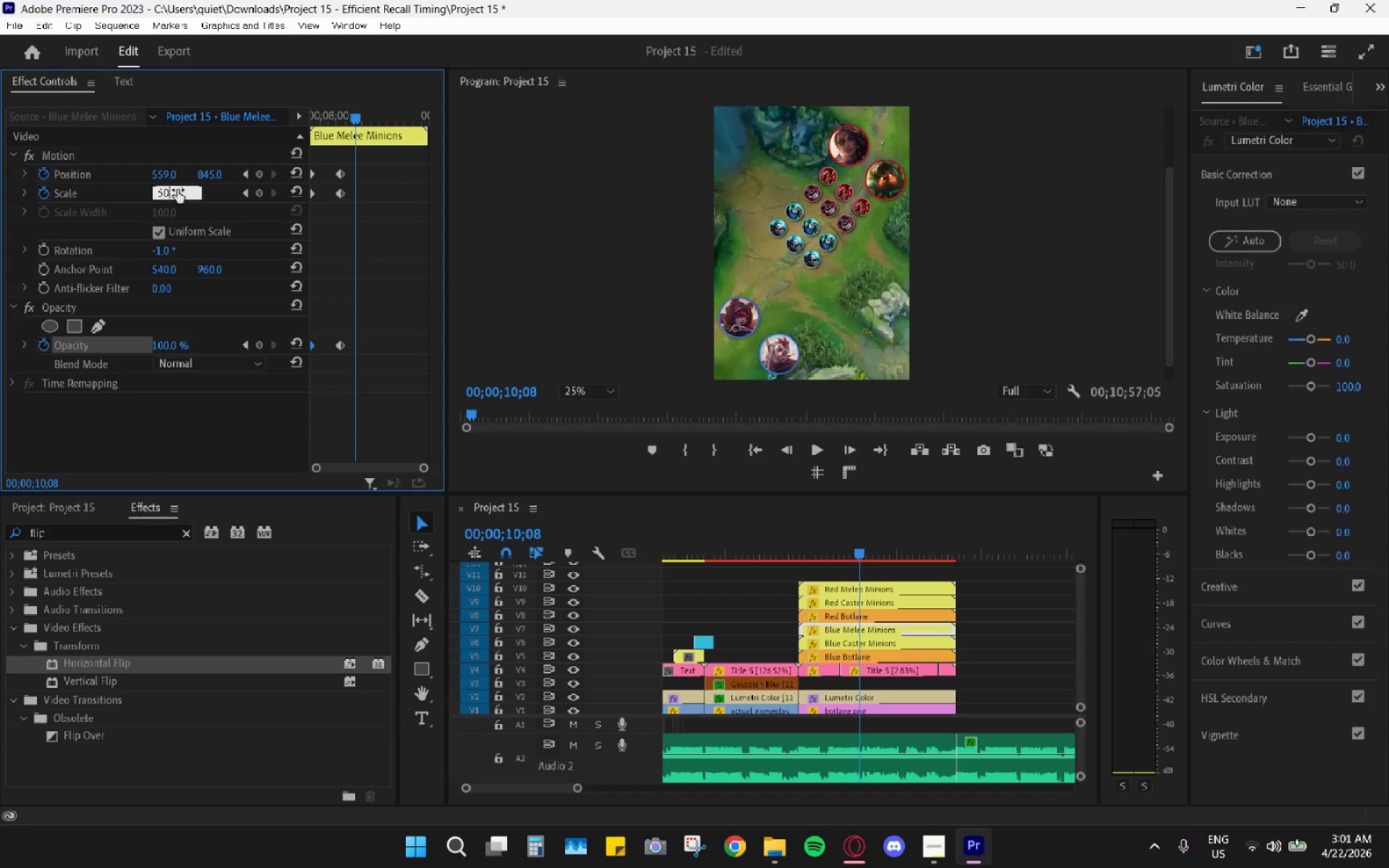 
key(Enter)
 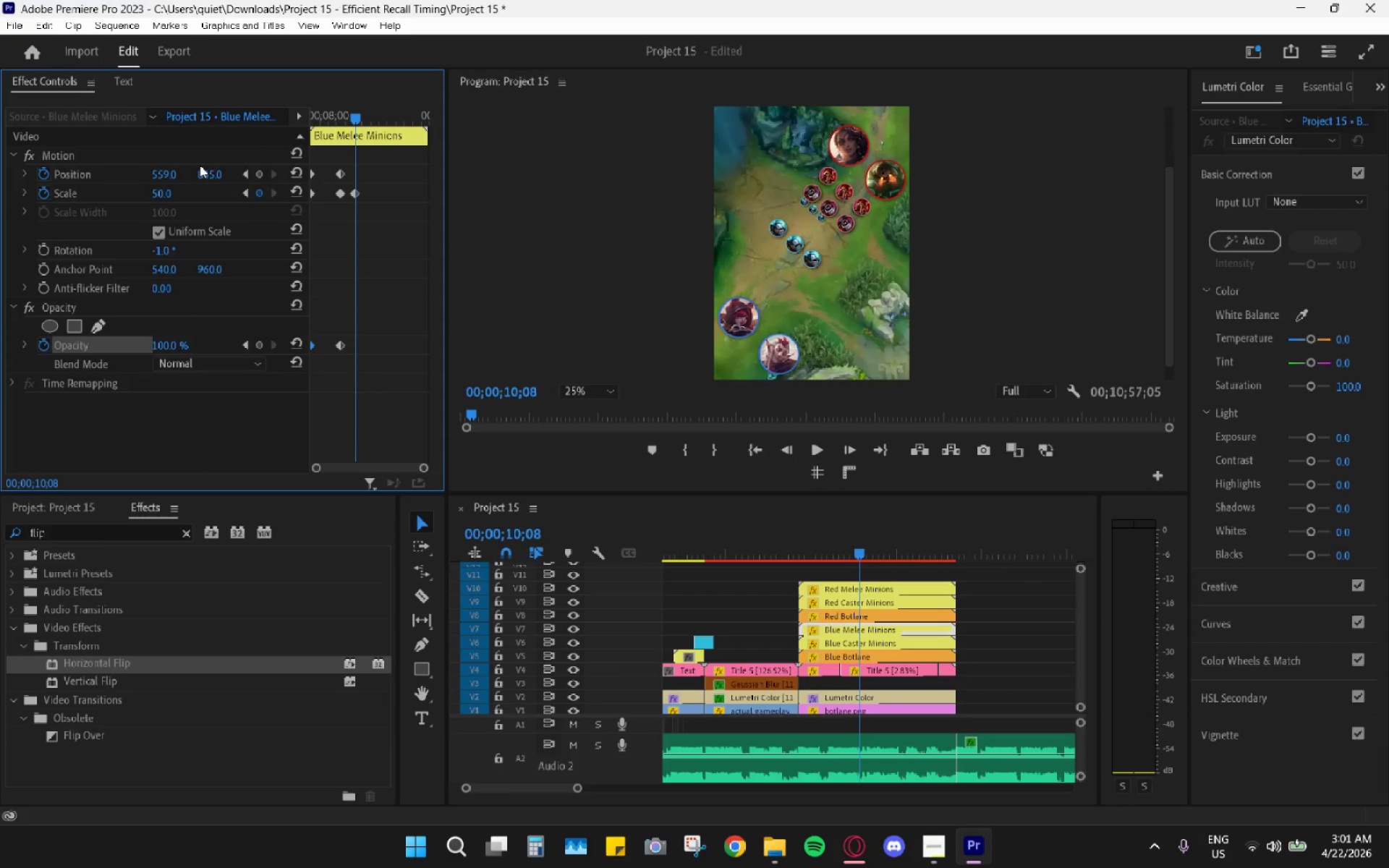 
left_click_drag(start_coordinate=[209, 176], to_coordinate=[320, 175])
 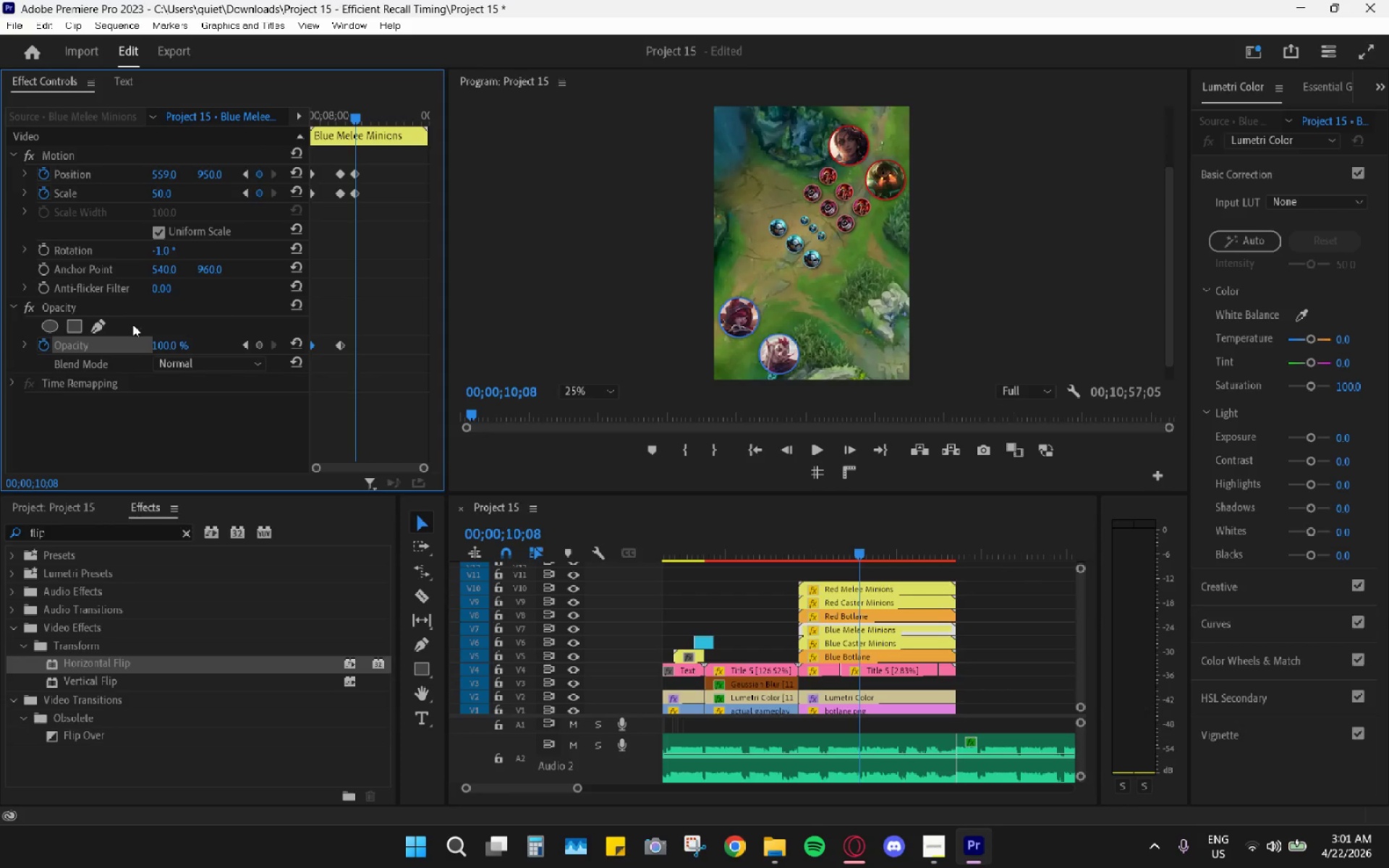 
left_click([175, 345])
 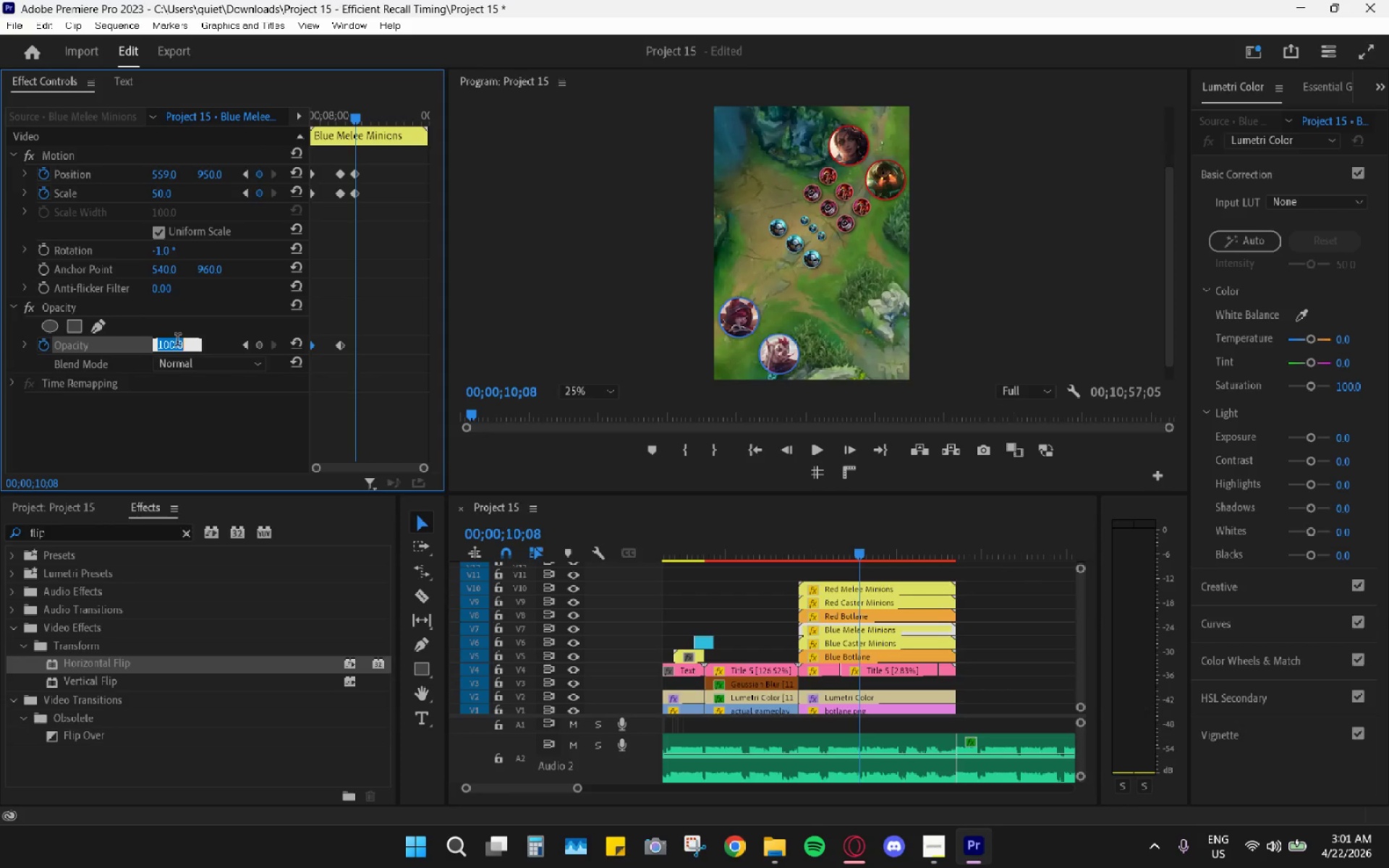 
key(Numpad0)
 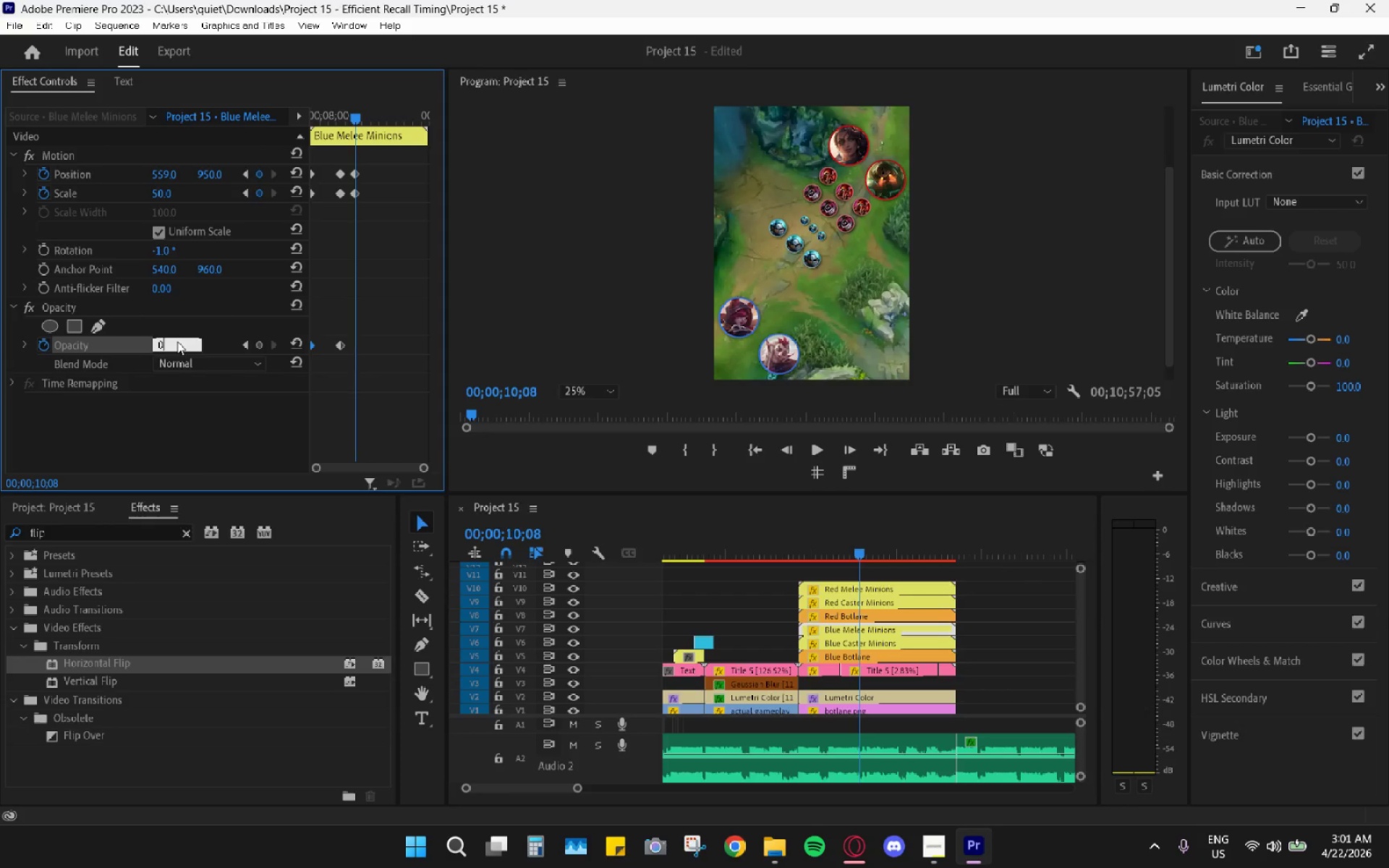 
key(Enter)
 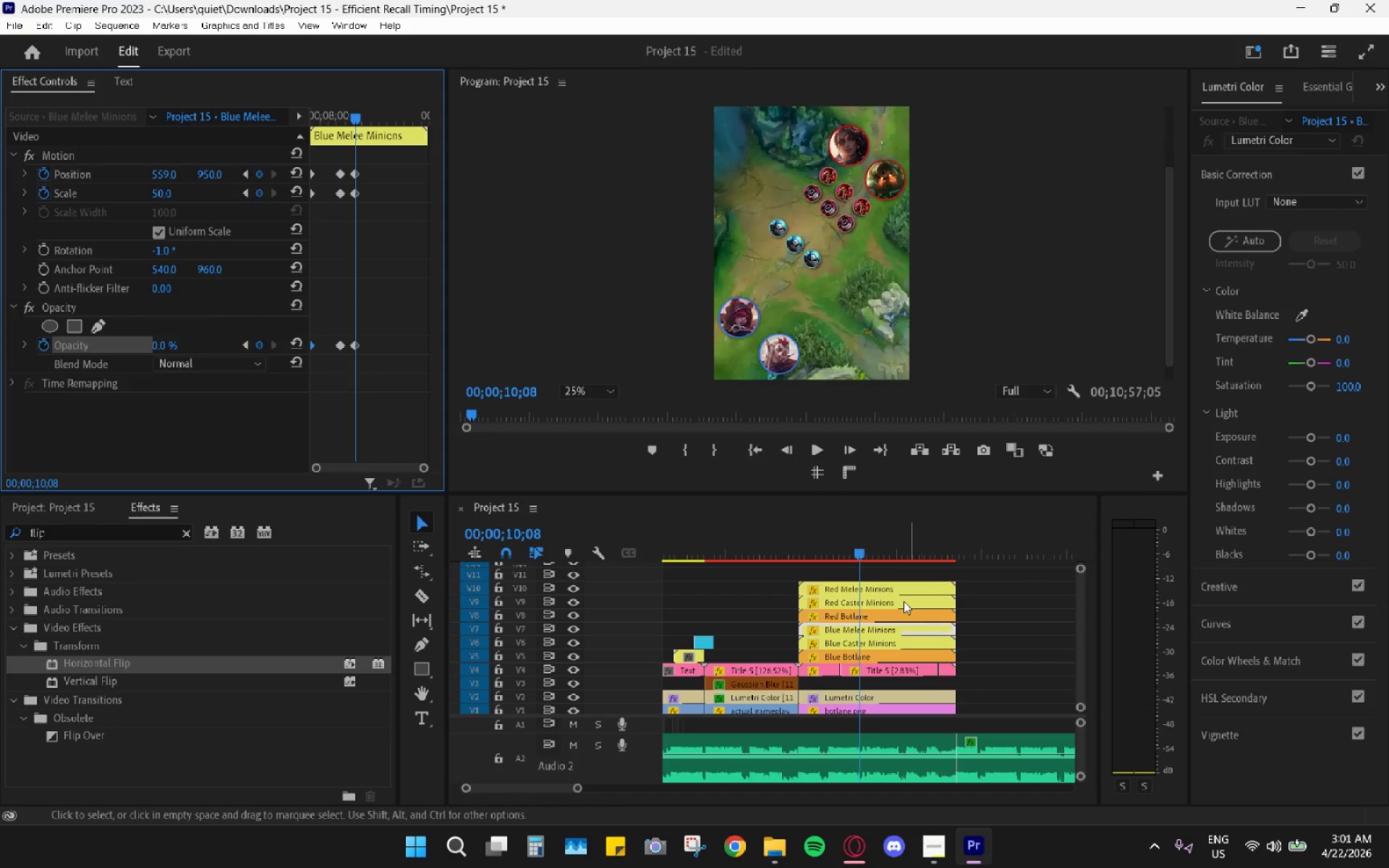 
left_click_drag(start_coordinate=[808, 553], to_coordinate=[793, 548])
 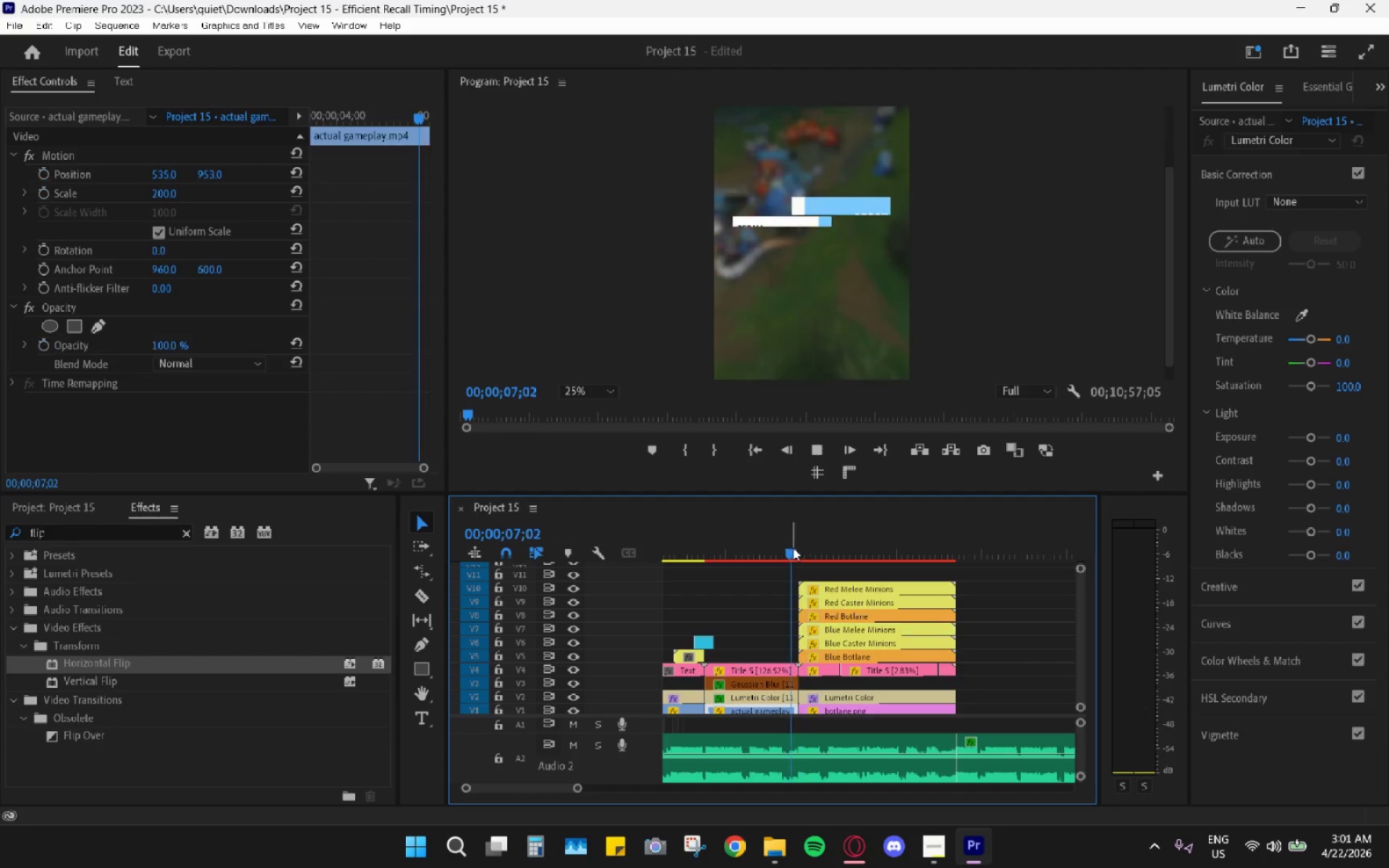 
key(Space)
 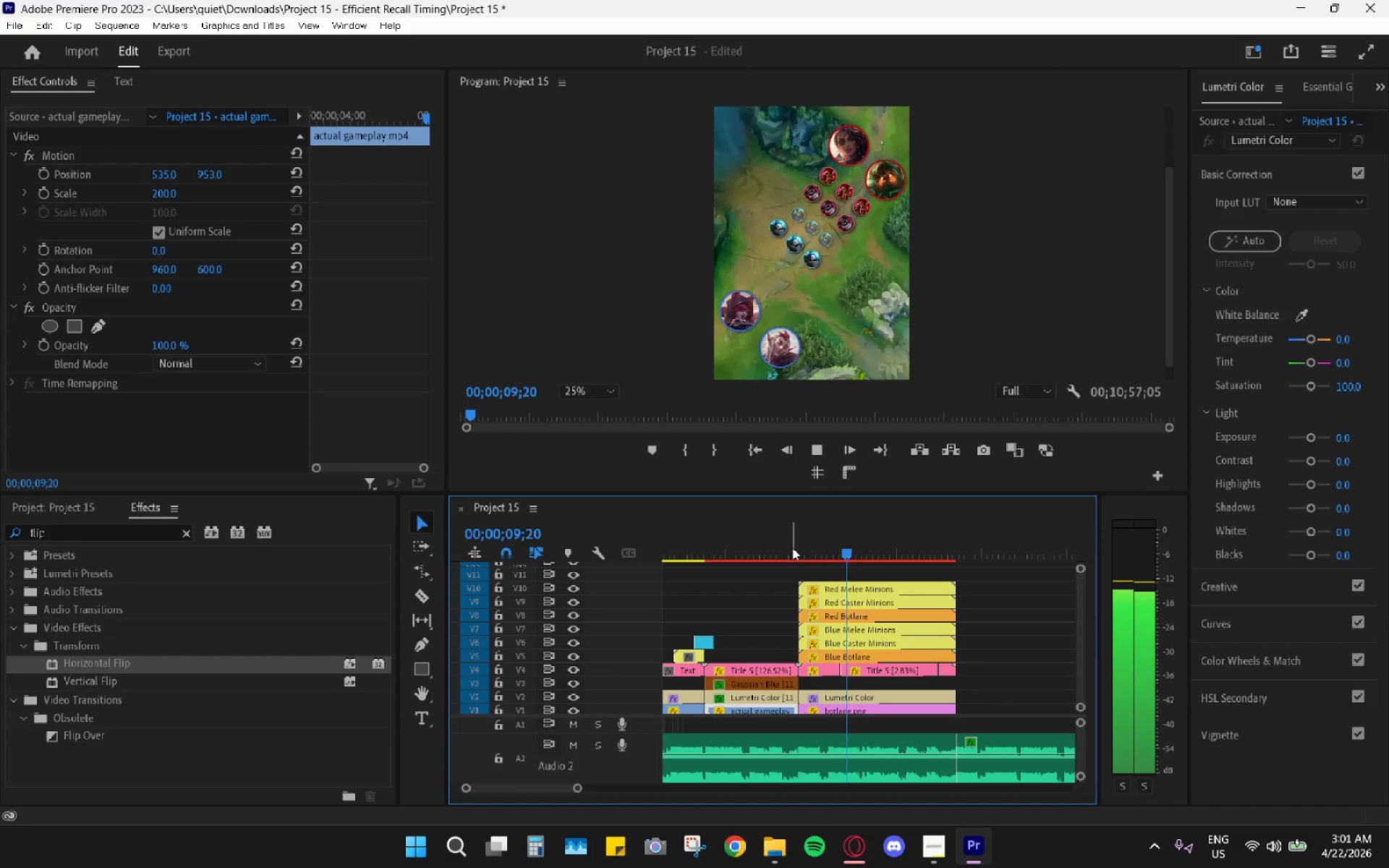 
key(Space)
 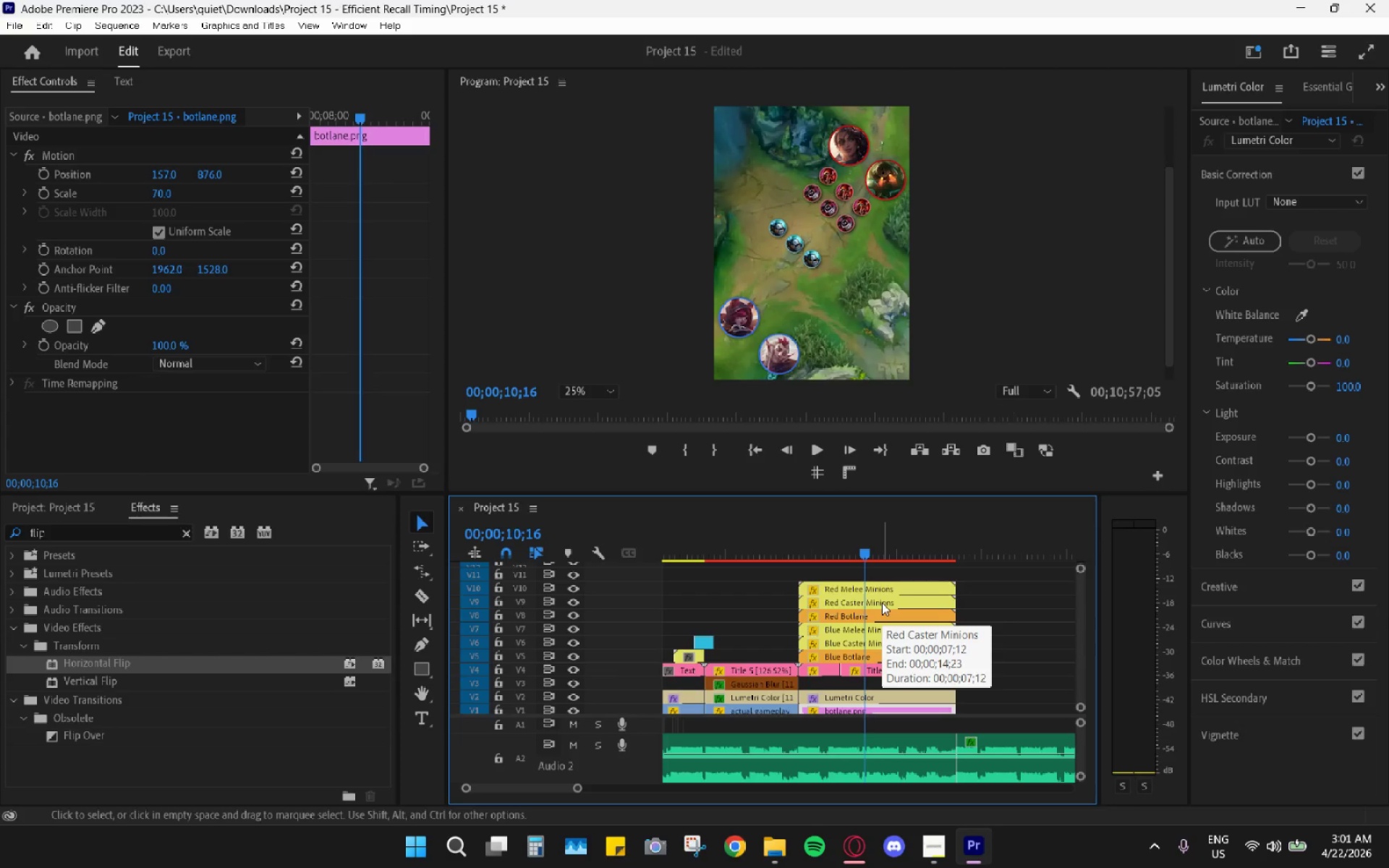 
wait(10.33)
 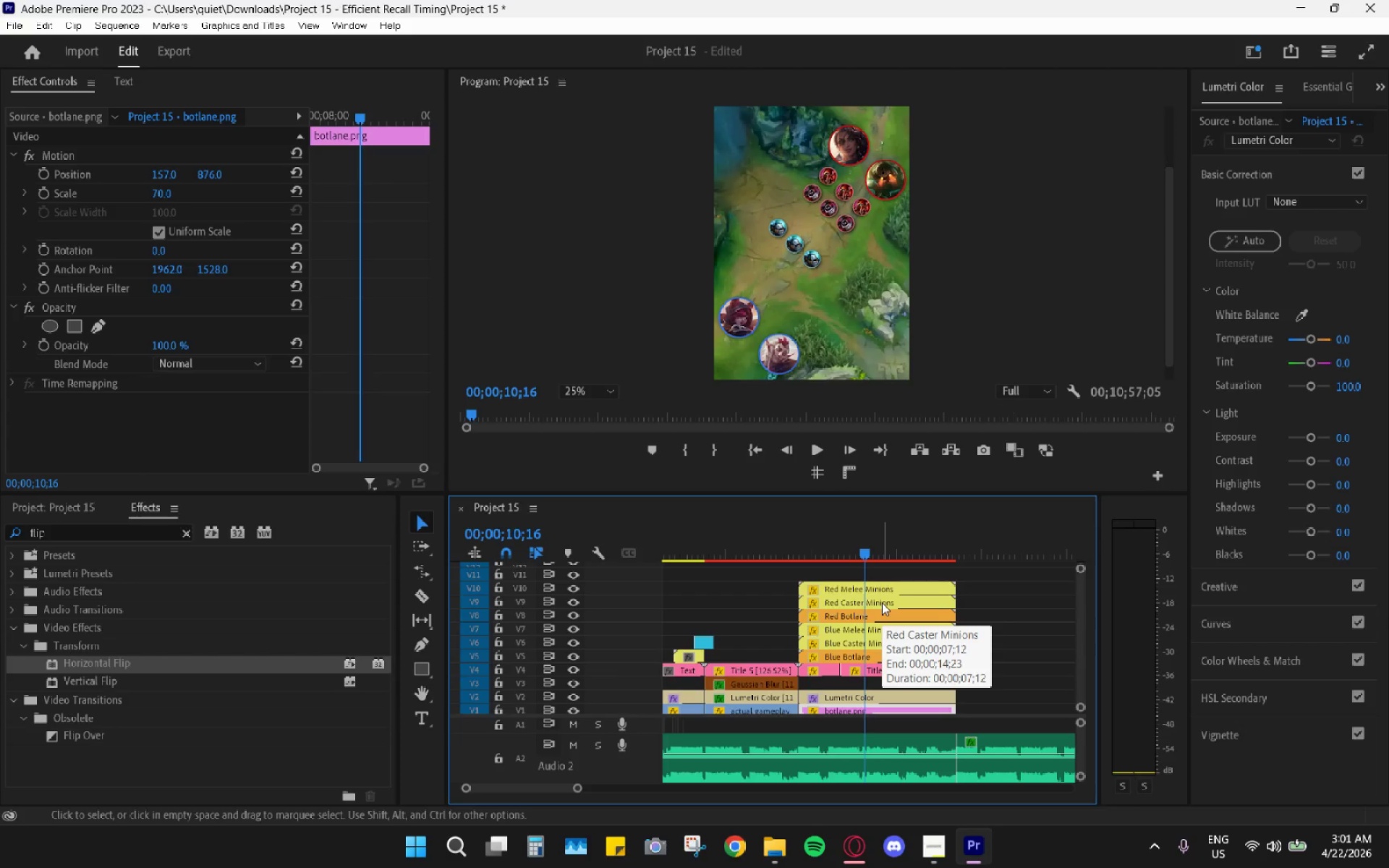 
left_click_drag(start_coordinate=[807, 557], to_coordinate=[791, 550])
 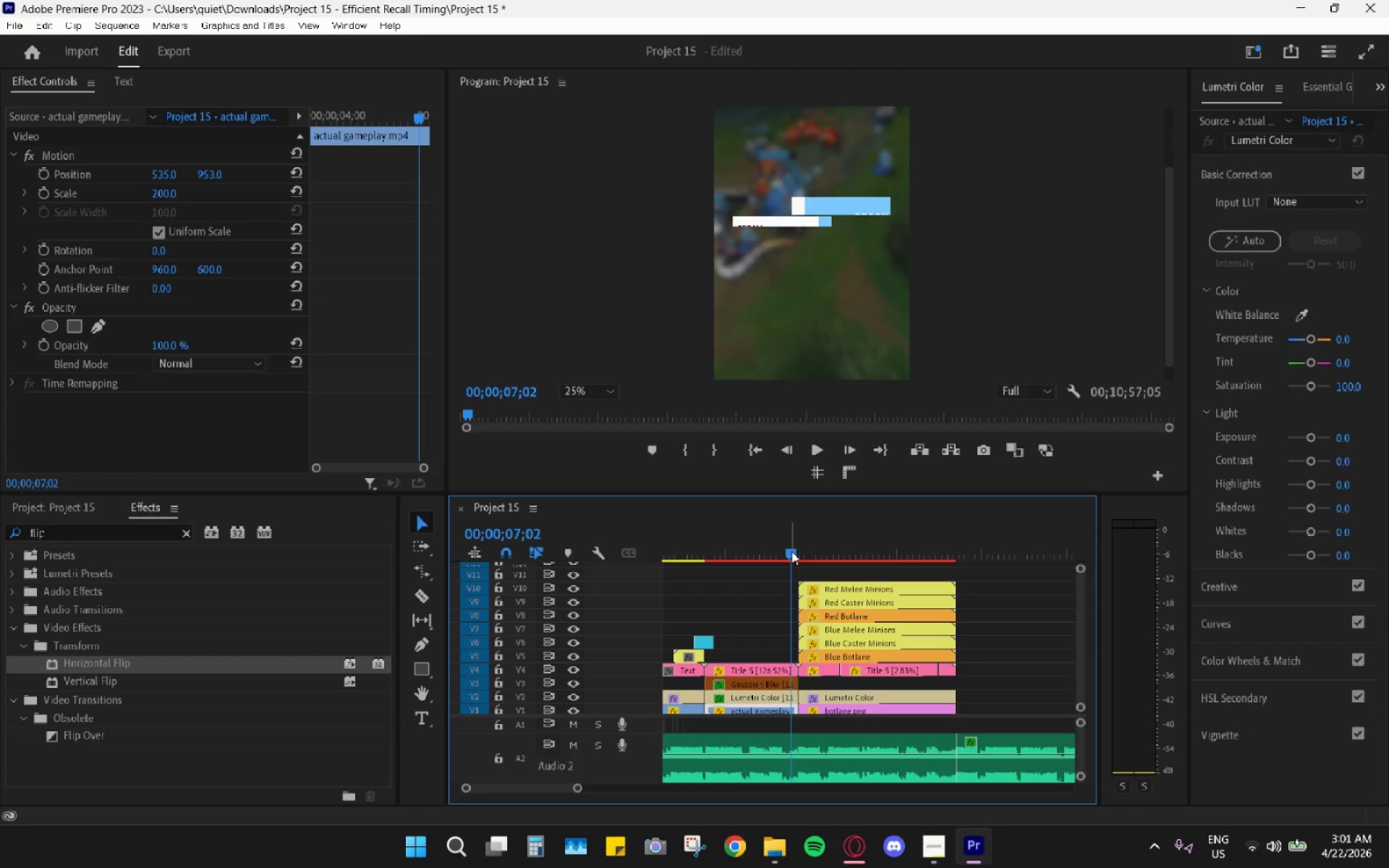 
key(Space)
 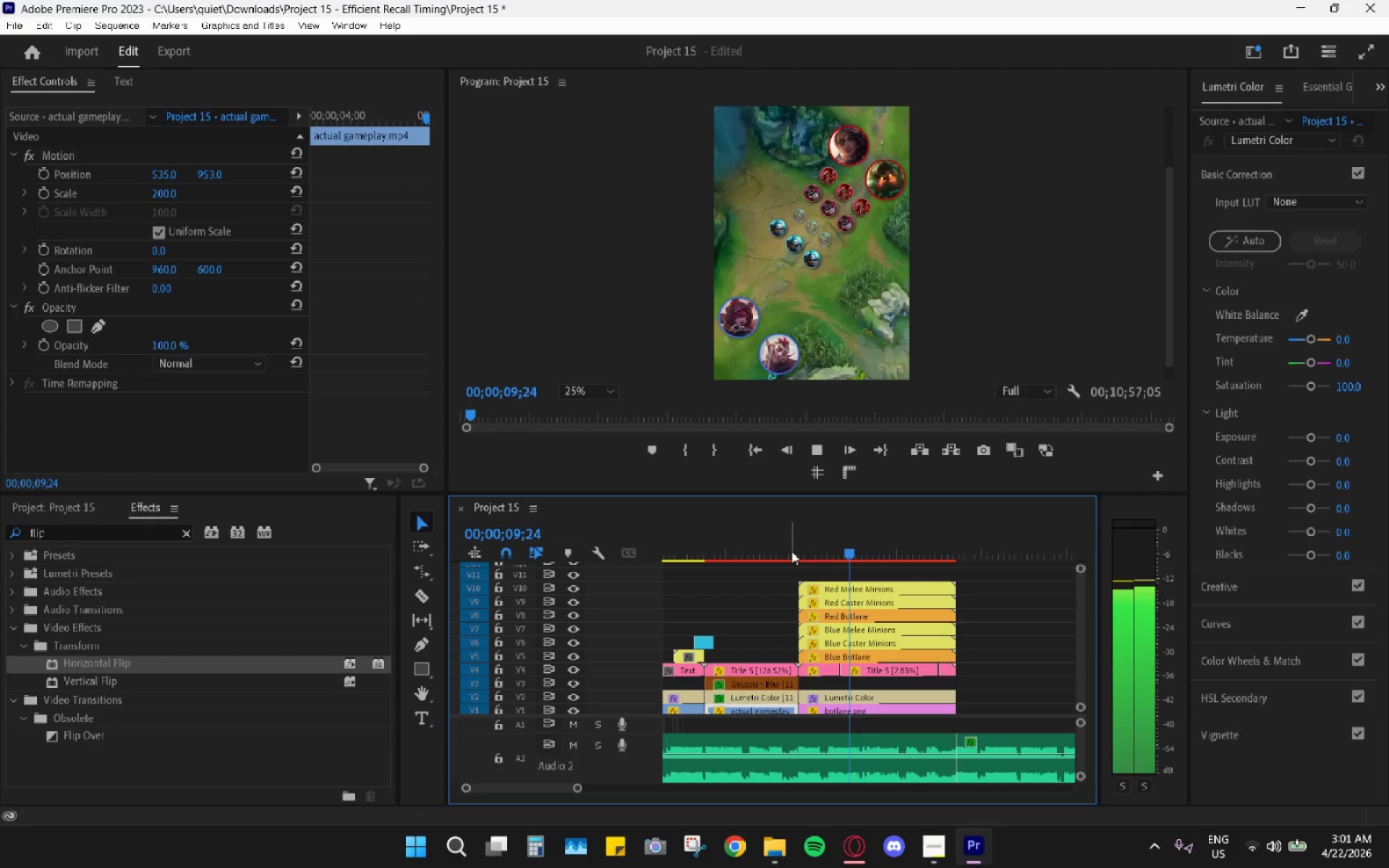 
key(Space)
 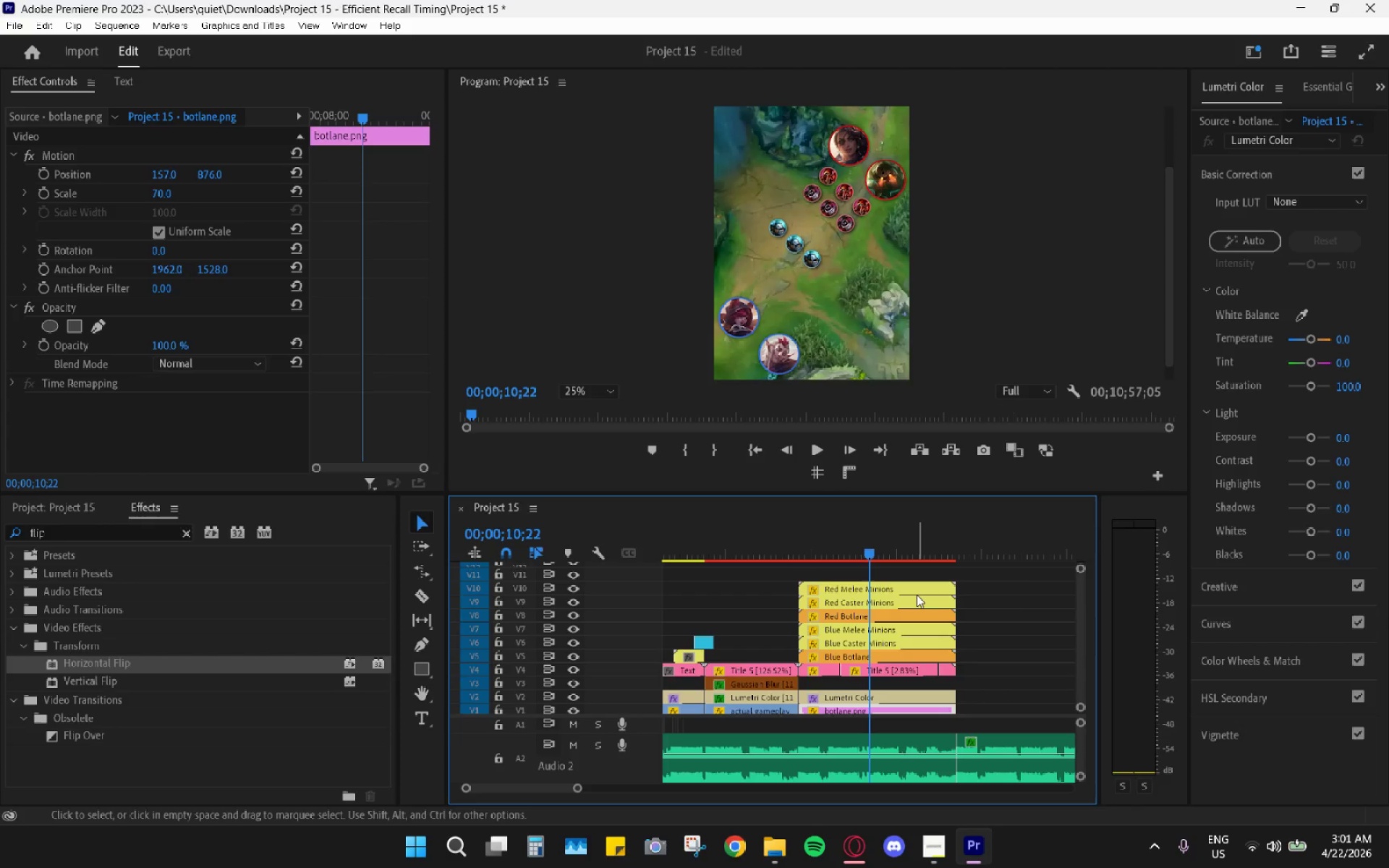 
key(Space)
 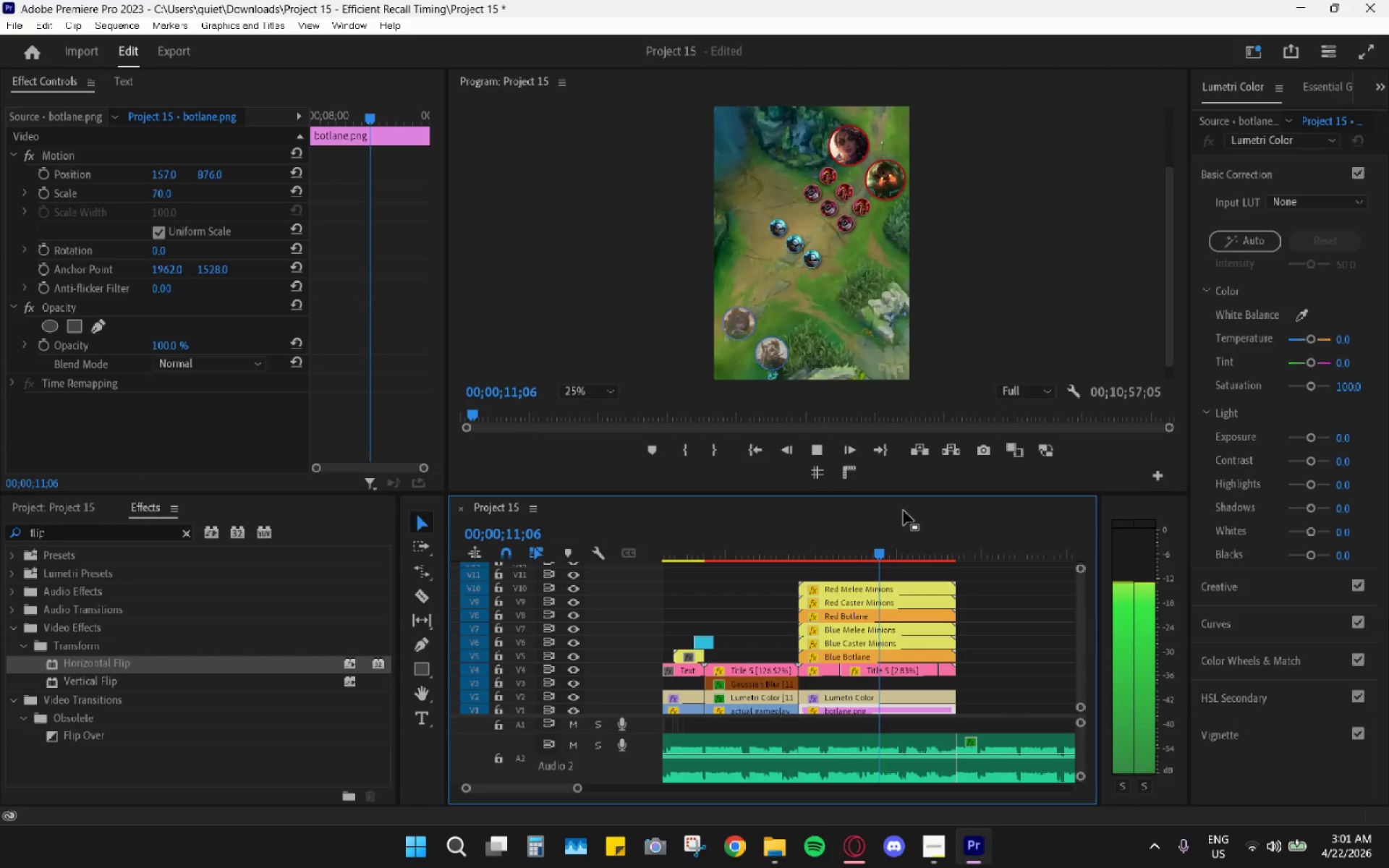 
key(Space)
 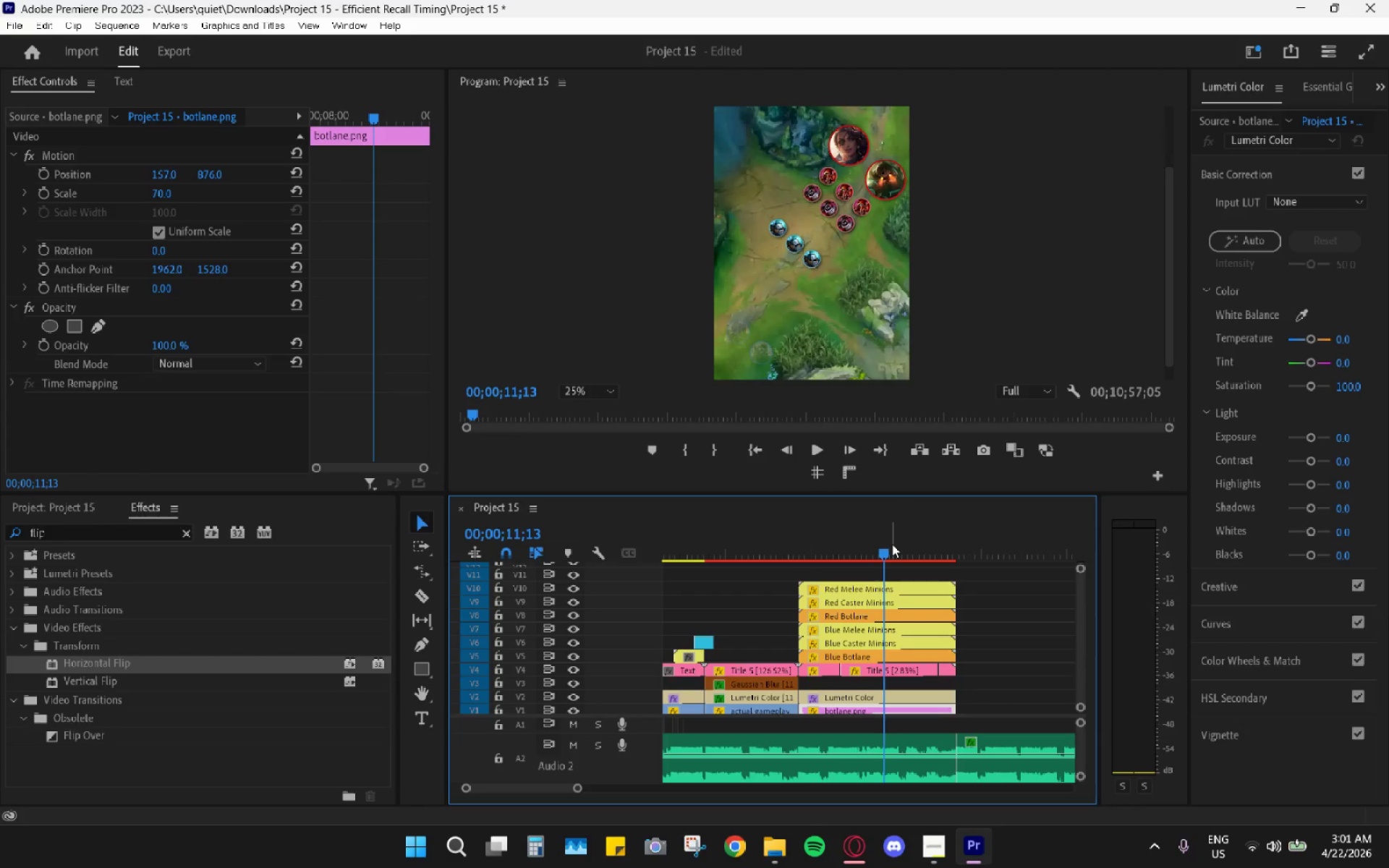 
left_click_drag(start_coordinate=[880, 552], to_coordinate=[860, 540])
 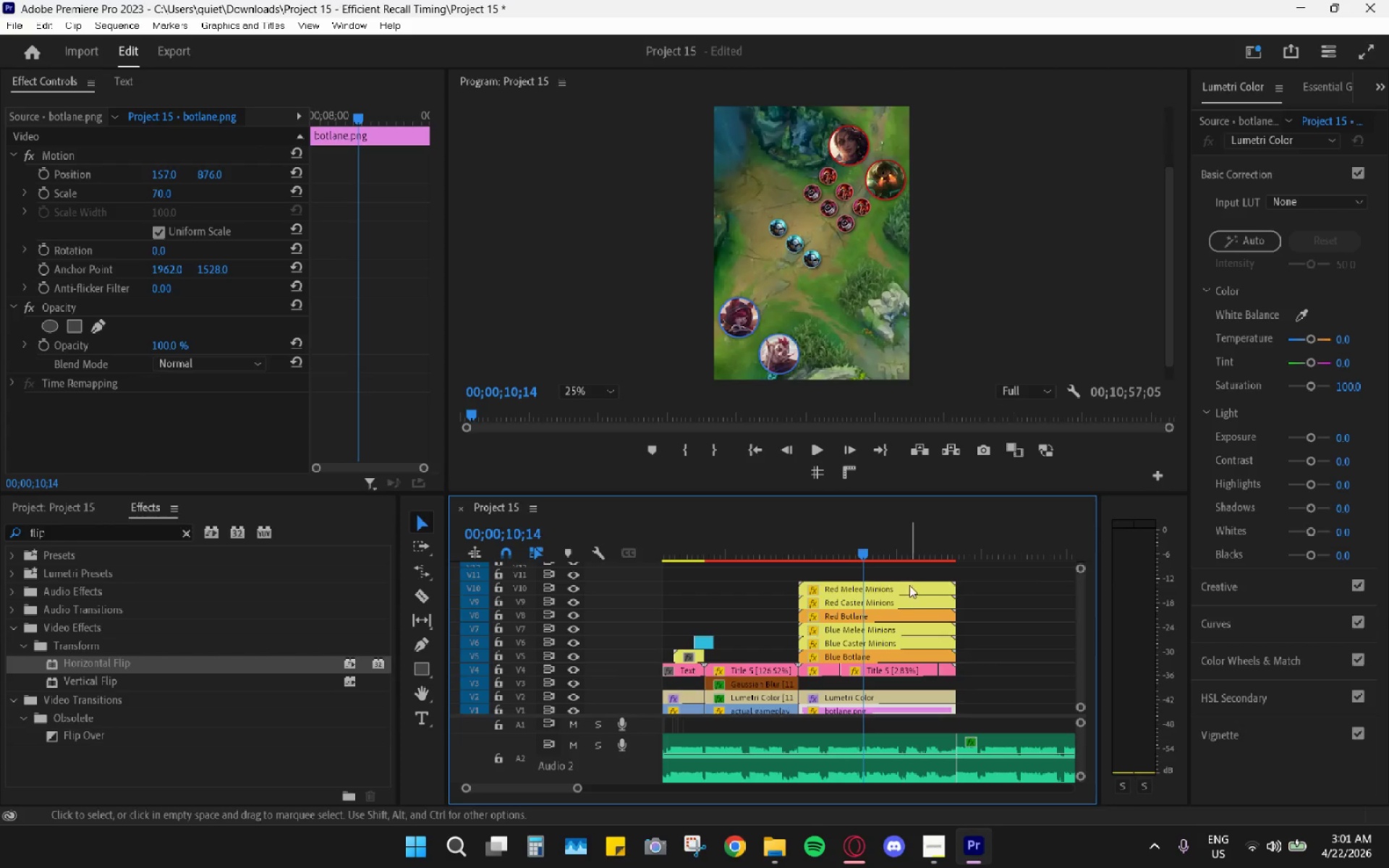 
left_click([890, 613])
 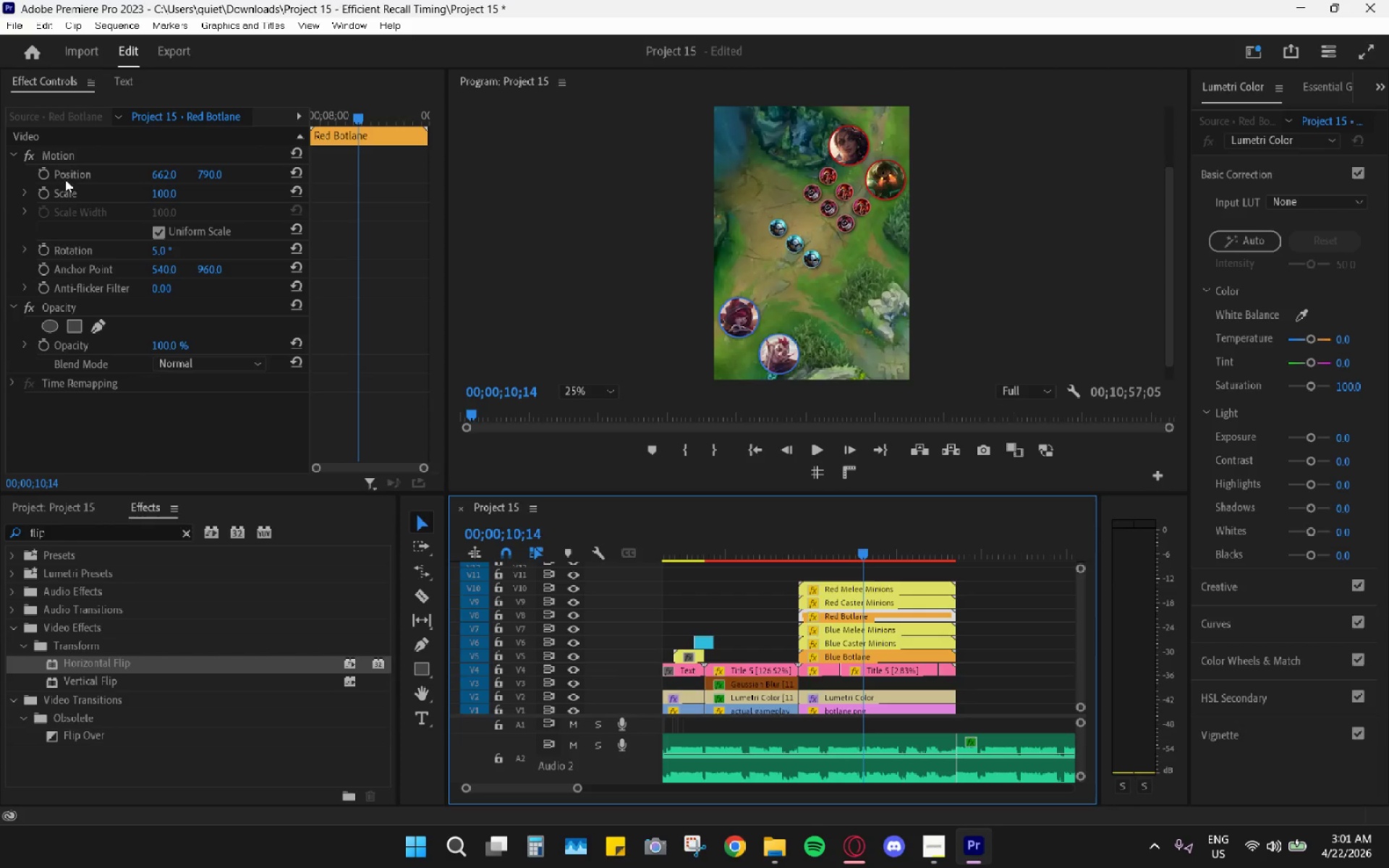 
left_click([44, 168])
 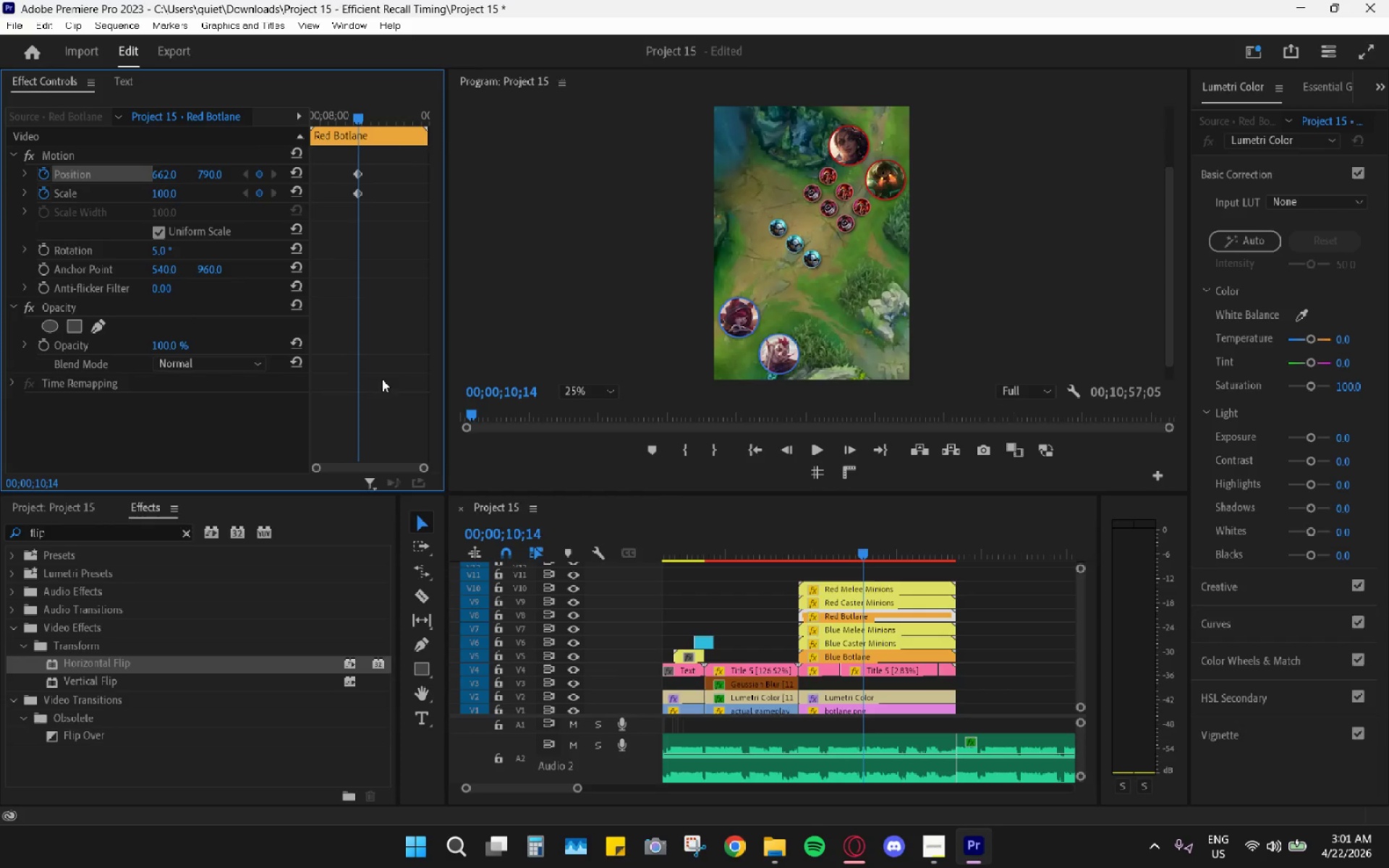 
hold_key(key=ControlLeft, duration=0.44)
 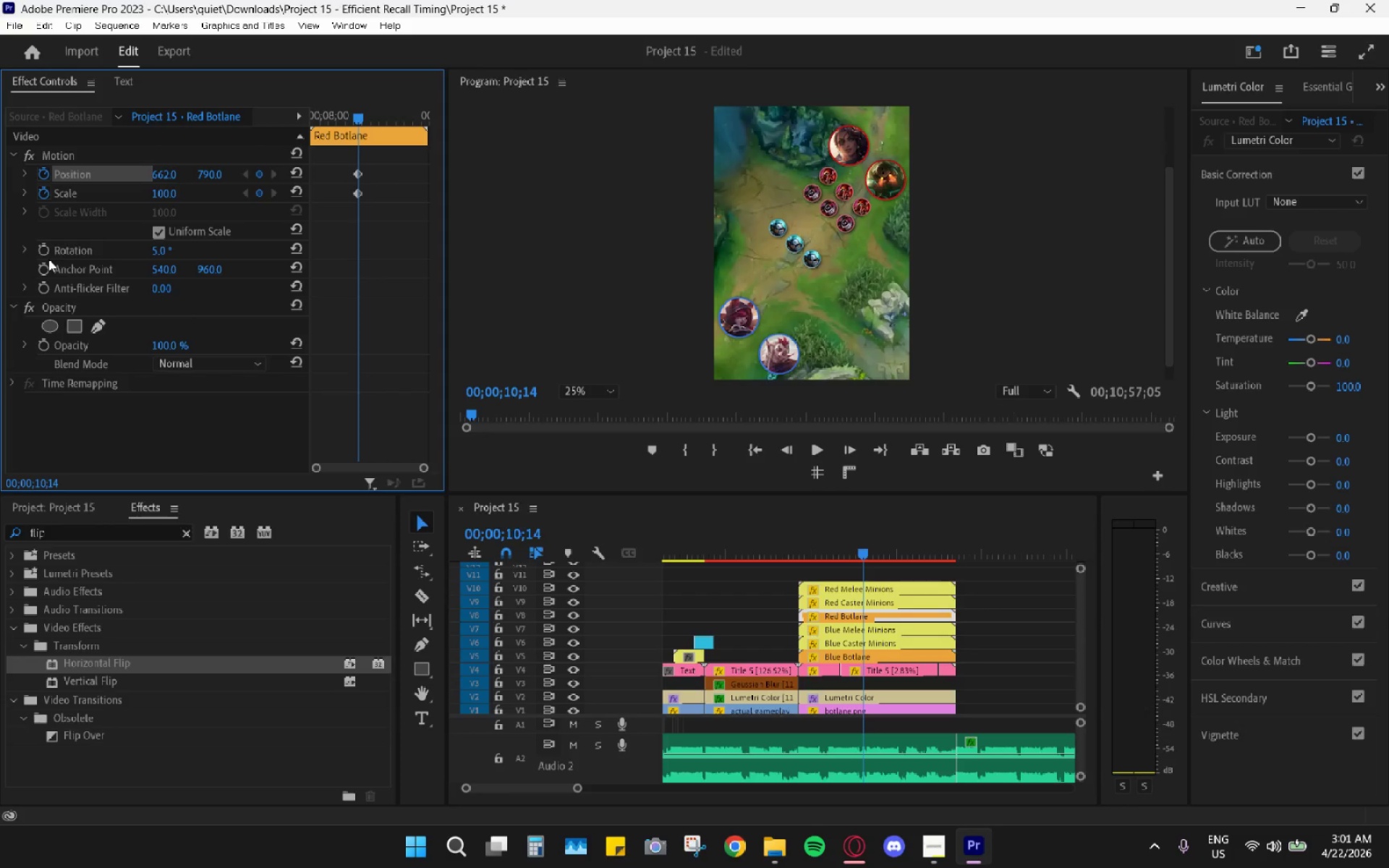 
left_click([44, 253])
 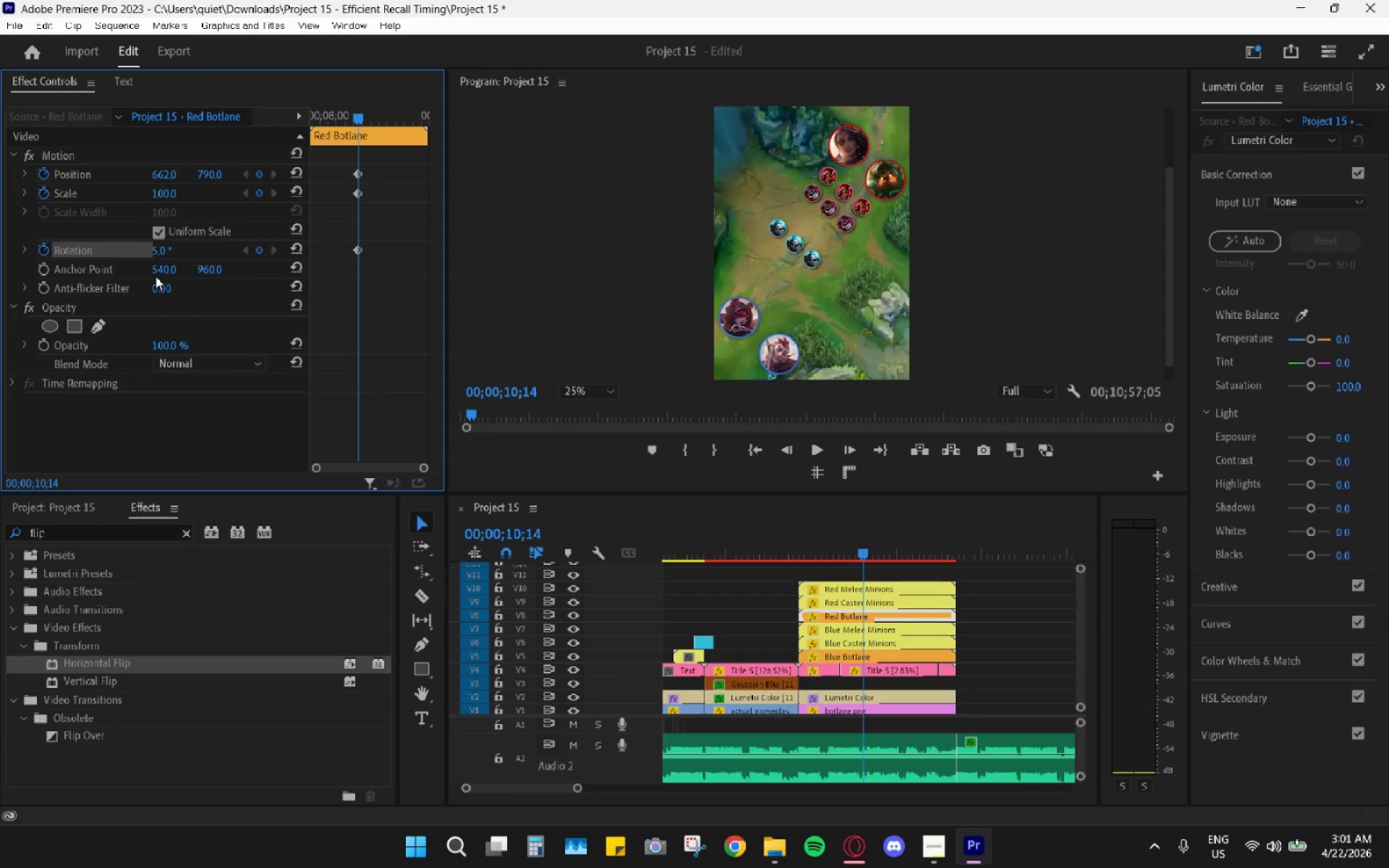 
key(Control+ControlLeft)
 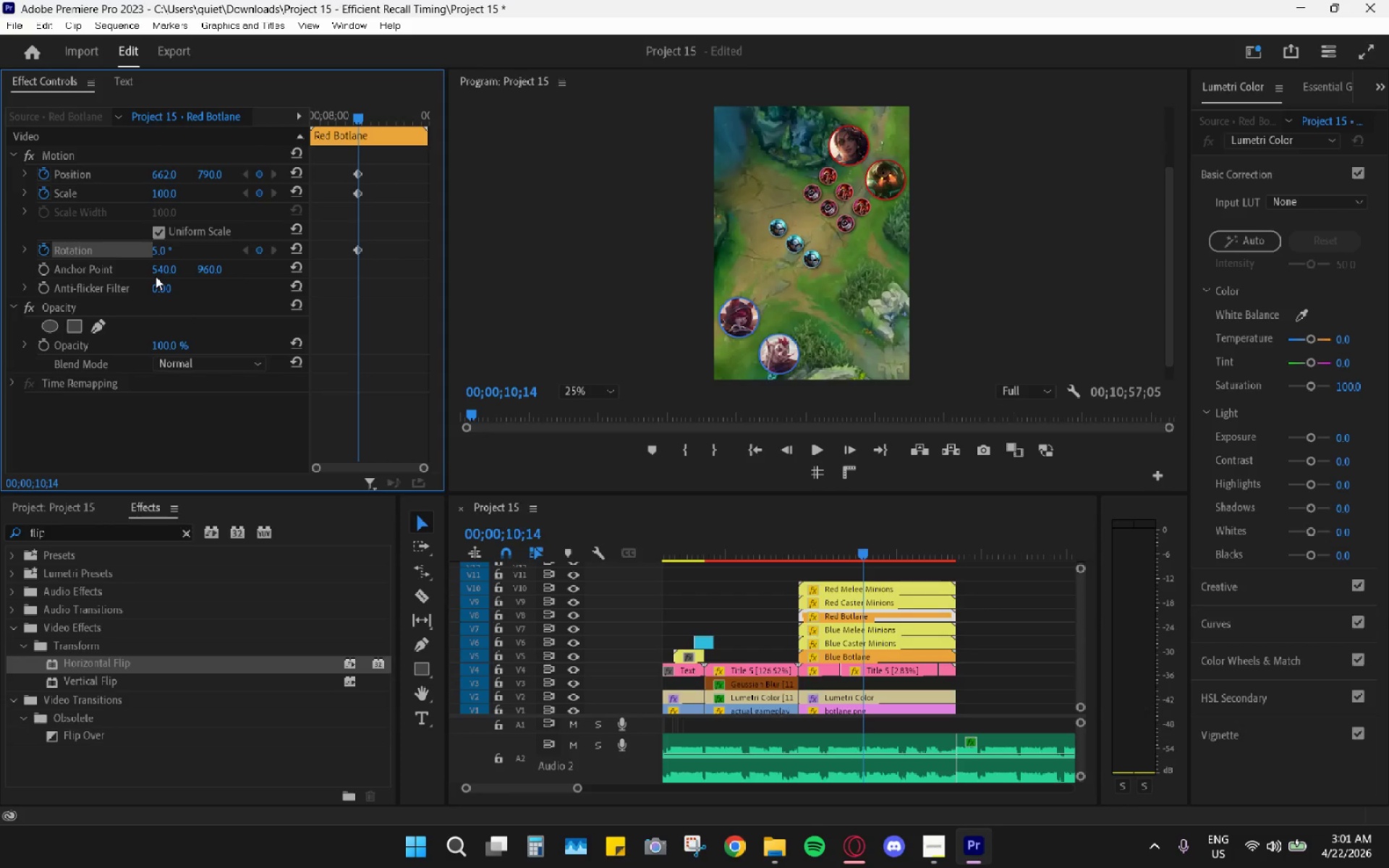 
key(Control+Z)
 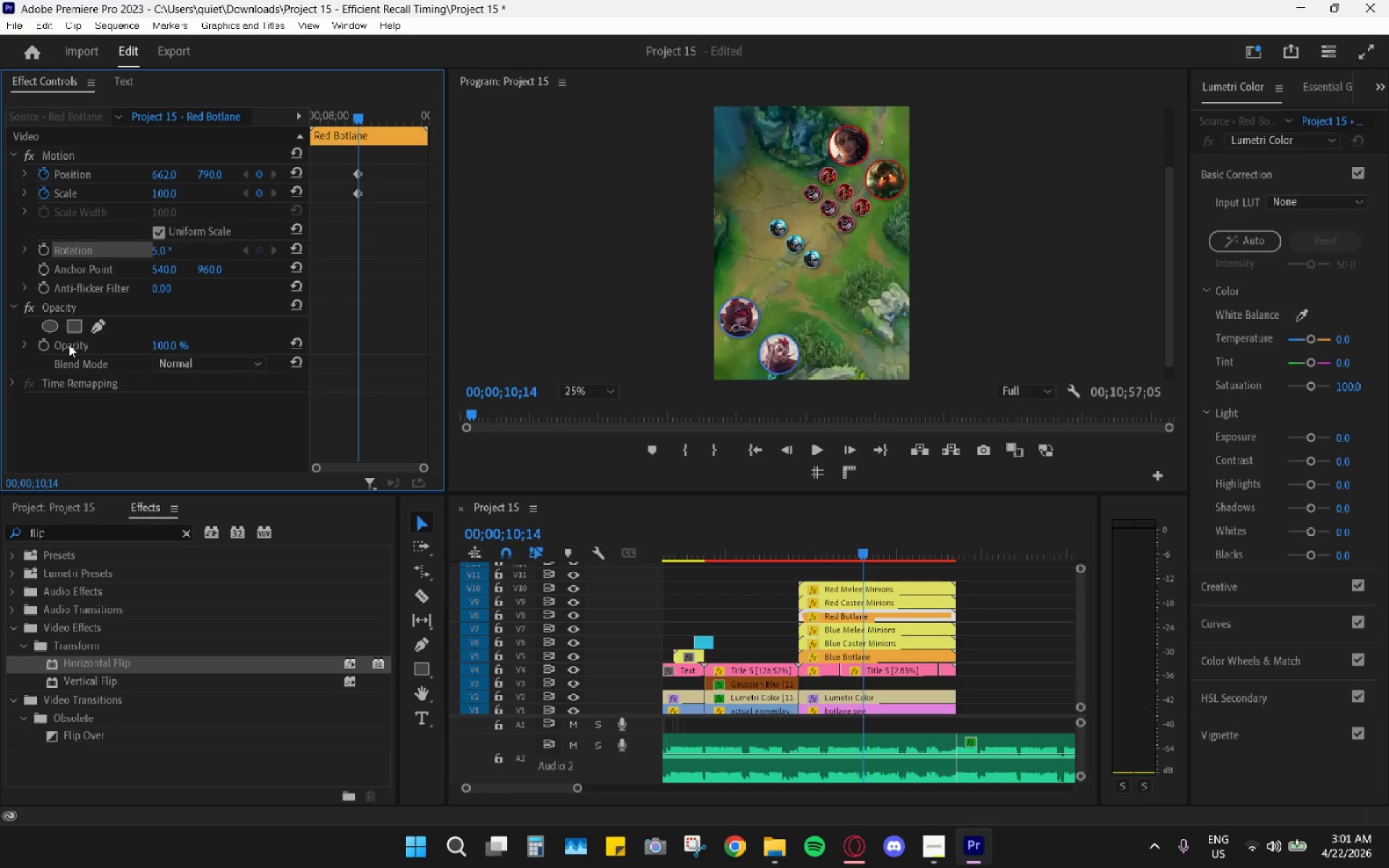 
left_click([45, 343])
 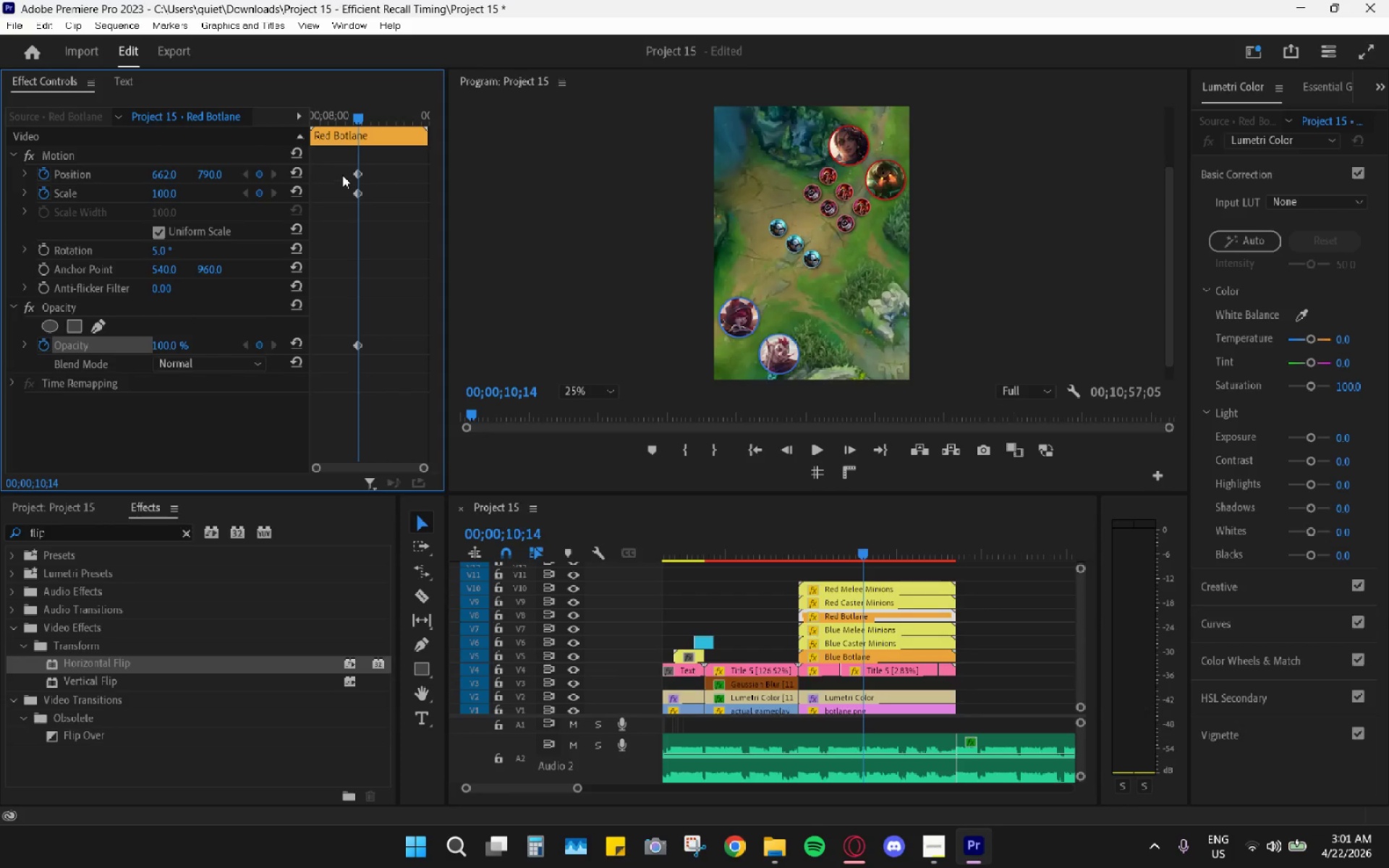 
left_click_drag(start_coordinate=[352, 173], to_coordinate=[255, 192])
 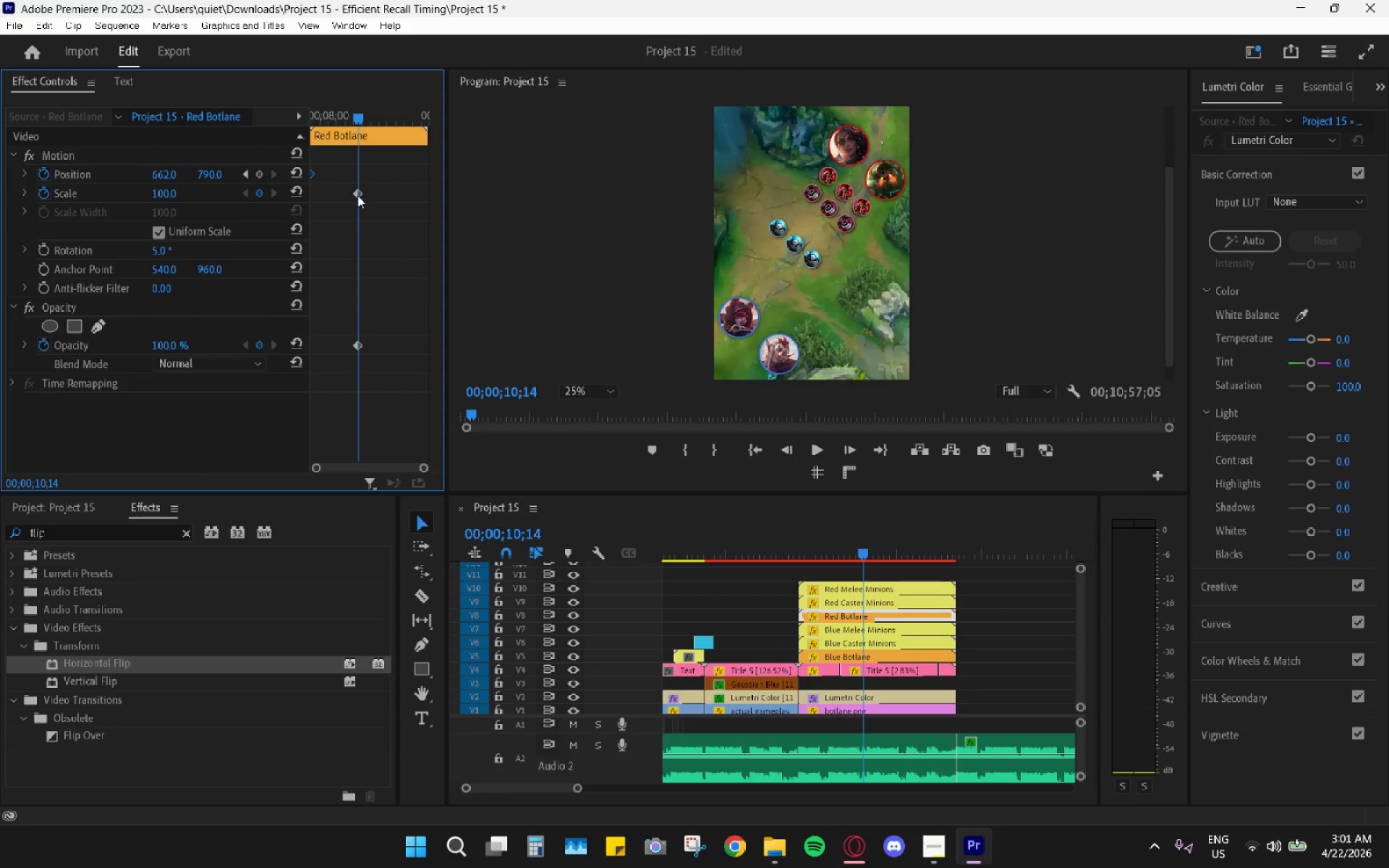 
left_click_drag(start_coordinate=[357, 194], to_coordinate=[287, 195])
 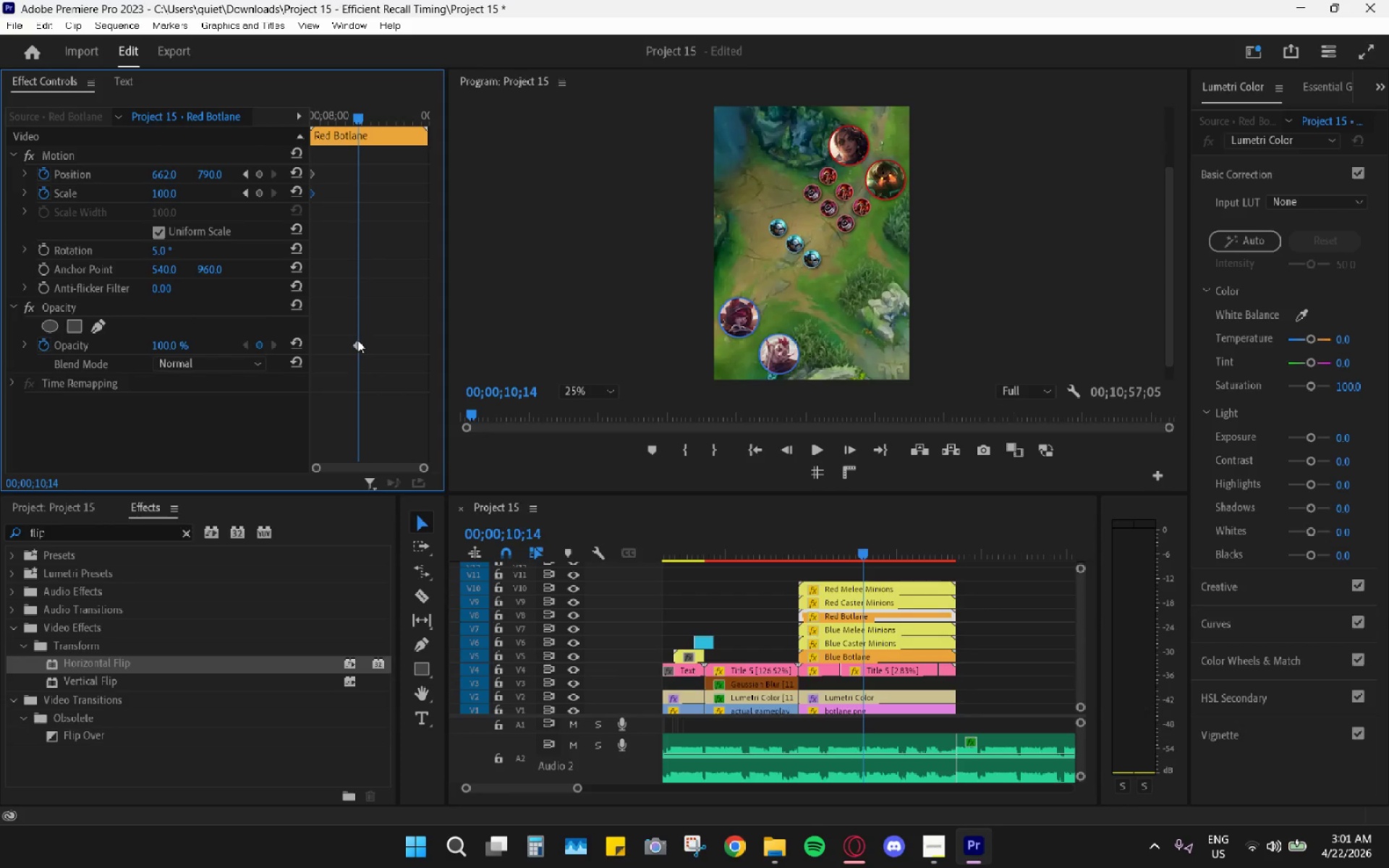 
left_click_drag(start_coordinate=[357, 340], to_coordinate=[273, 342])
 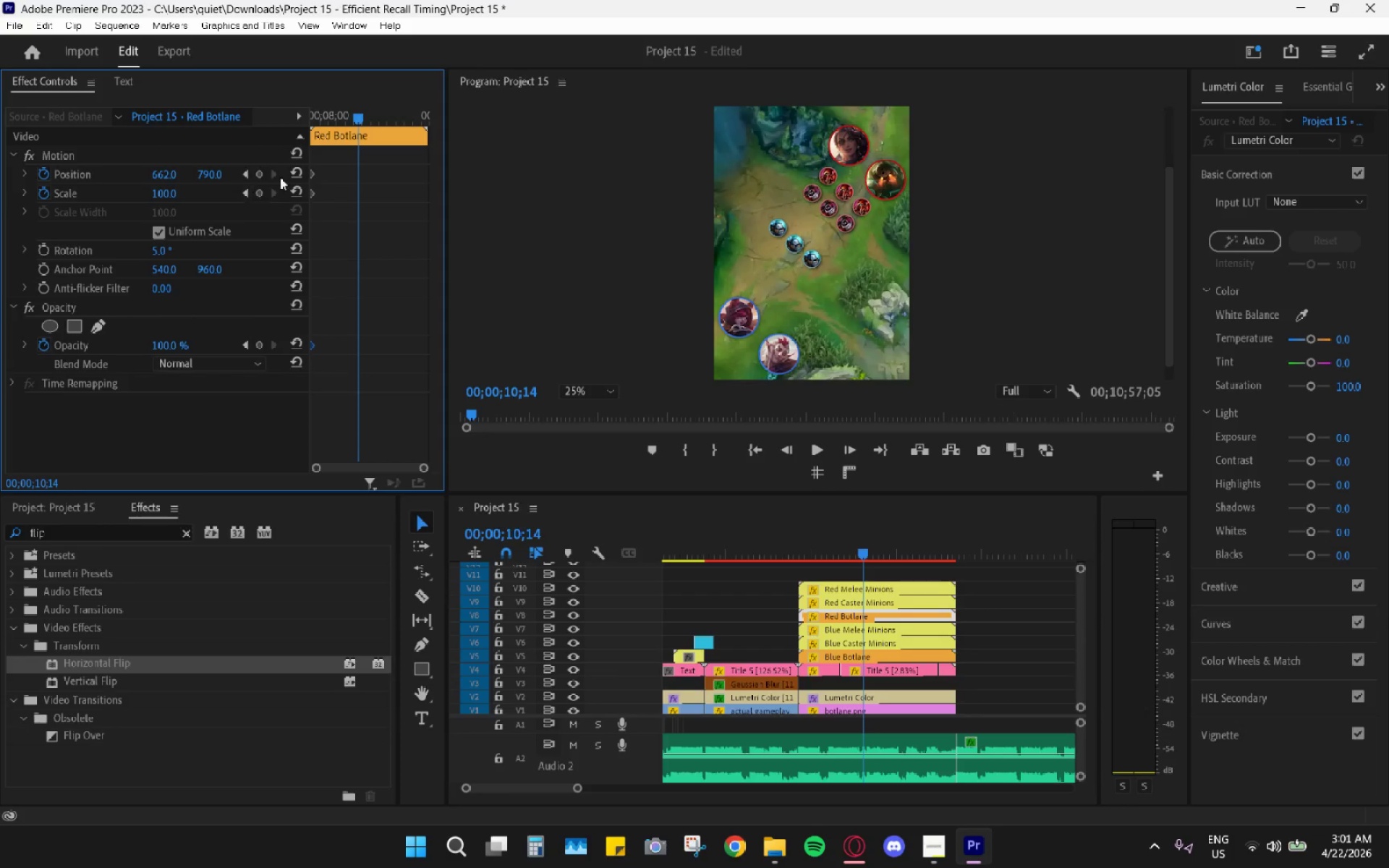 
left_click([261, 176])
 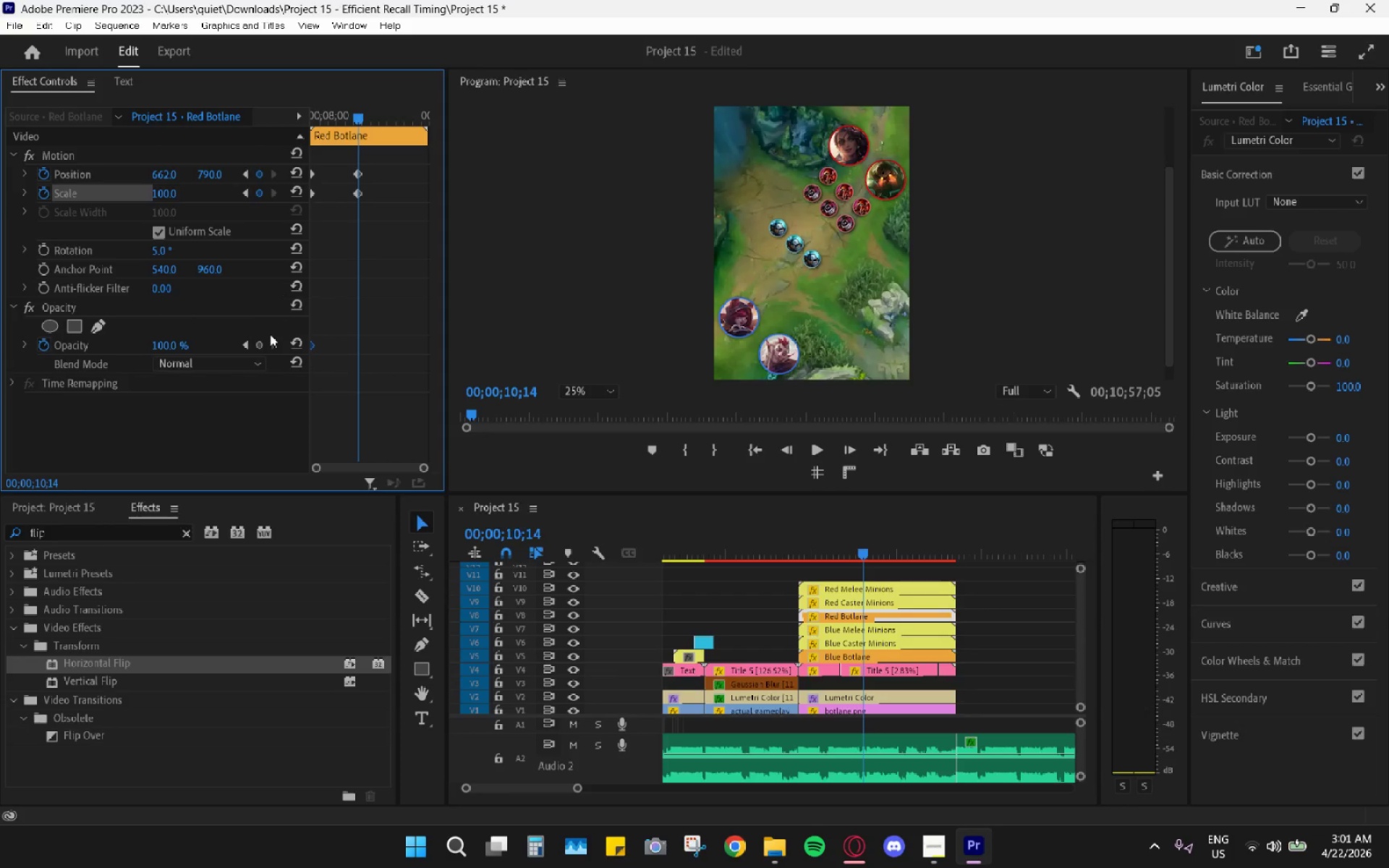 
left_click([261, 346])
 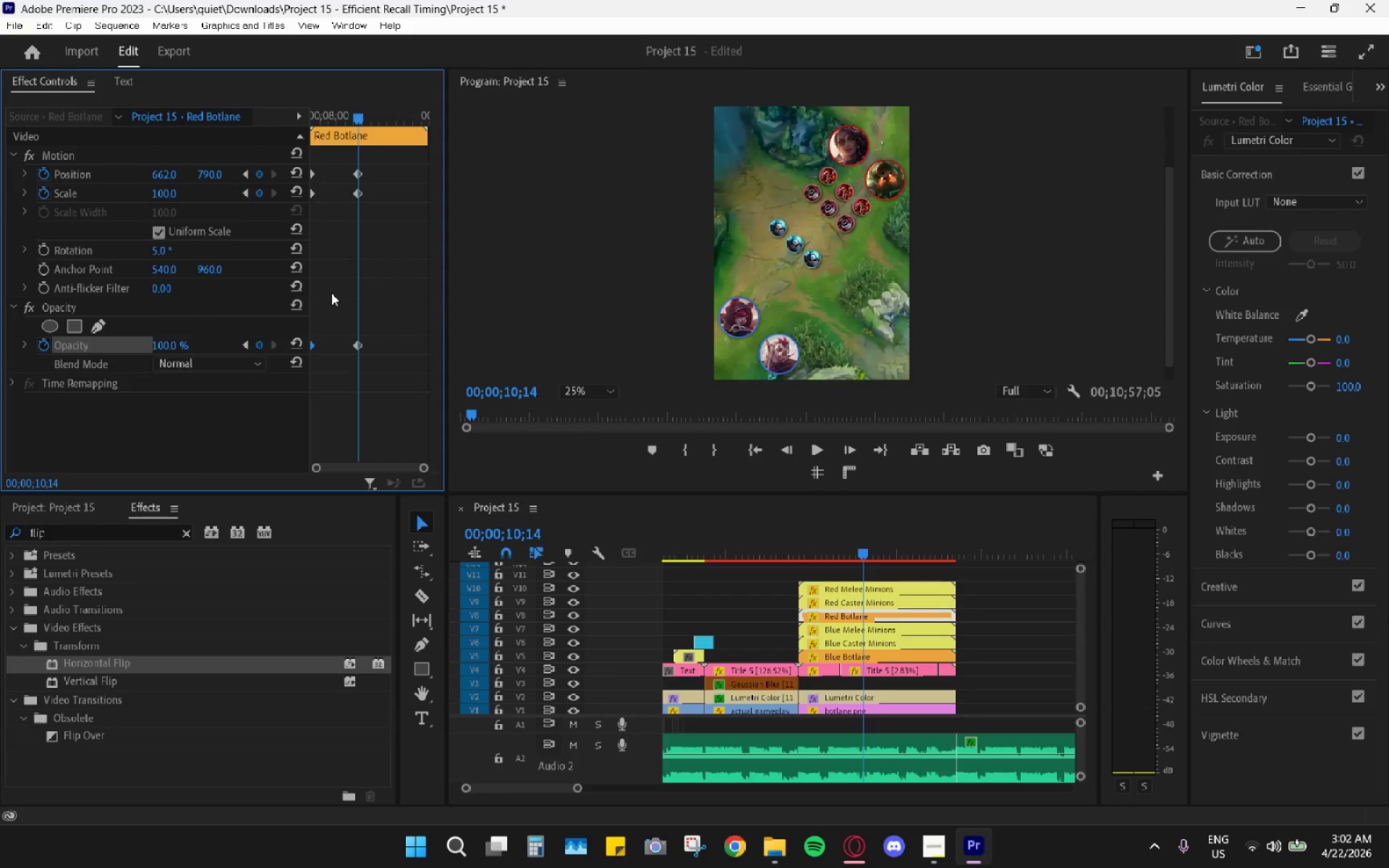 
wait(12.02)
 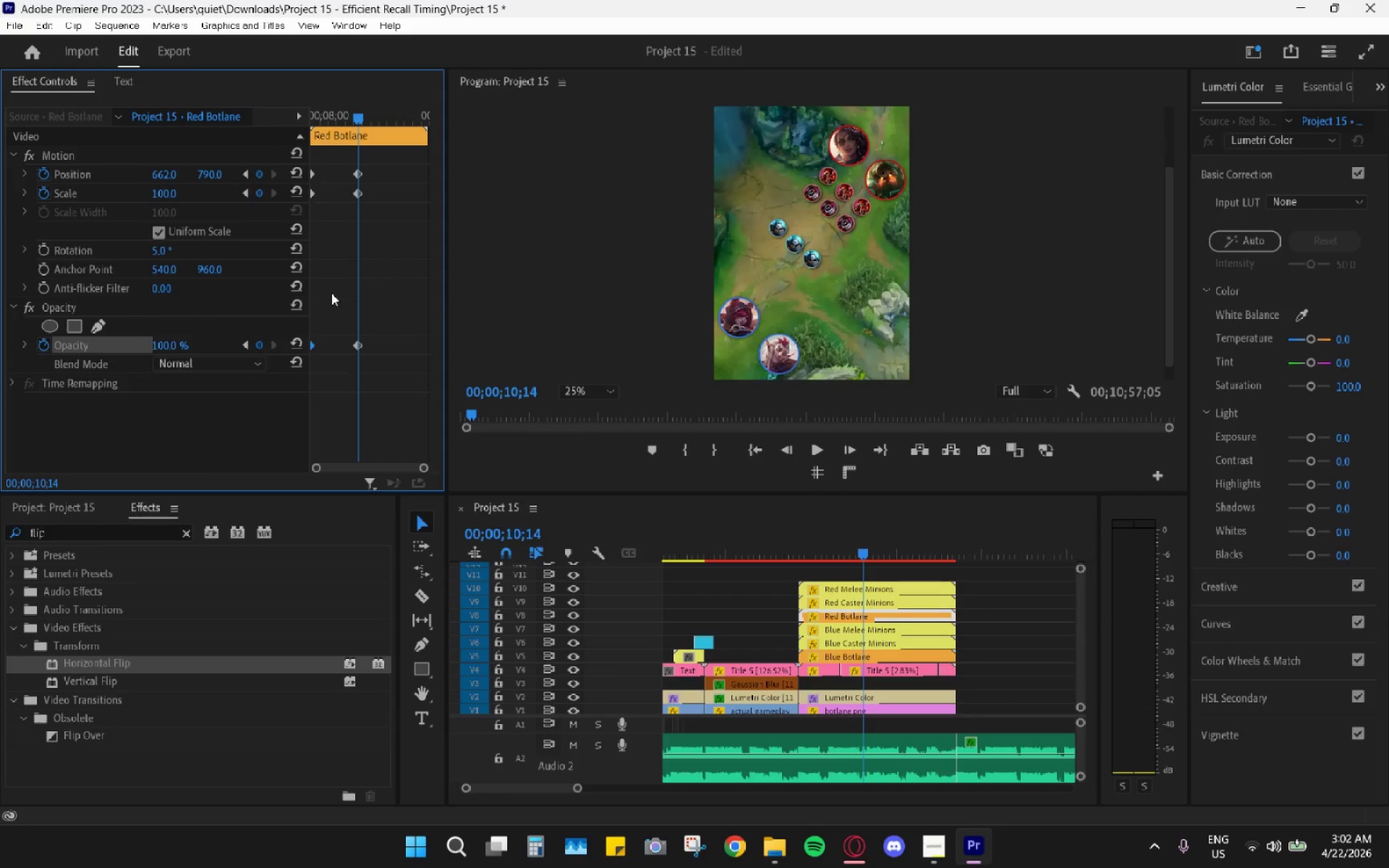 
left_click([876, 600])
 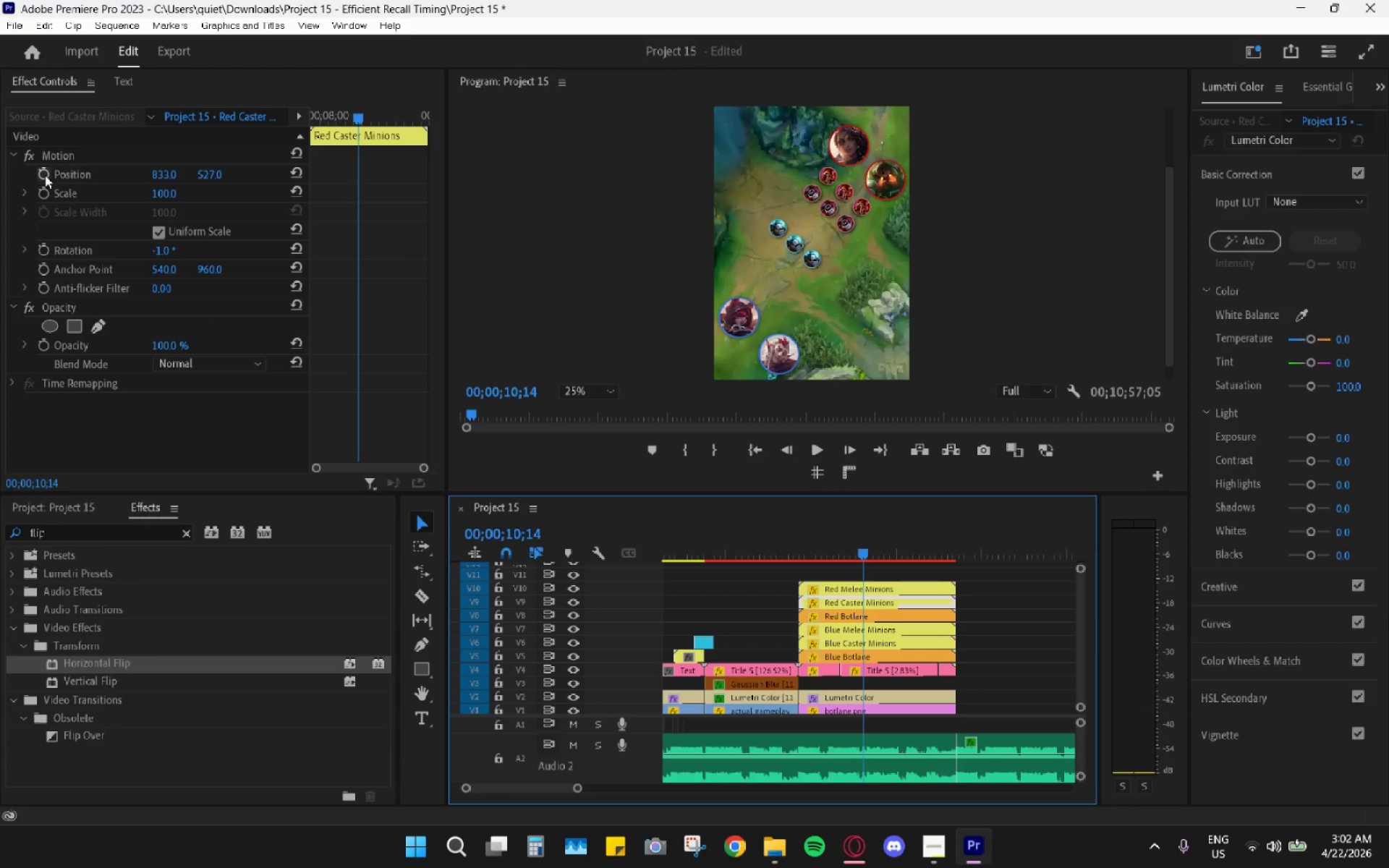 
double_click([41, 193])
 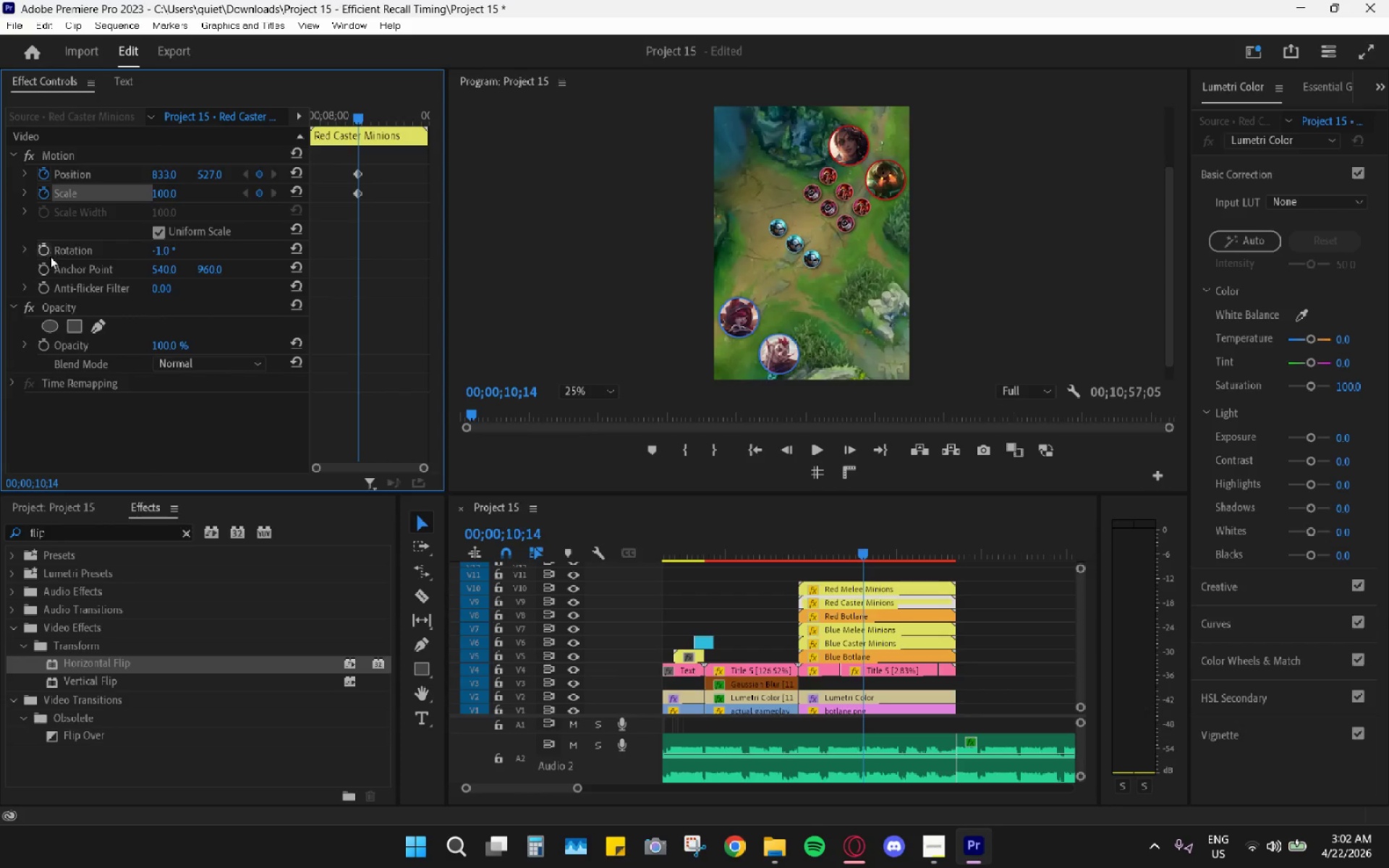 
left_click([48, 345])
 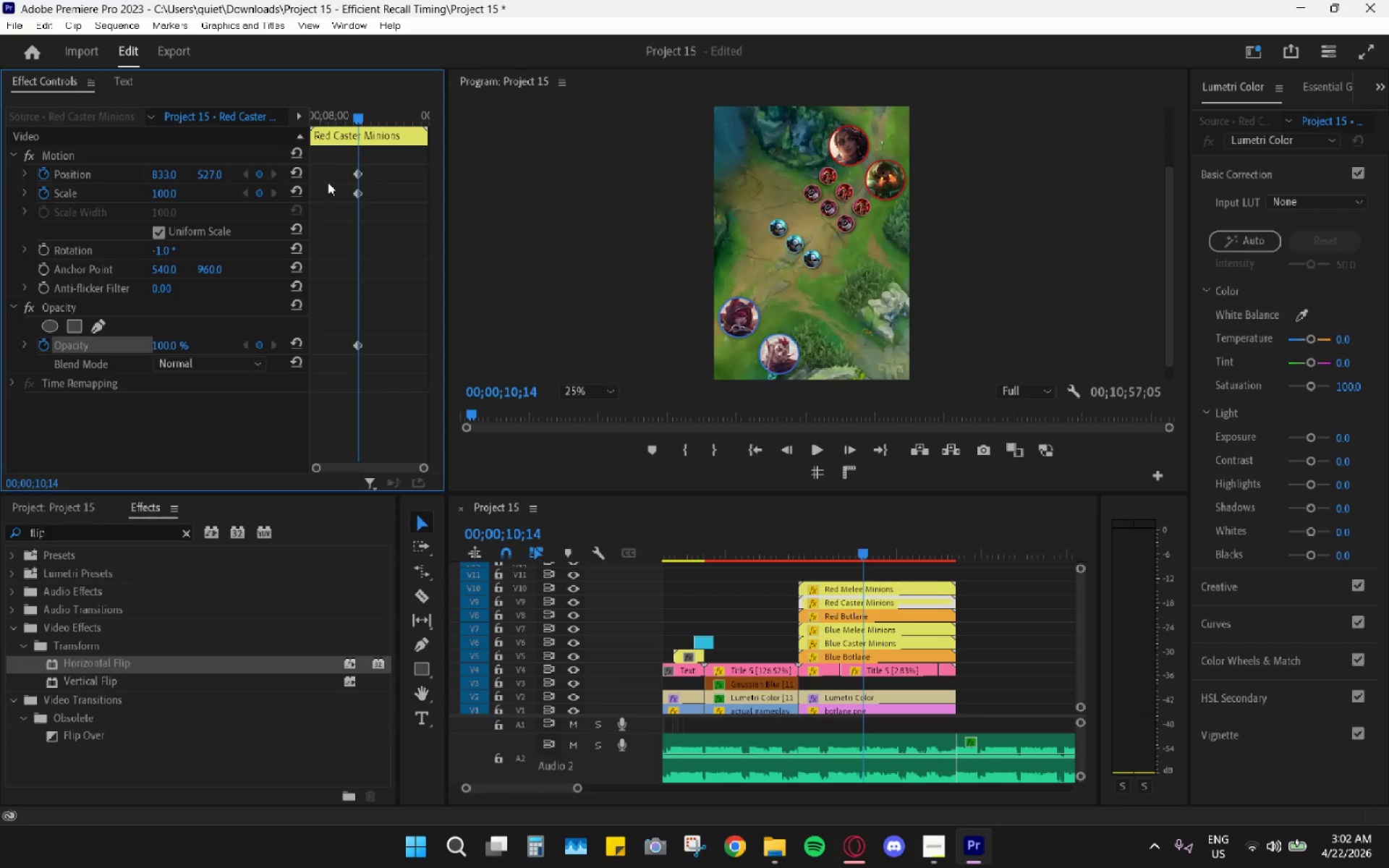 
left_click_drag(start_coordinate=[353, 169], to_coordinate=[254, 175])
 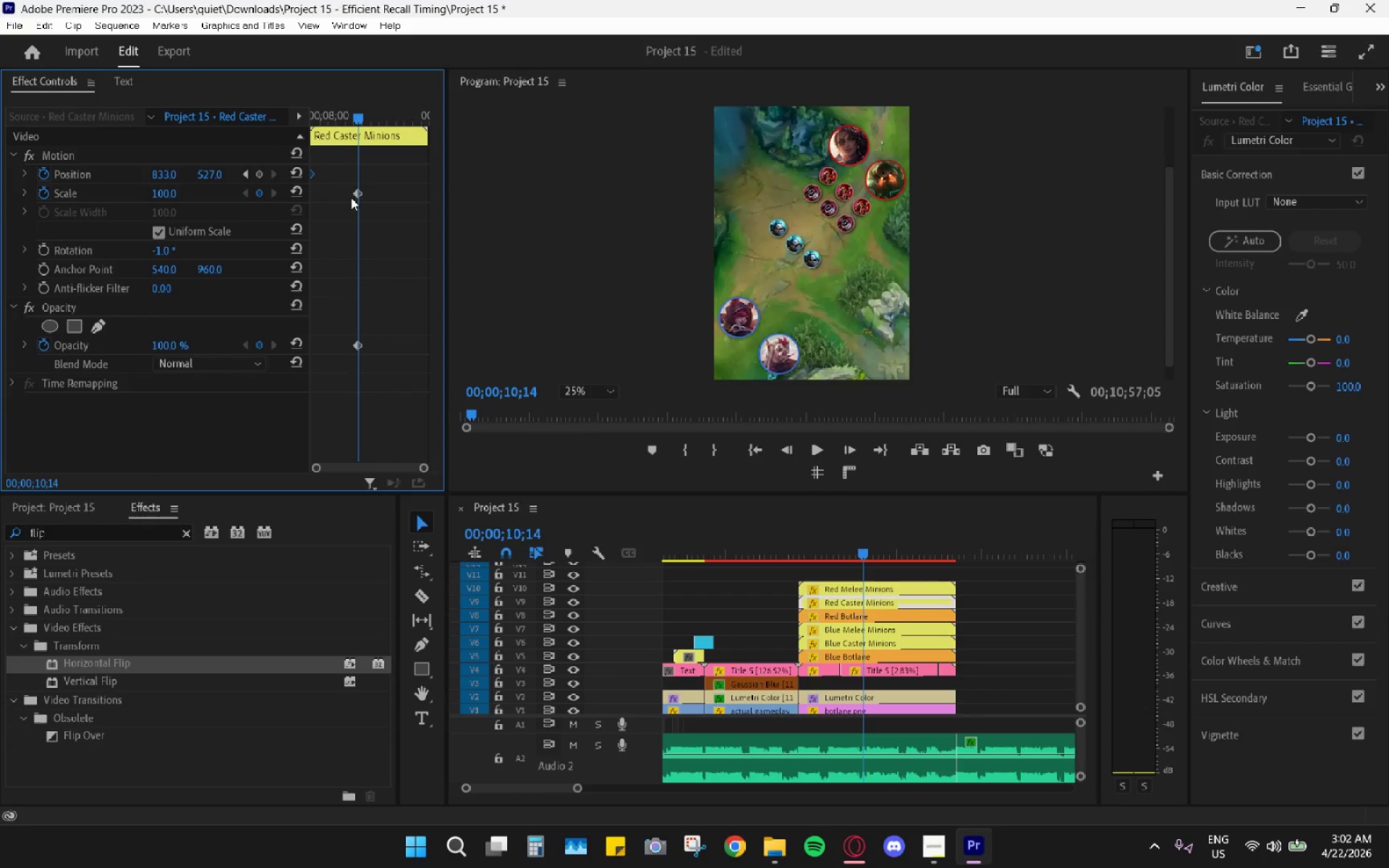 
left_click_drag(start_coordinate=[357, 194], to_coordinate=[288, 195])
 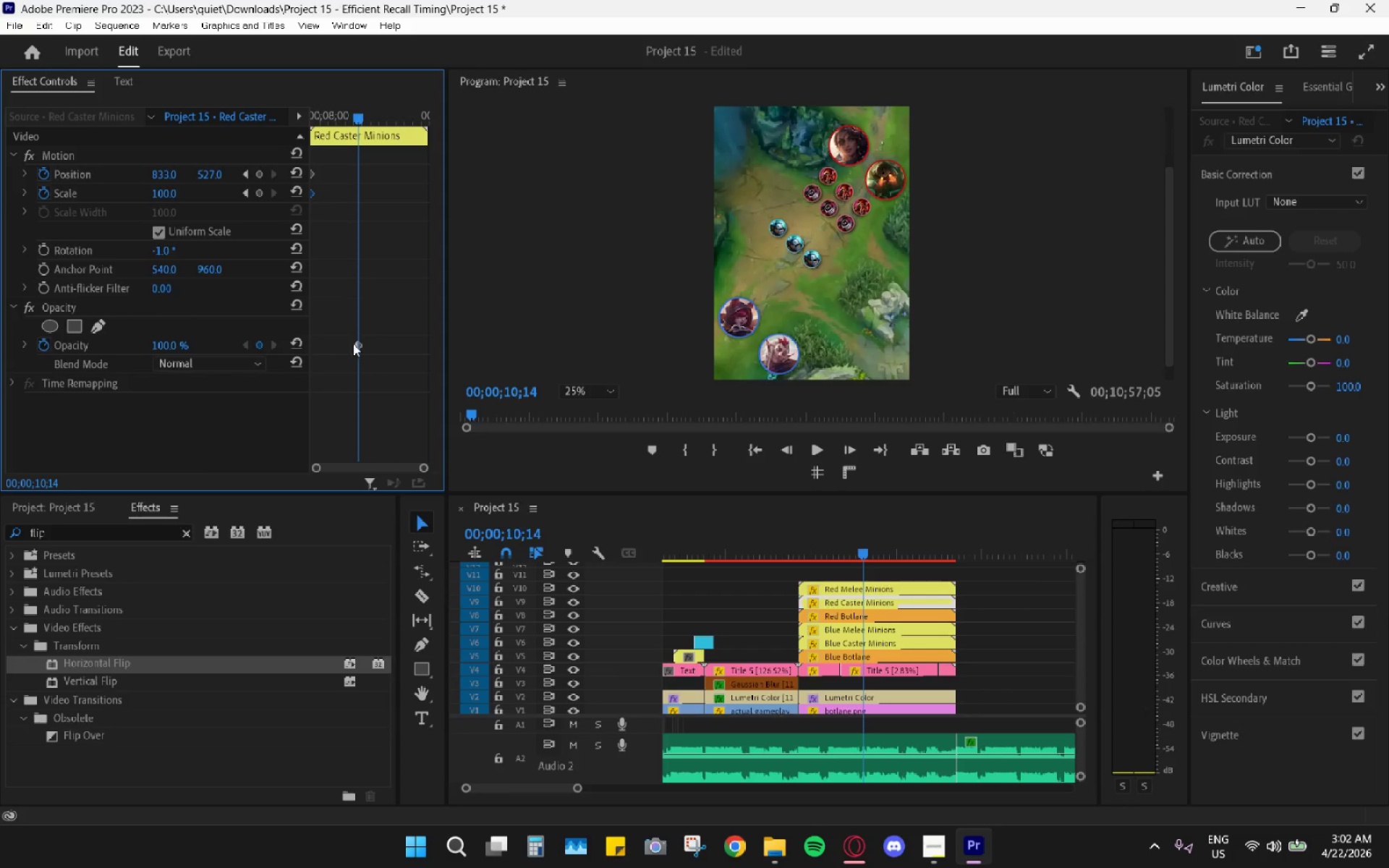 
left_click_drag(start_coordinate=[354, 343], to_coordinate=[289, 341])
 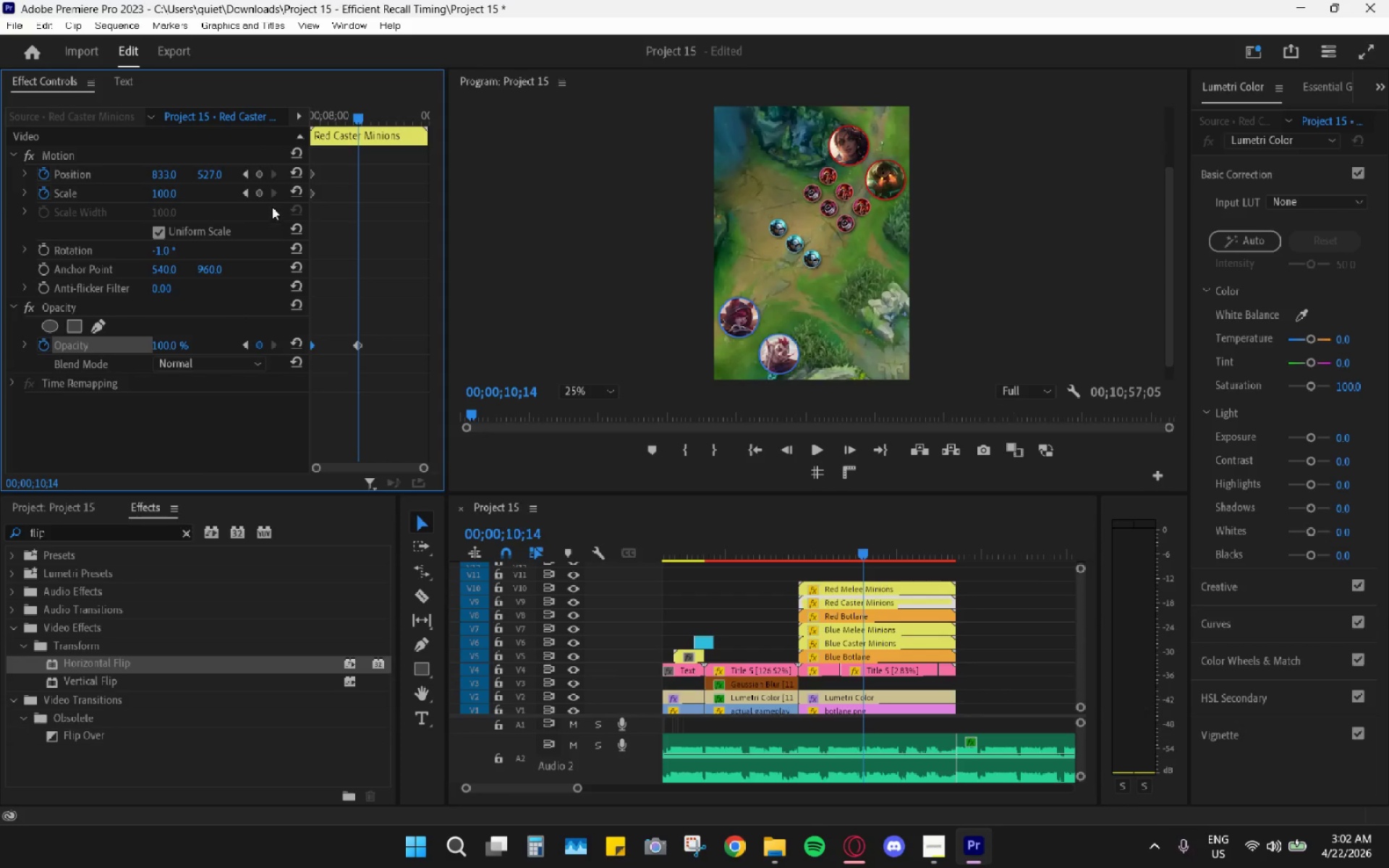 
double_click([254, 174])
 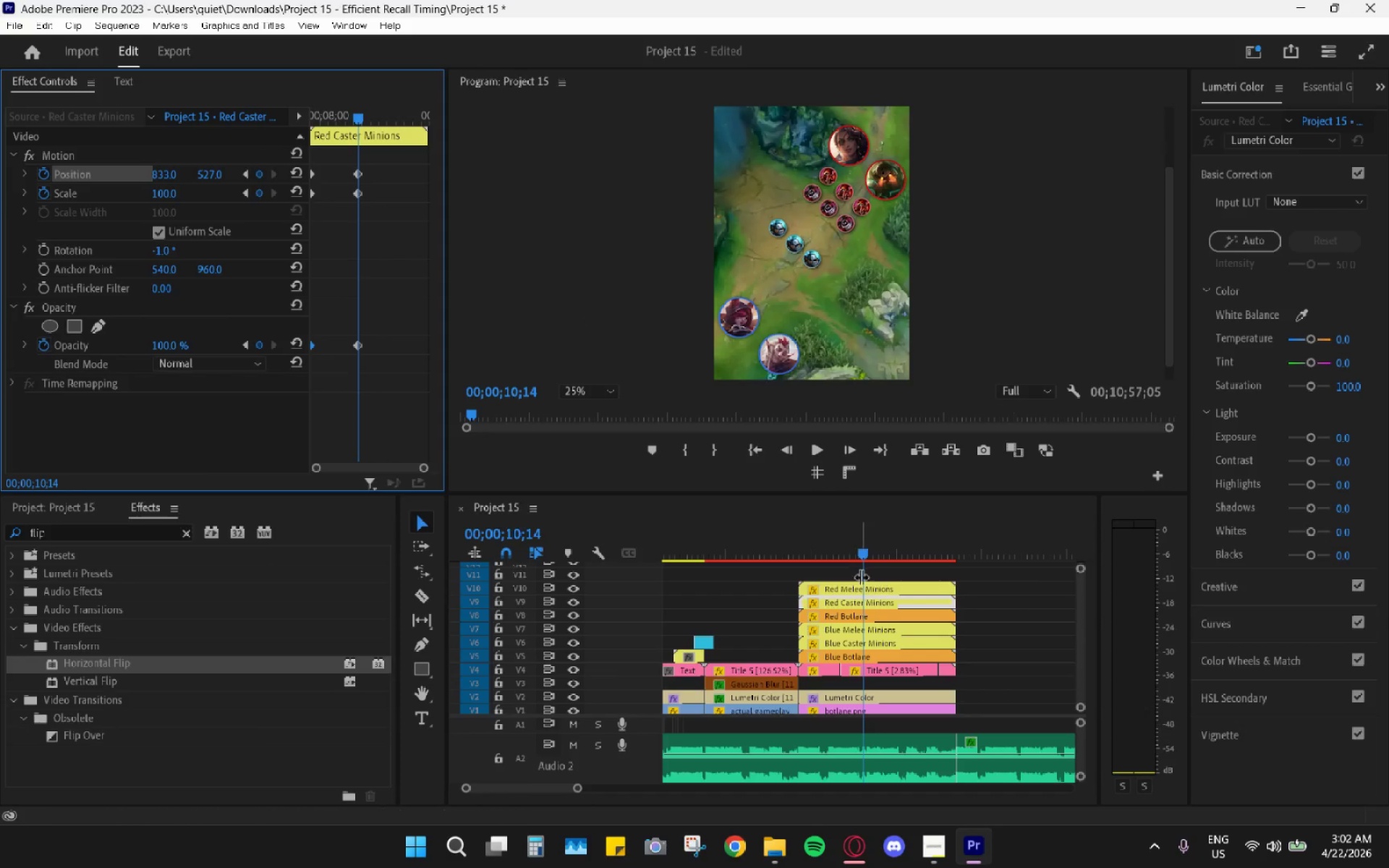 
left_click([875, 585])
 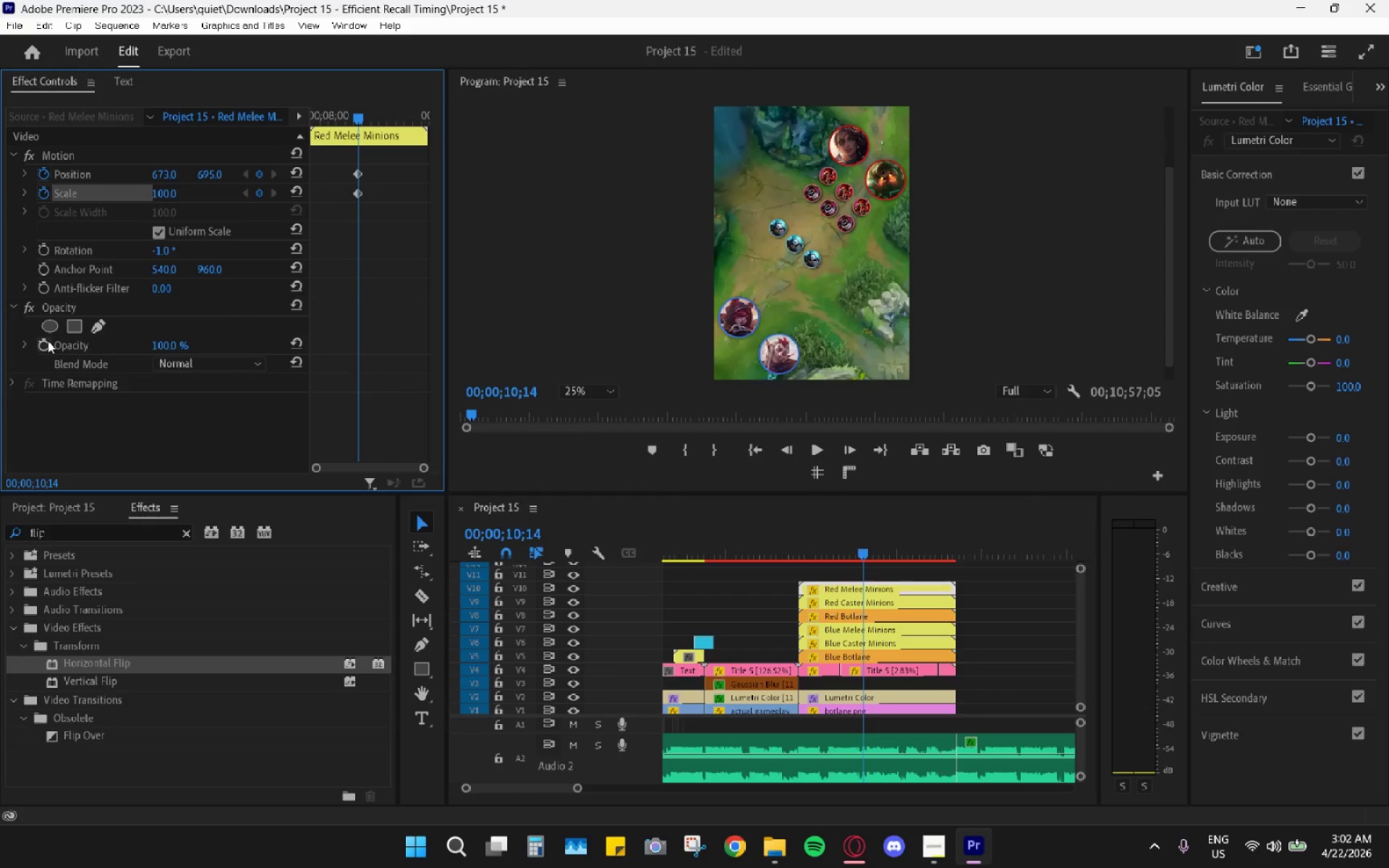 
wait(5.25)
 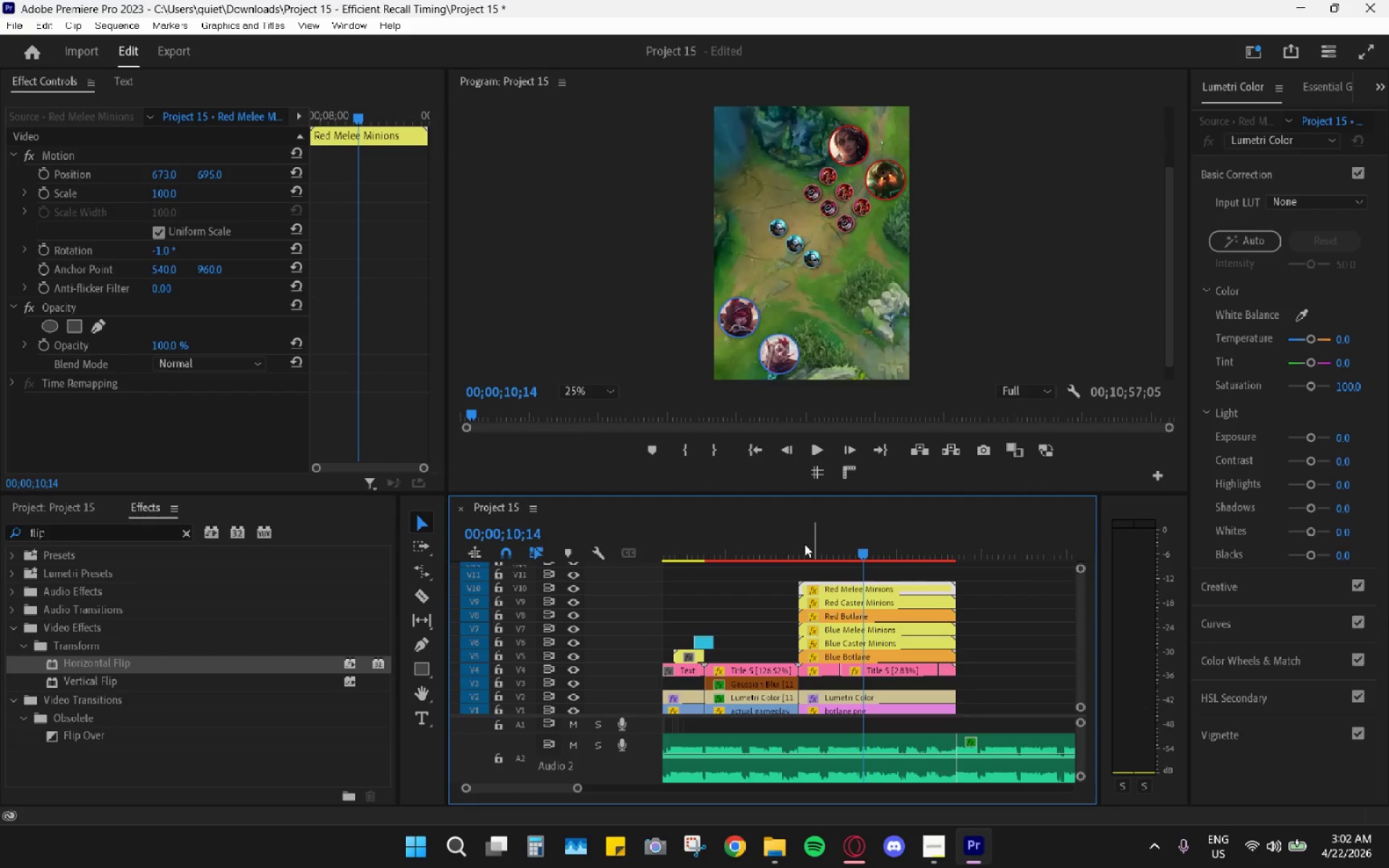 
left_click_drag(start_coordinate=[353, 346], to_coordinate=[266, 348])
 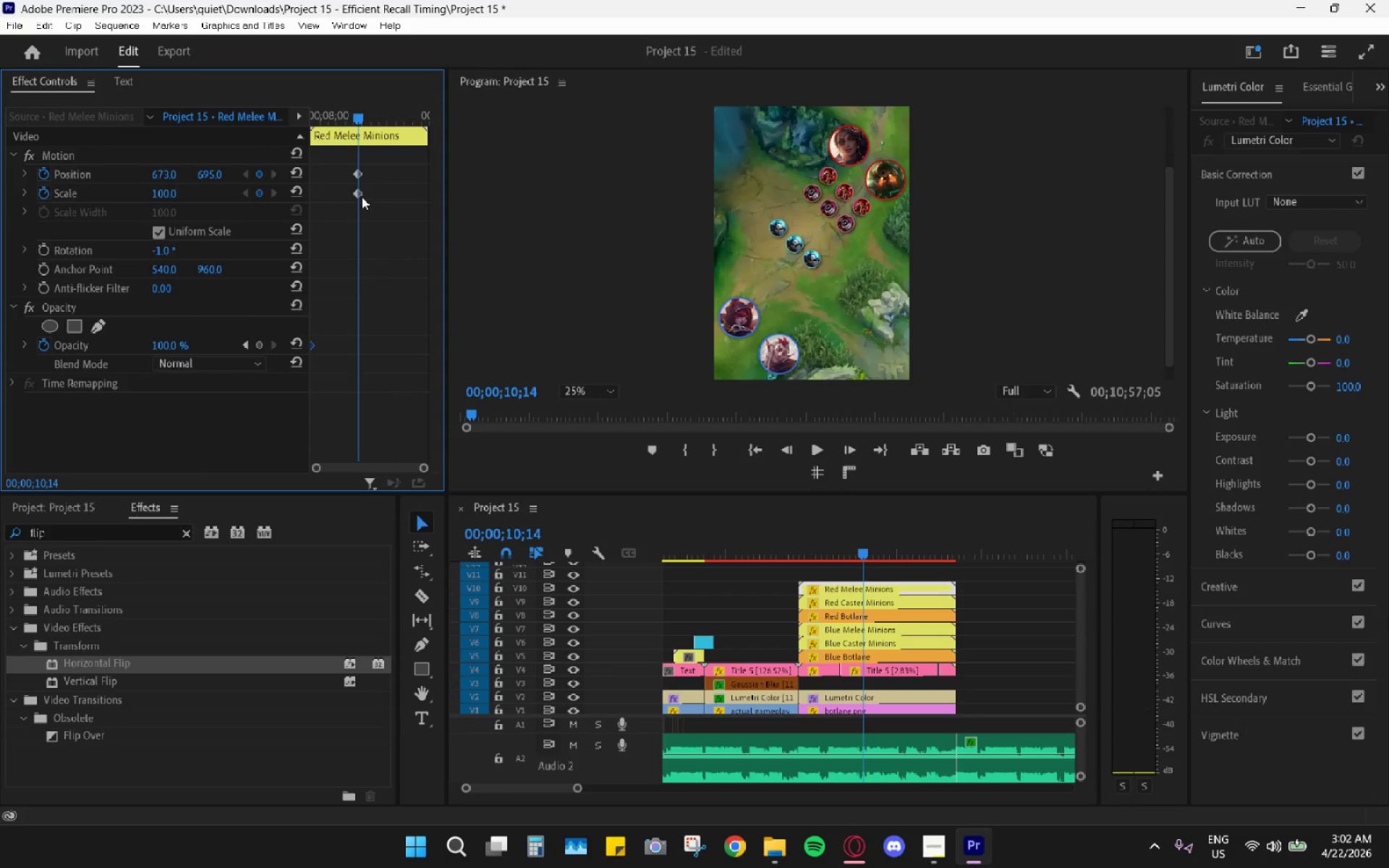 
left_click_drag(start_coordinate=[357, 192], to_coordinate=[276, 181])
 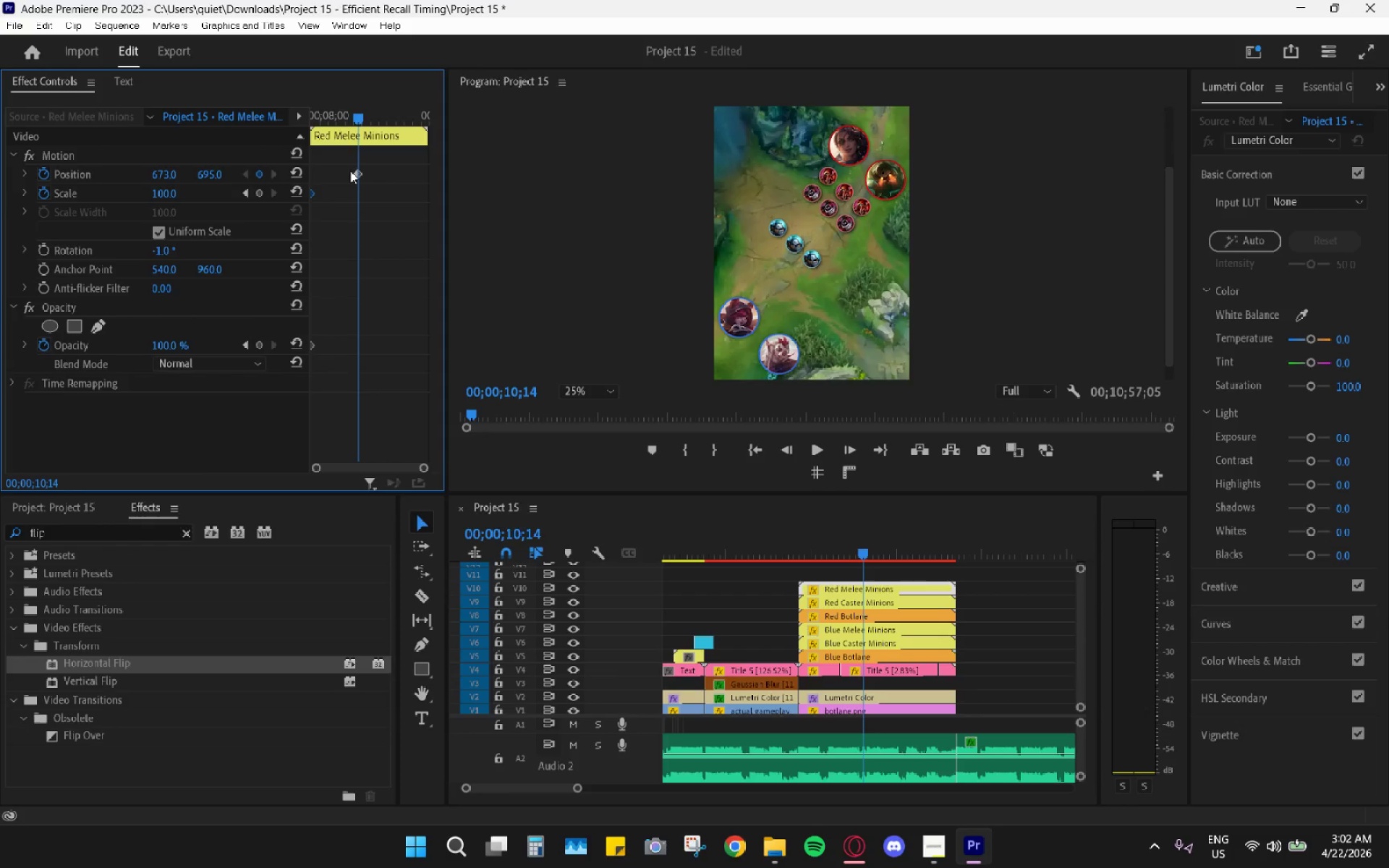 
left_click_drag(start_coordinate=[350, 171], to_coordinate=[315, 176])
 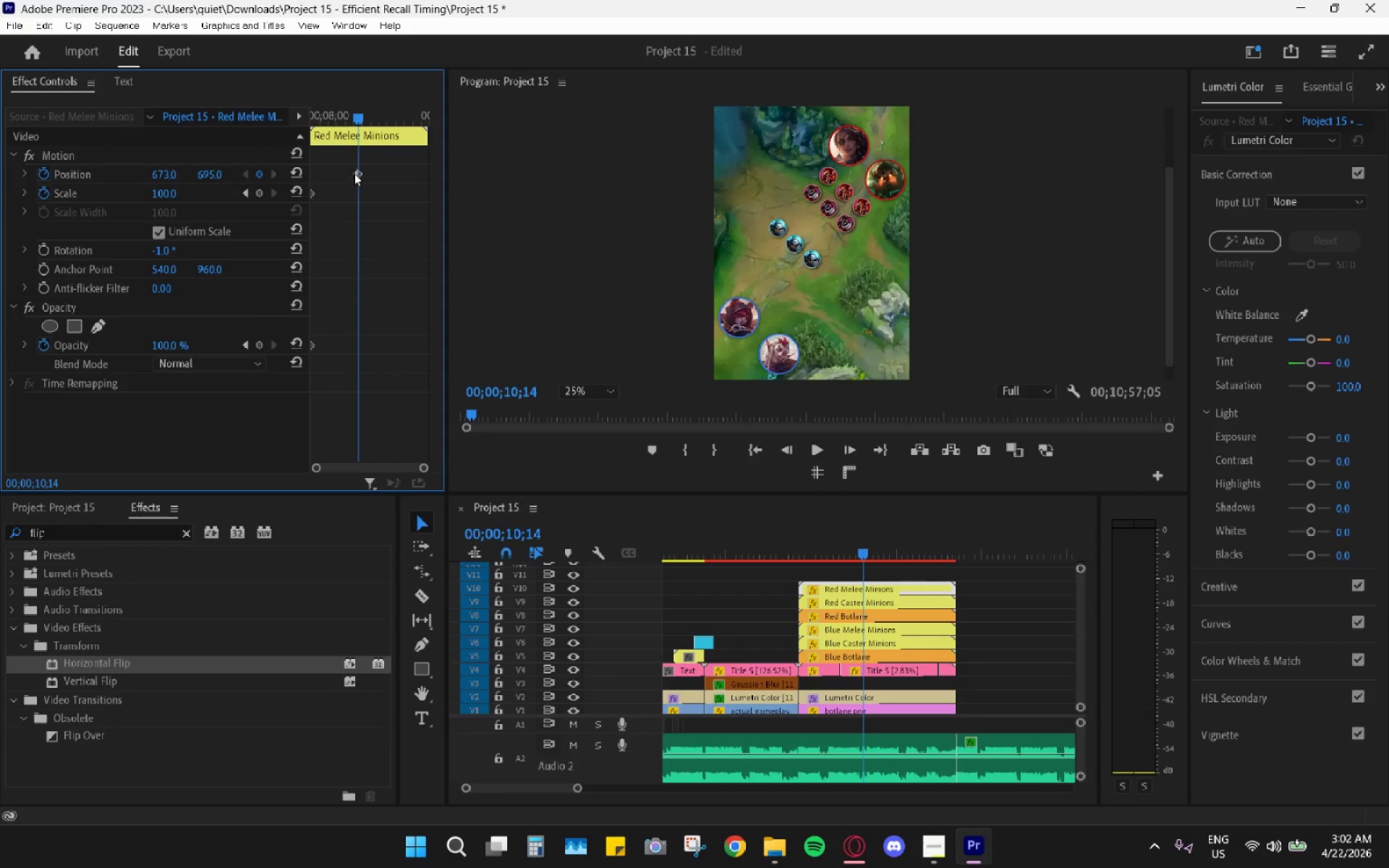 
left_click_drag(start_coordinate=[355, 173], to_coordinate=[276, 182])
 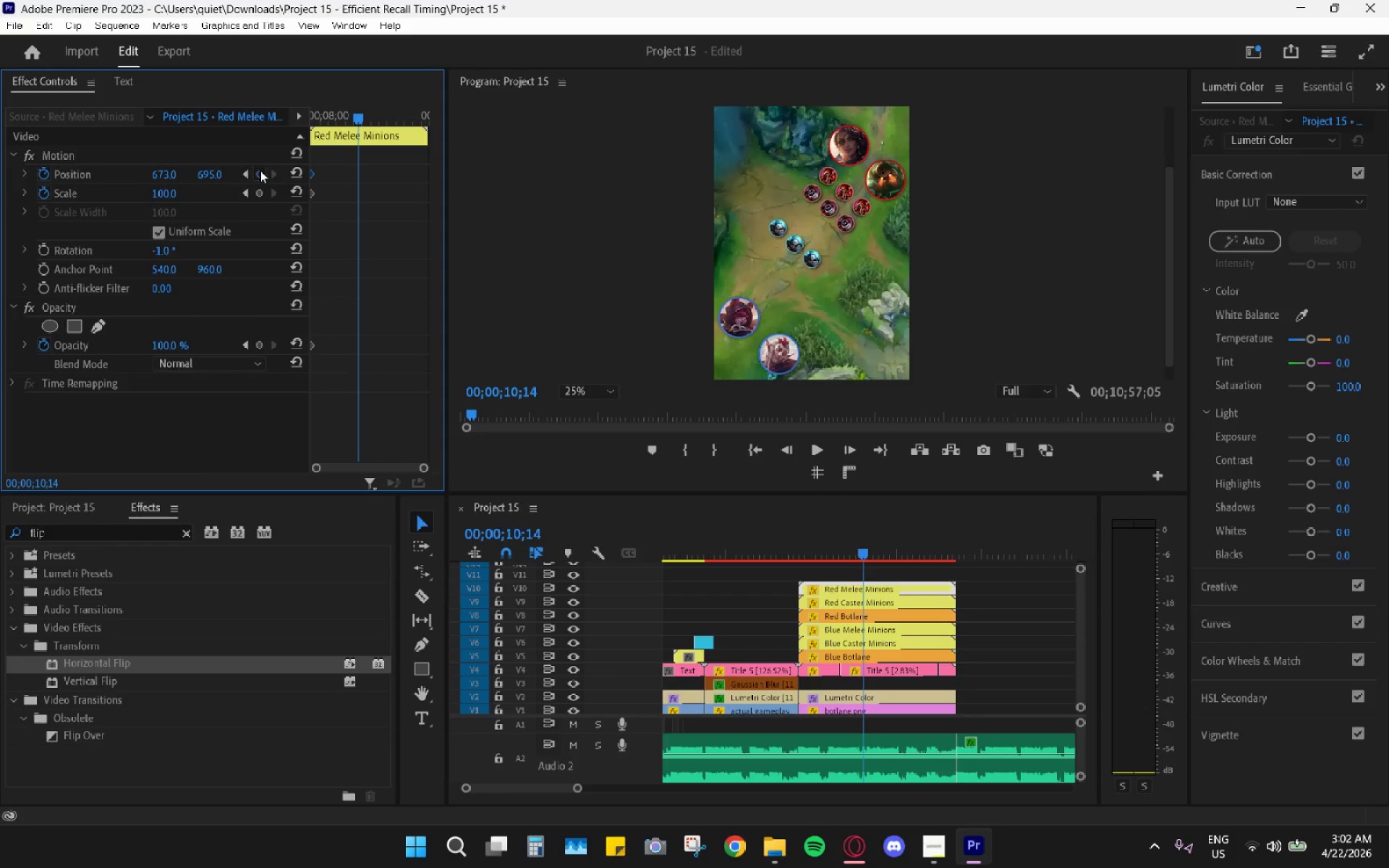 
double_click([261, 198])
 